 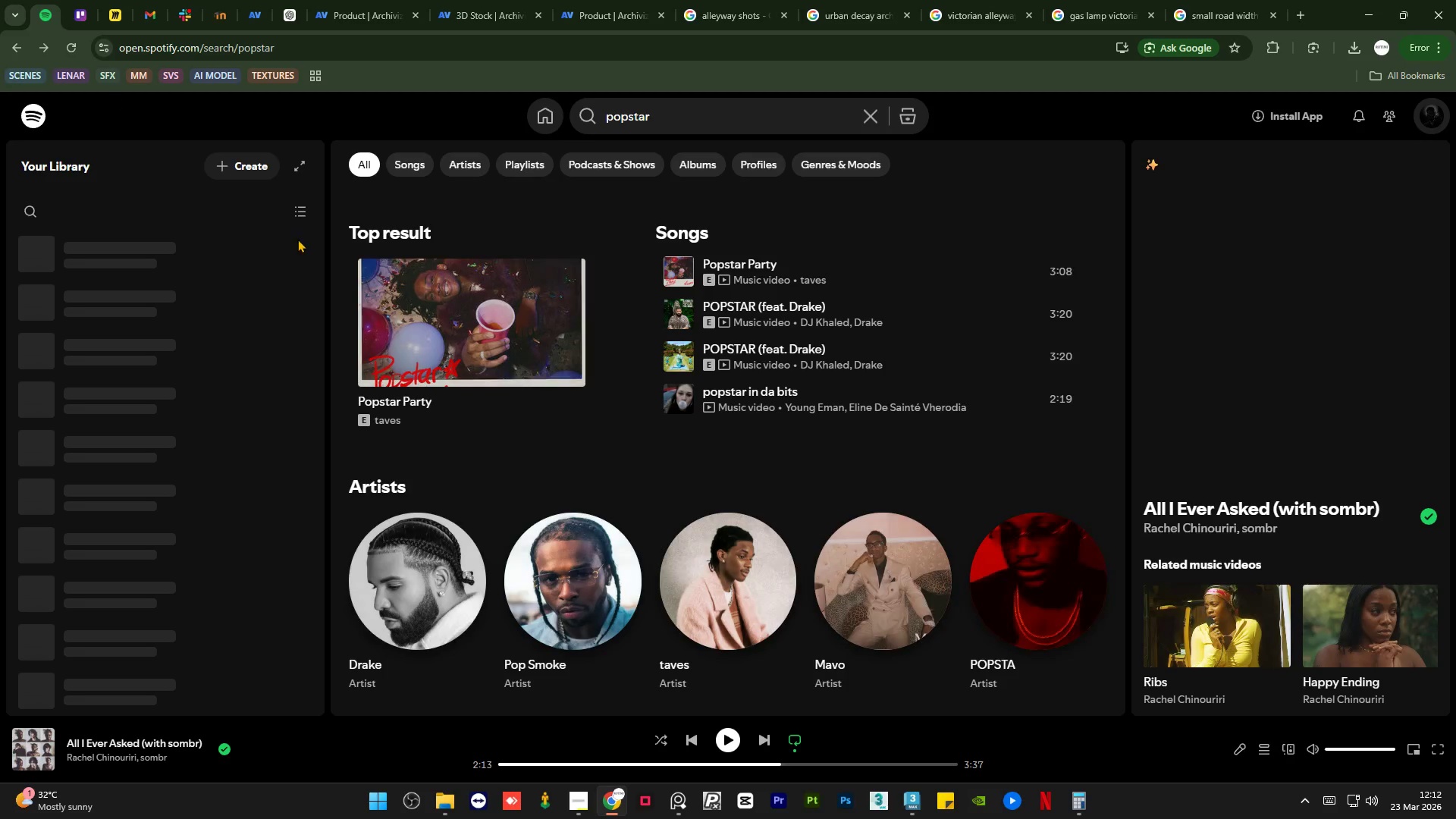 
left_click([692, 737])
 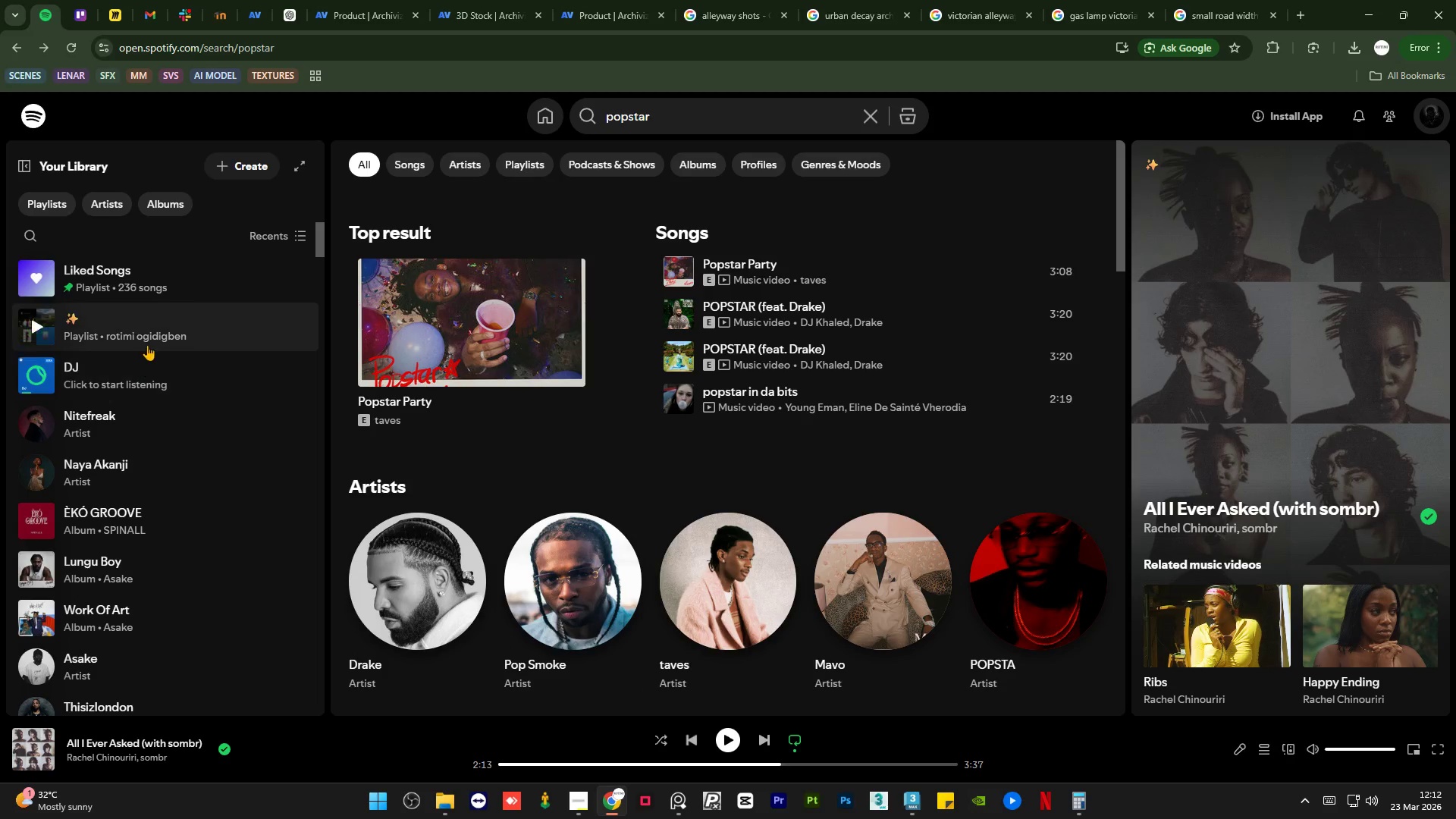 
left_click([149, 333])
 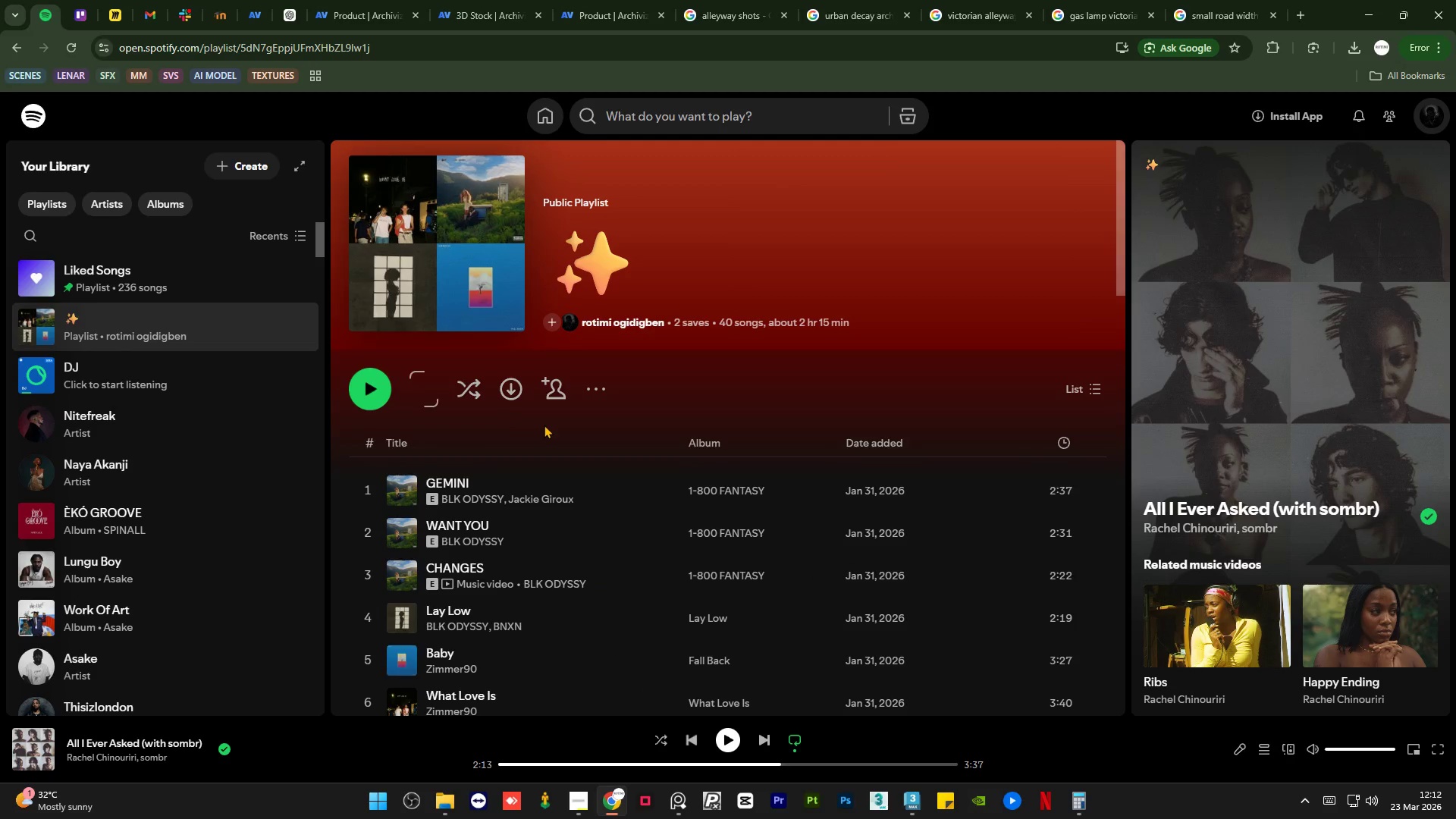 
scroll: coordinate [595, 496], scroll_direction: down, amount: 16.0
 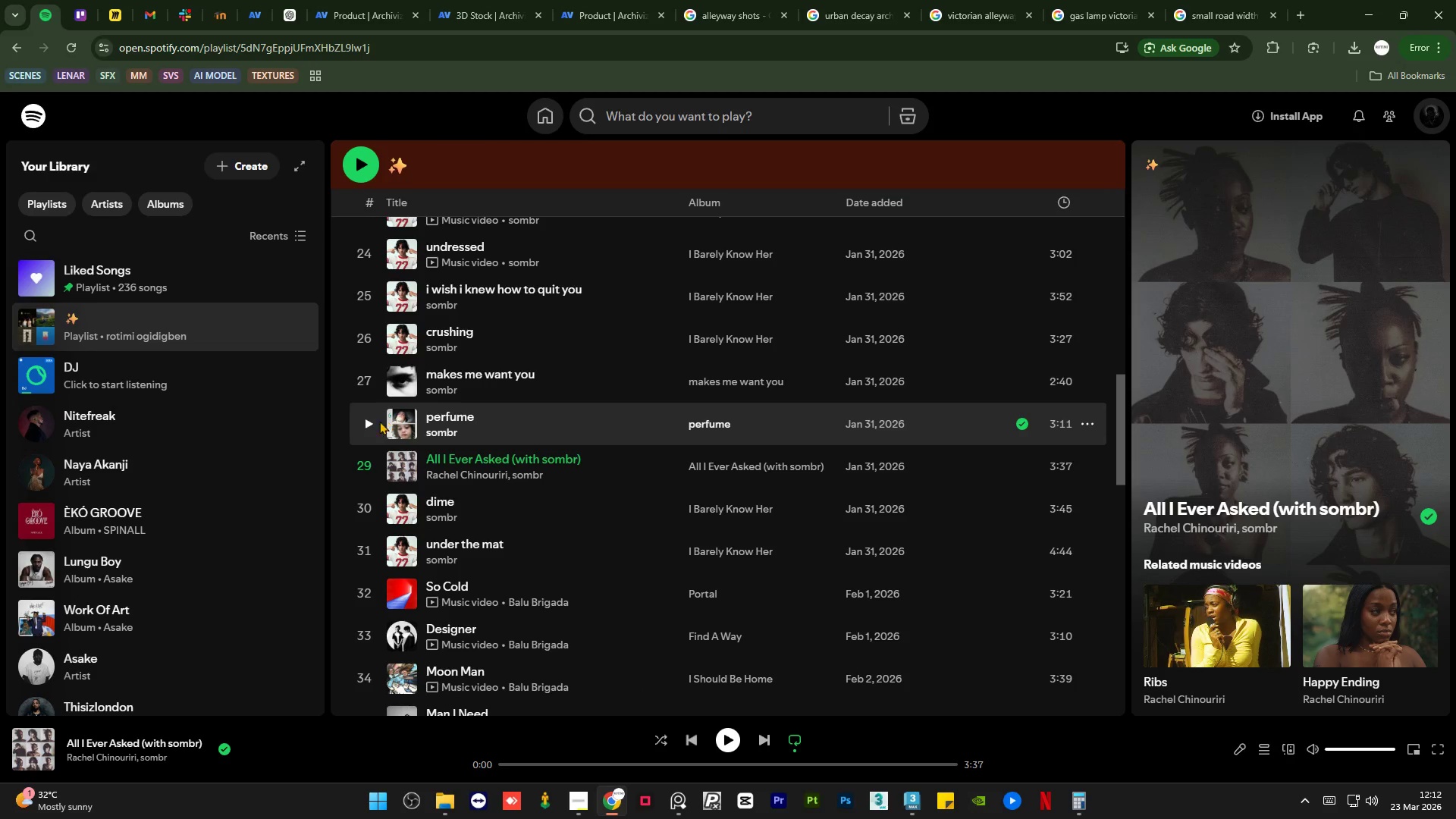 
left_click([366, 422])
 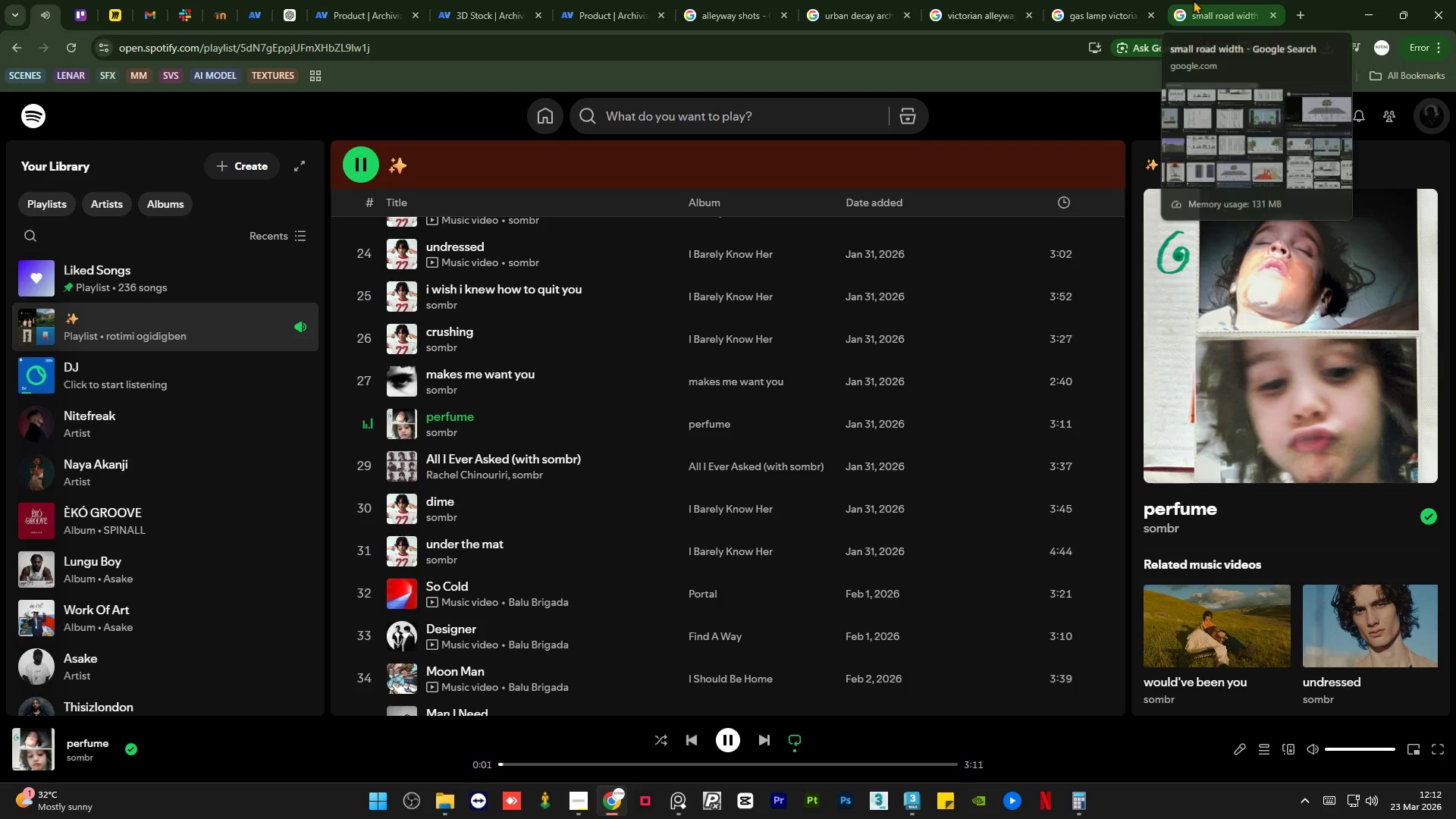 
left_click([1193, 0])
 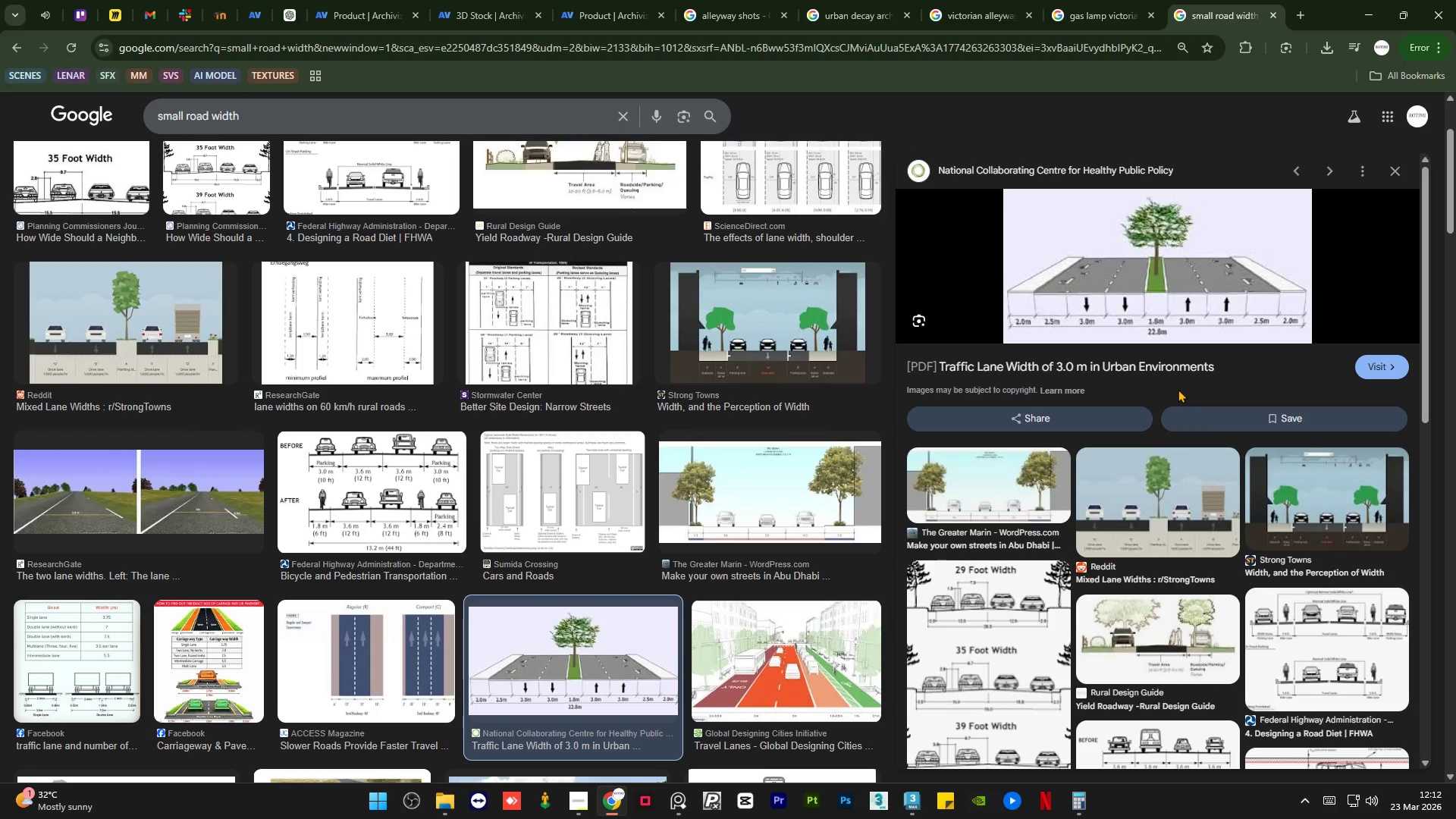 
scroll: coordinate [1031, 538], scroll_direction: down, amount: 3.0
 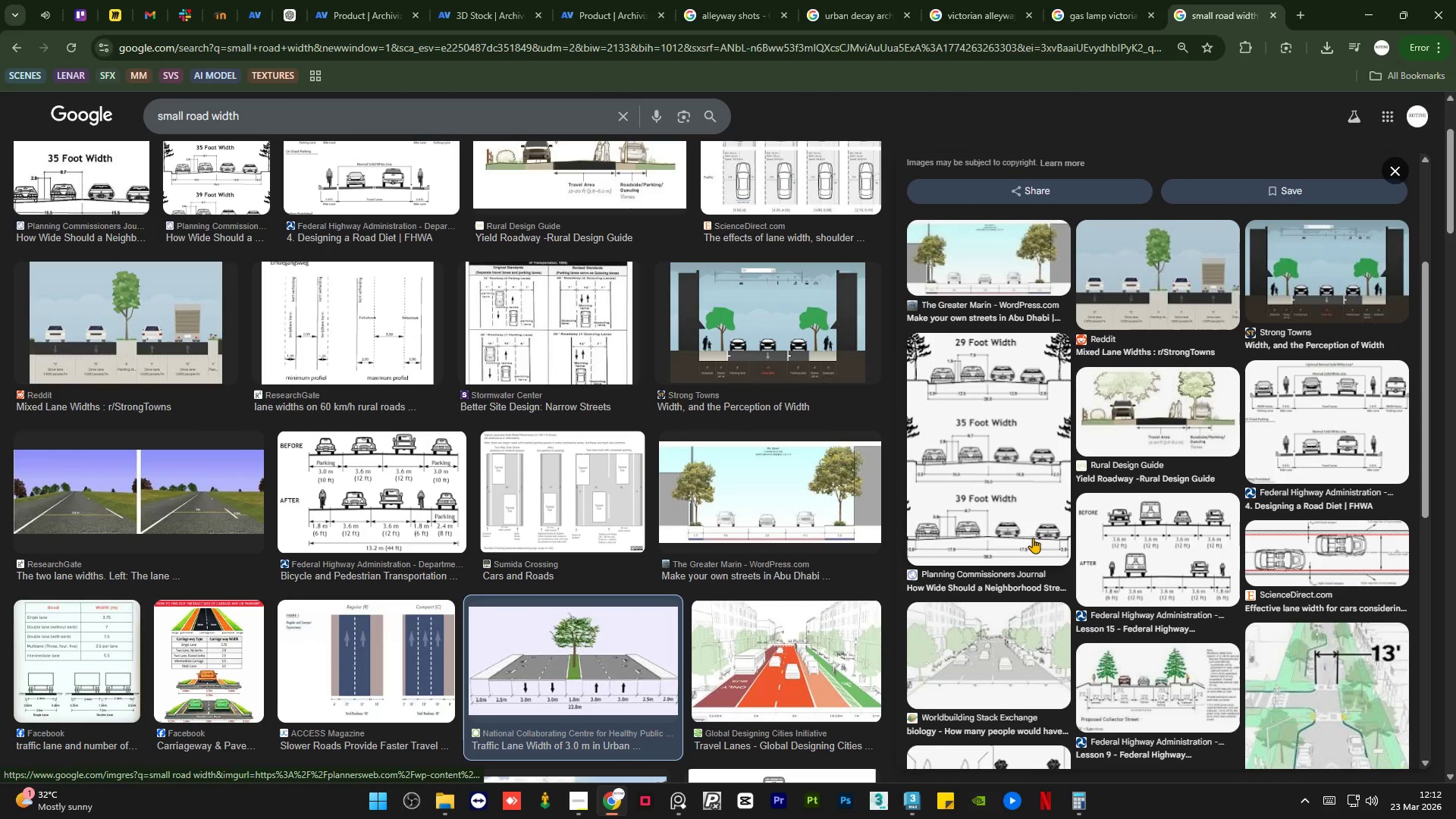 
scroll: coordinate [1033, 538], scroll_direction: up, amount: 10.0
 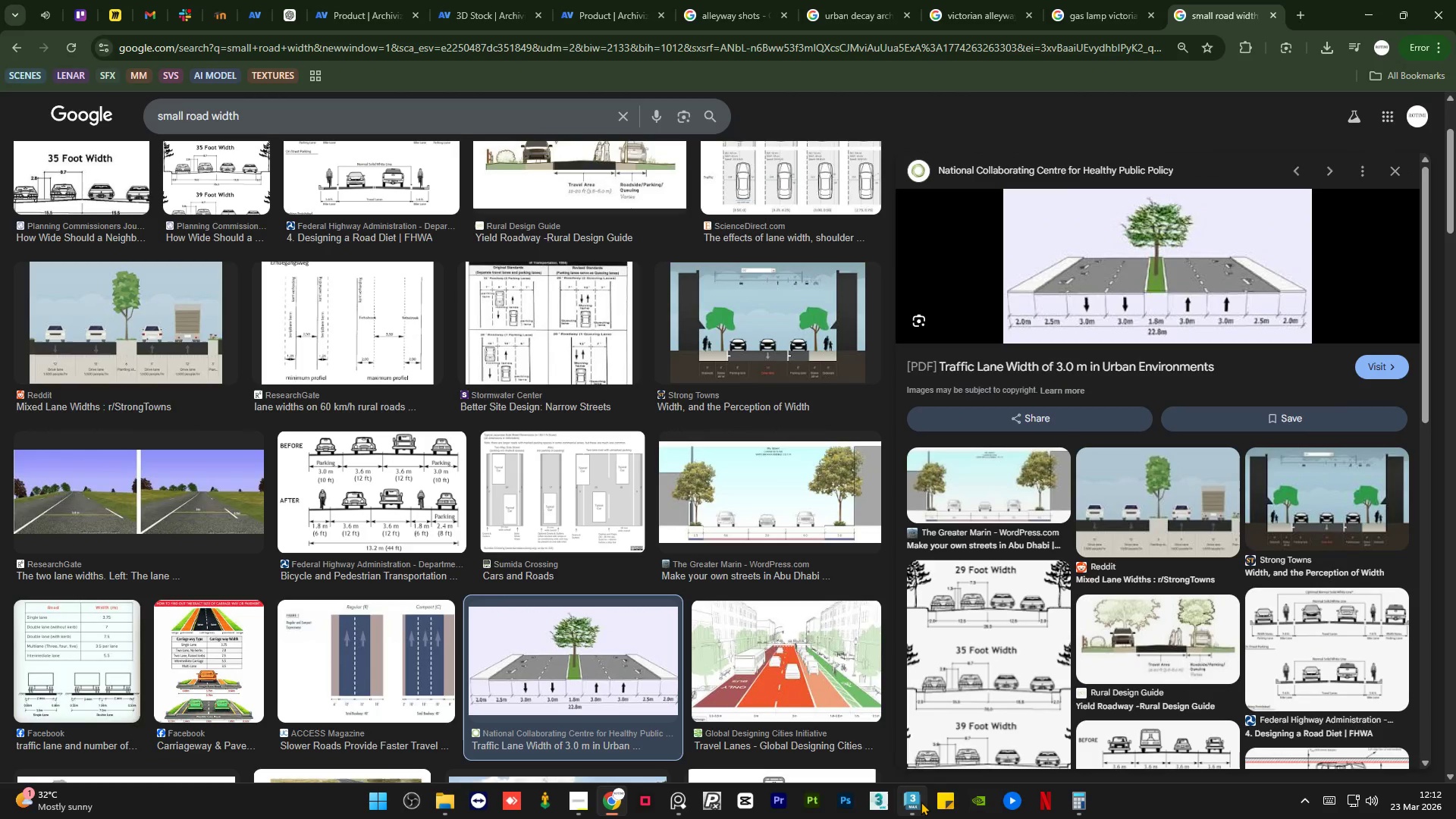 
left_click([921, 802])
 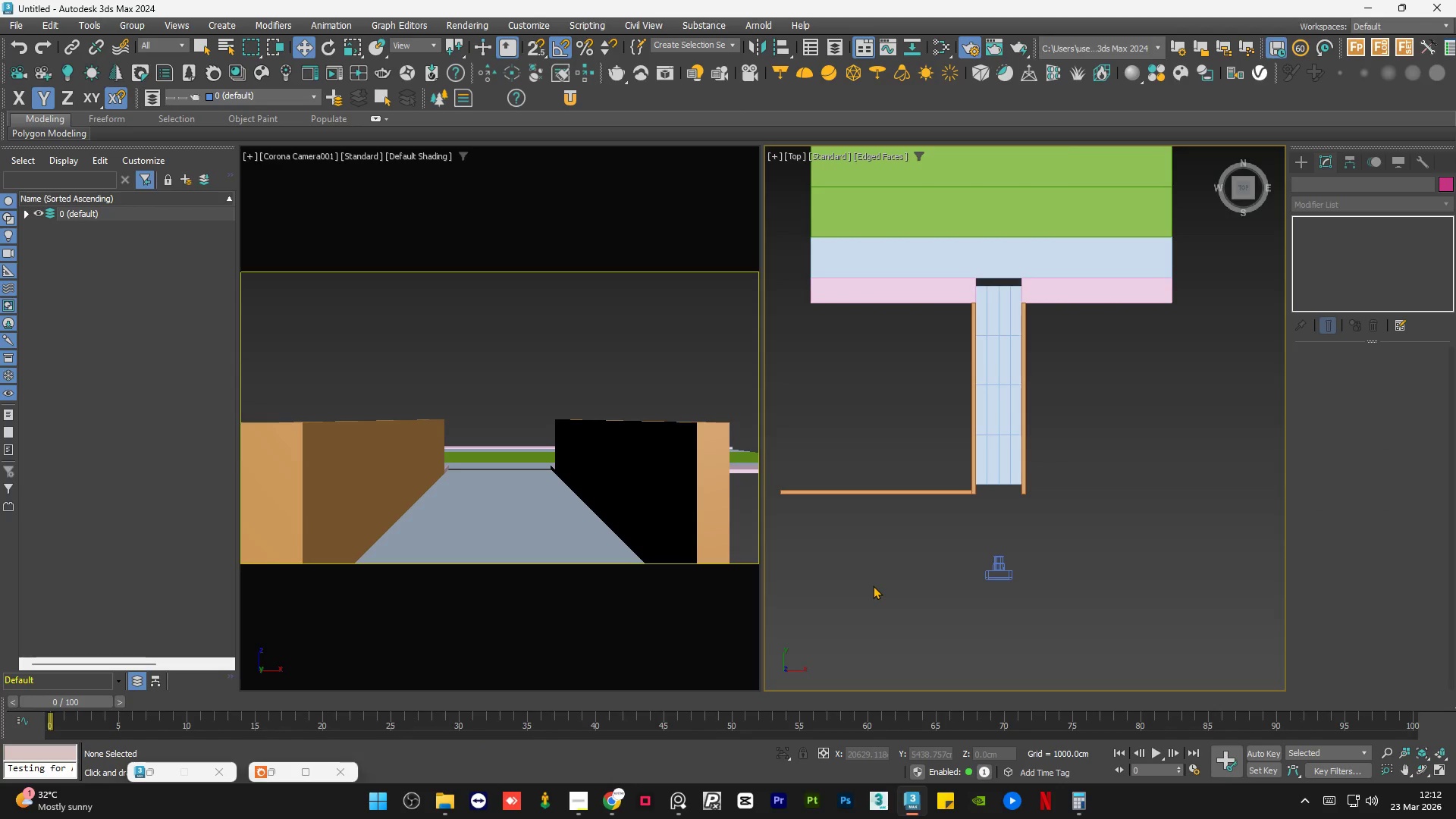 
left_click([873, 585])
 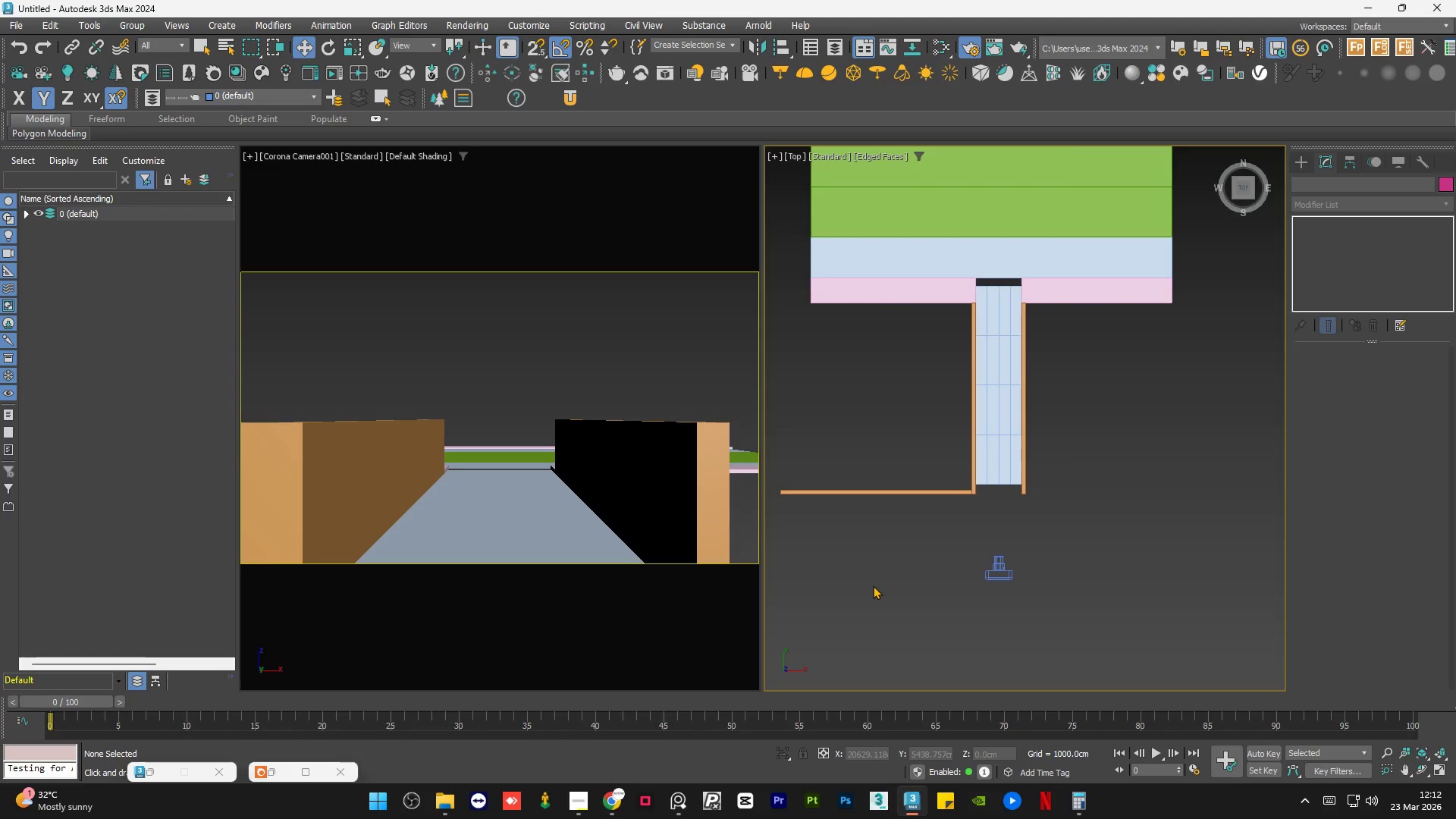 
wait(8.05)
 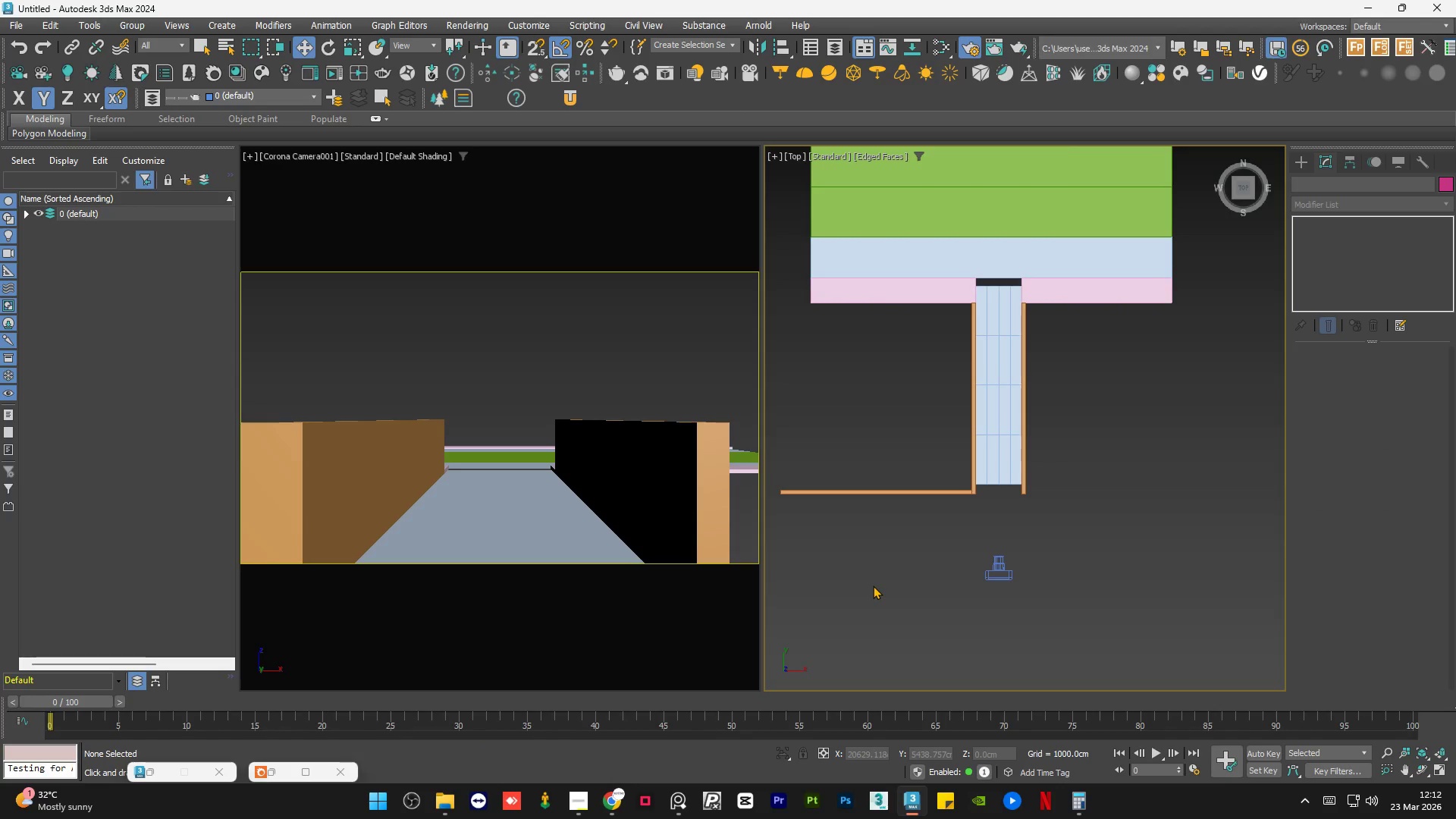 
scroll: coordinate [861, 581], scroll_direction: down, amount: 1.0
 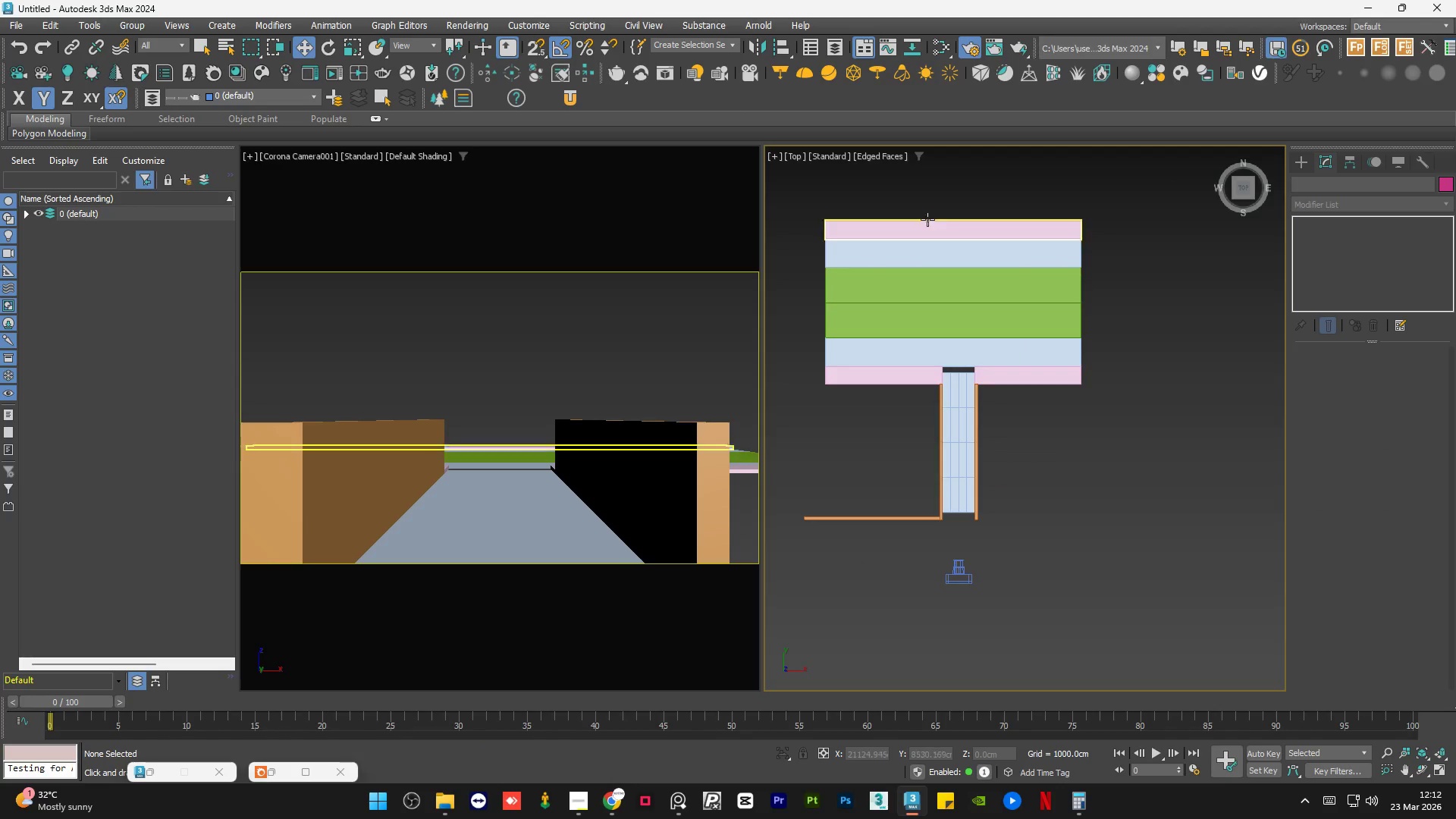 
scroll: coordinate [927, 219], scroll_direction: up, amount: 1.0
 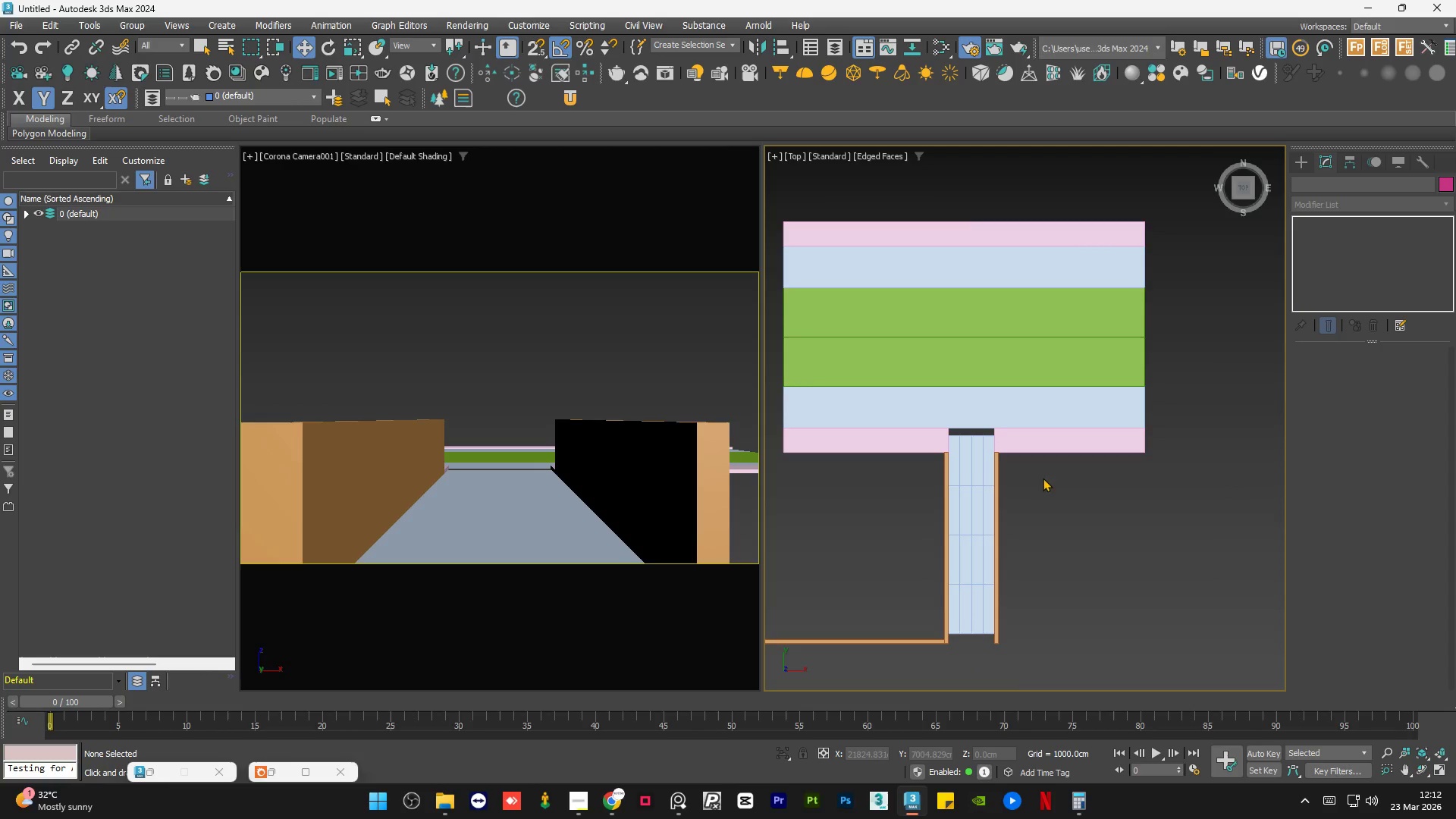 
left_click([1046, 503])
 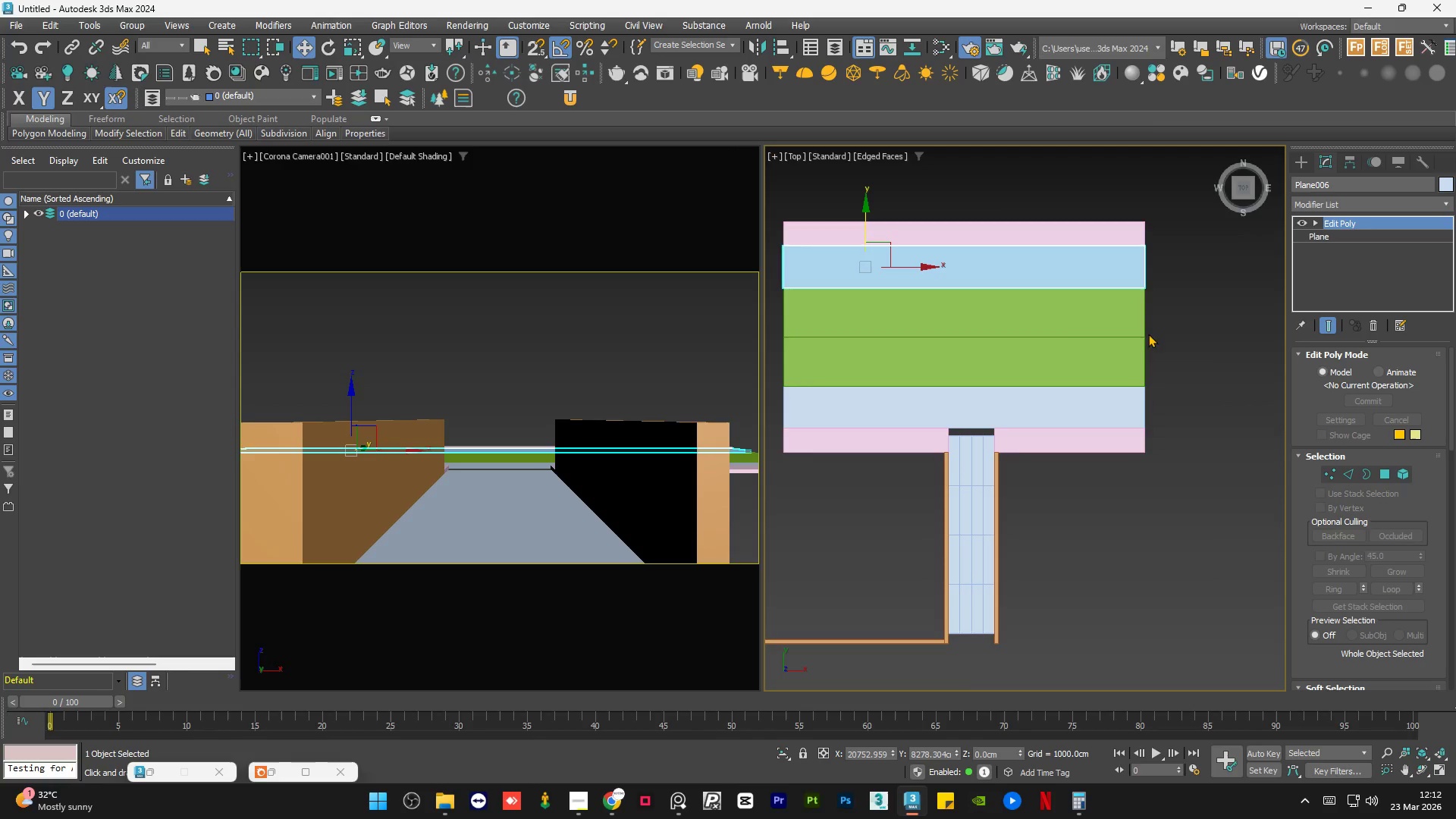 
left_click([1164, 334])
 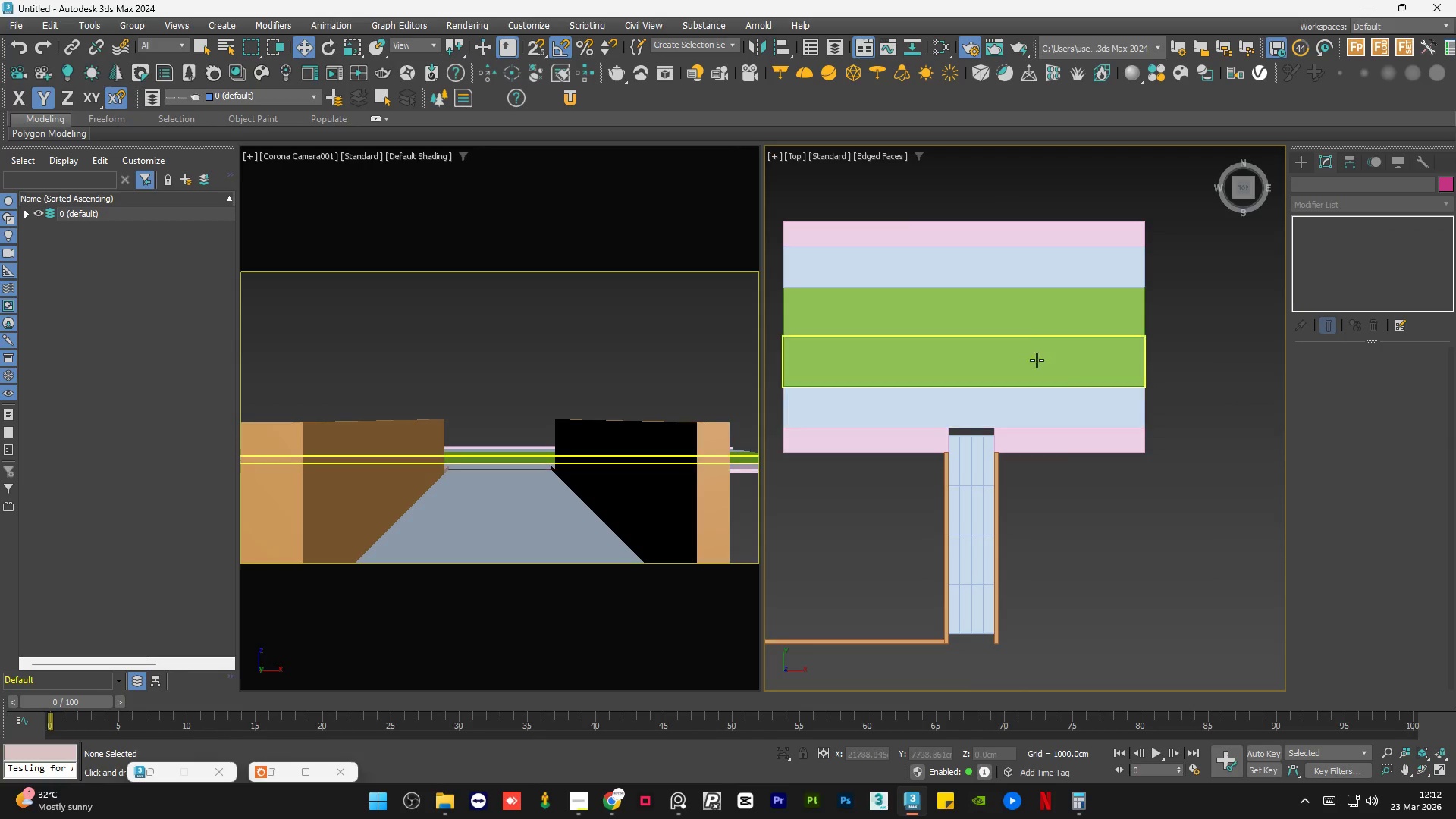 
scroll: coordinate [939, 278], scroll_direction: down, amount: 1.0
 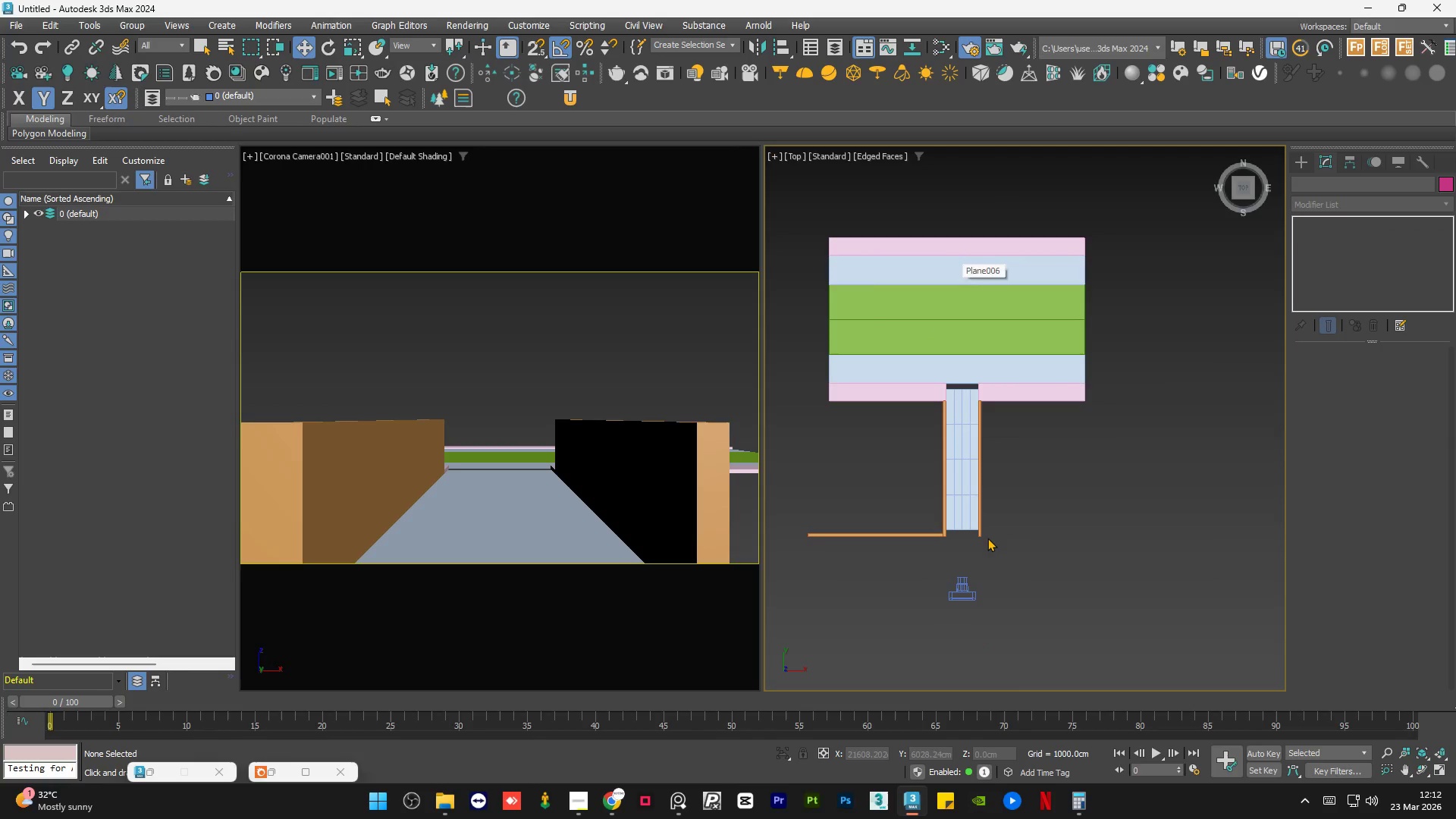 
left_click([981, 531])
 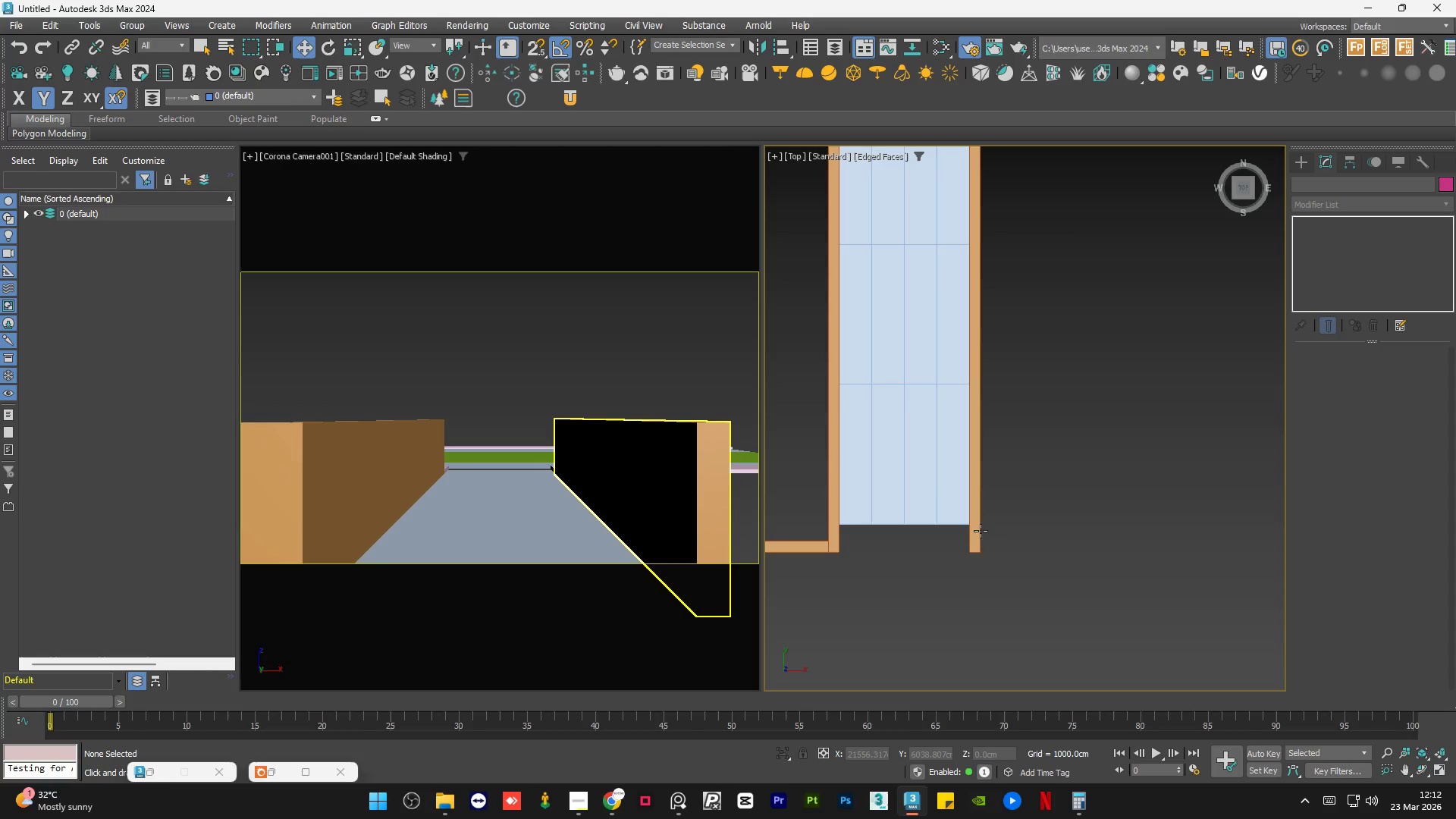 
scroll: coordinate [981, 531], scroll_direction: up, amount: 4.0
 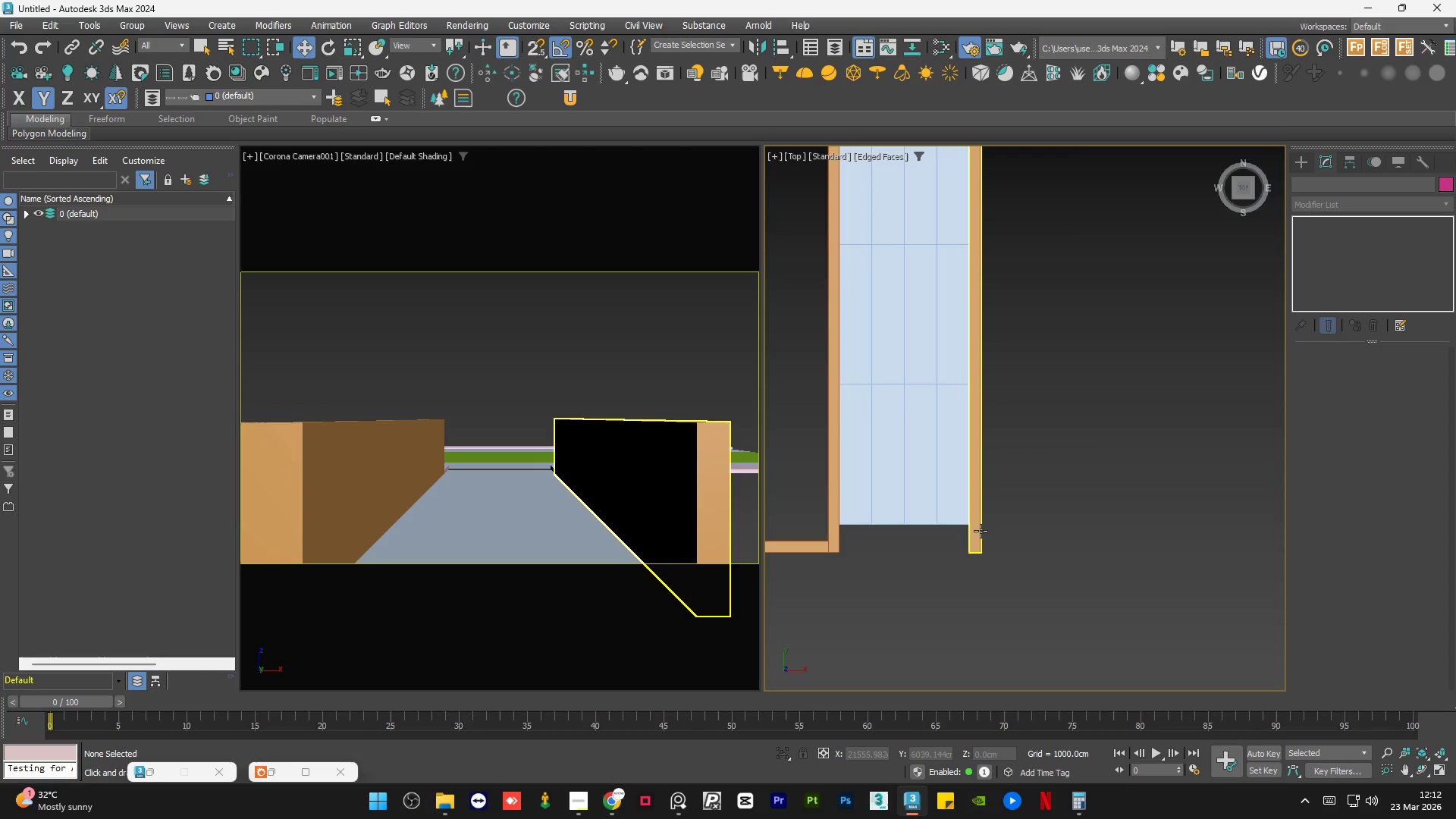 
left_click([976, 536])
 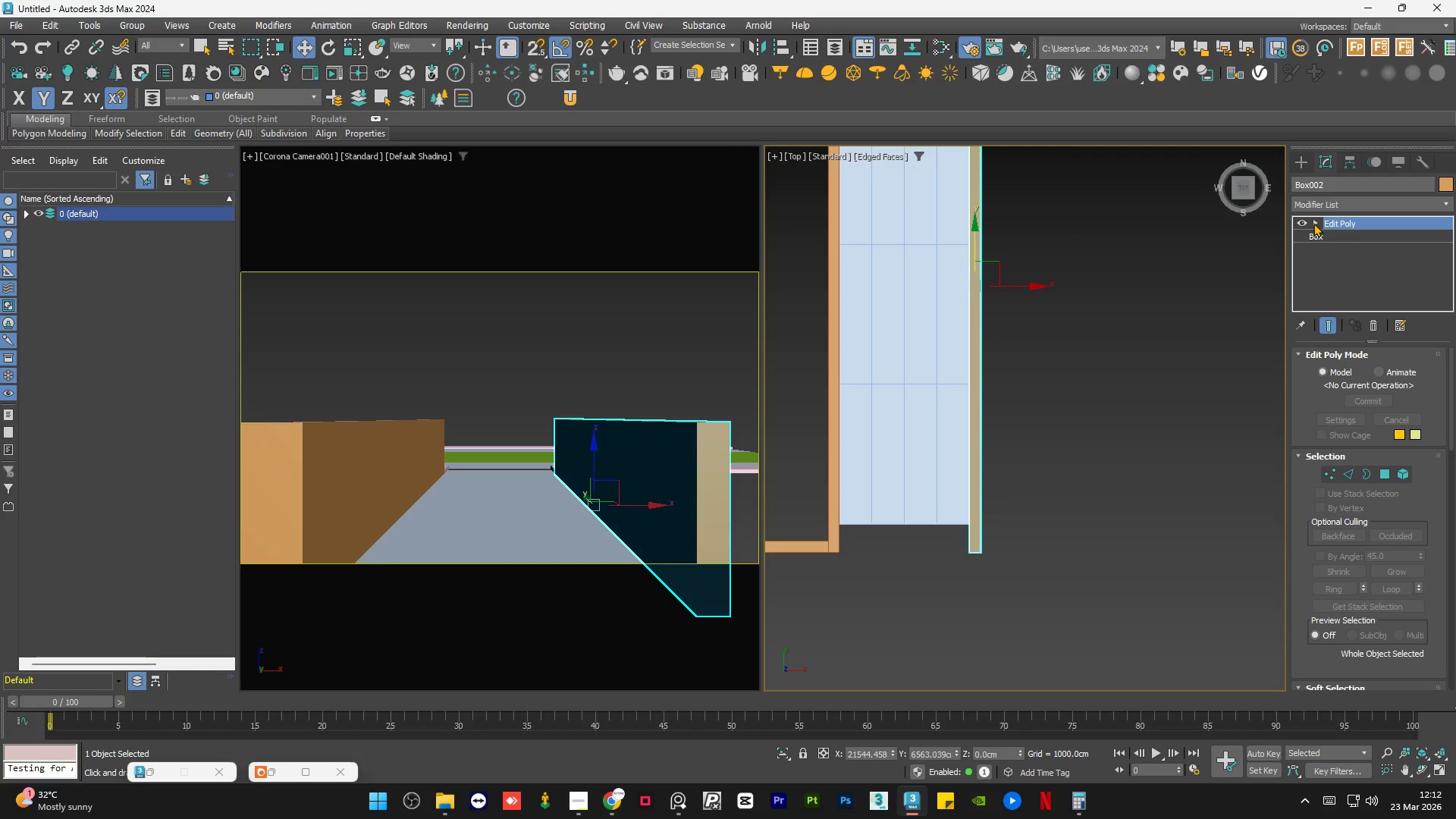 
double_click([1335, 236])
 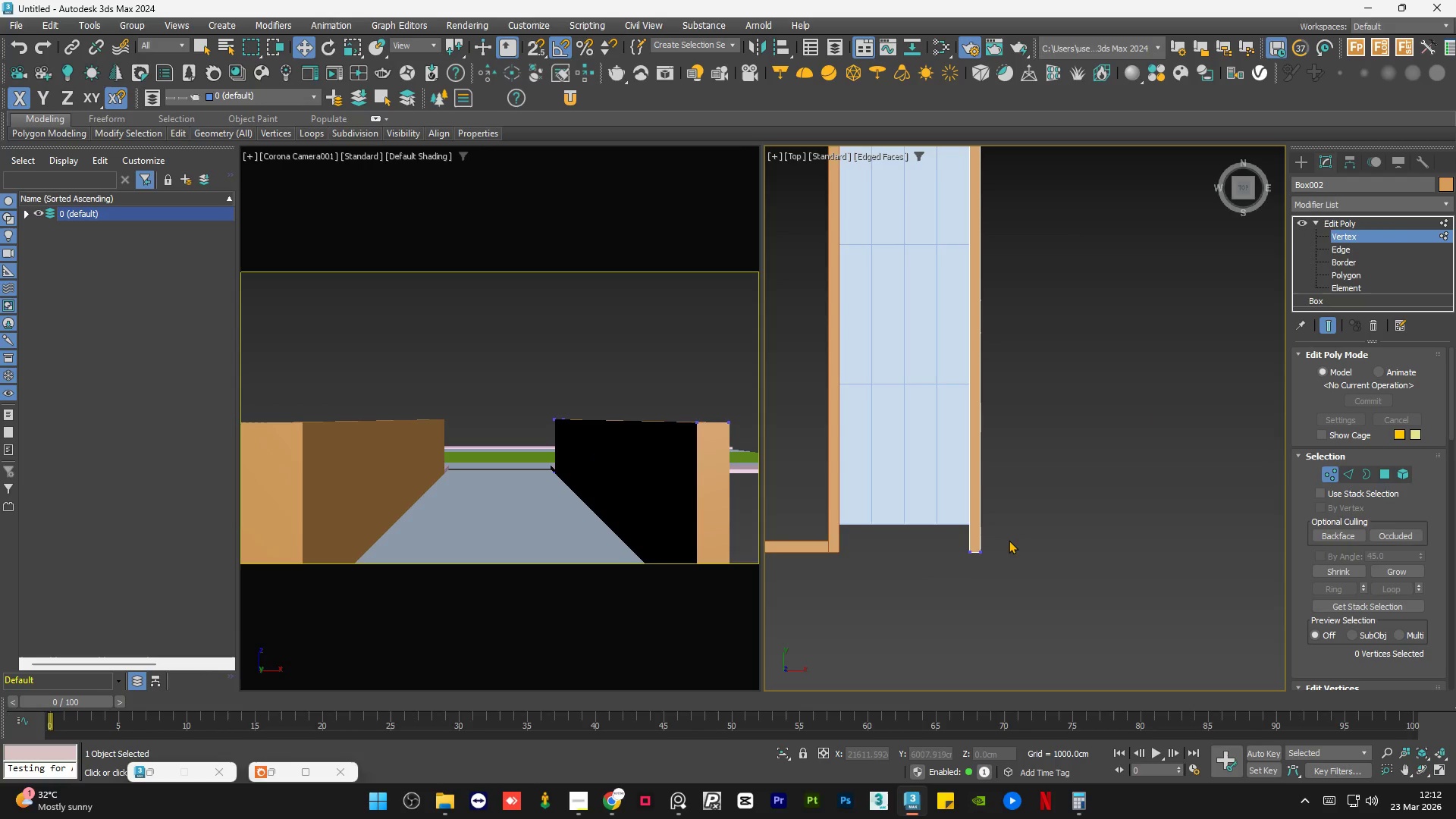 
left_click_drag(start_coordinate=[1011, 535], to_coordinate=[932, 589])
 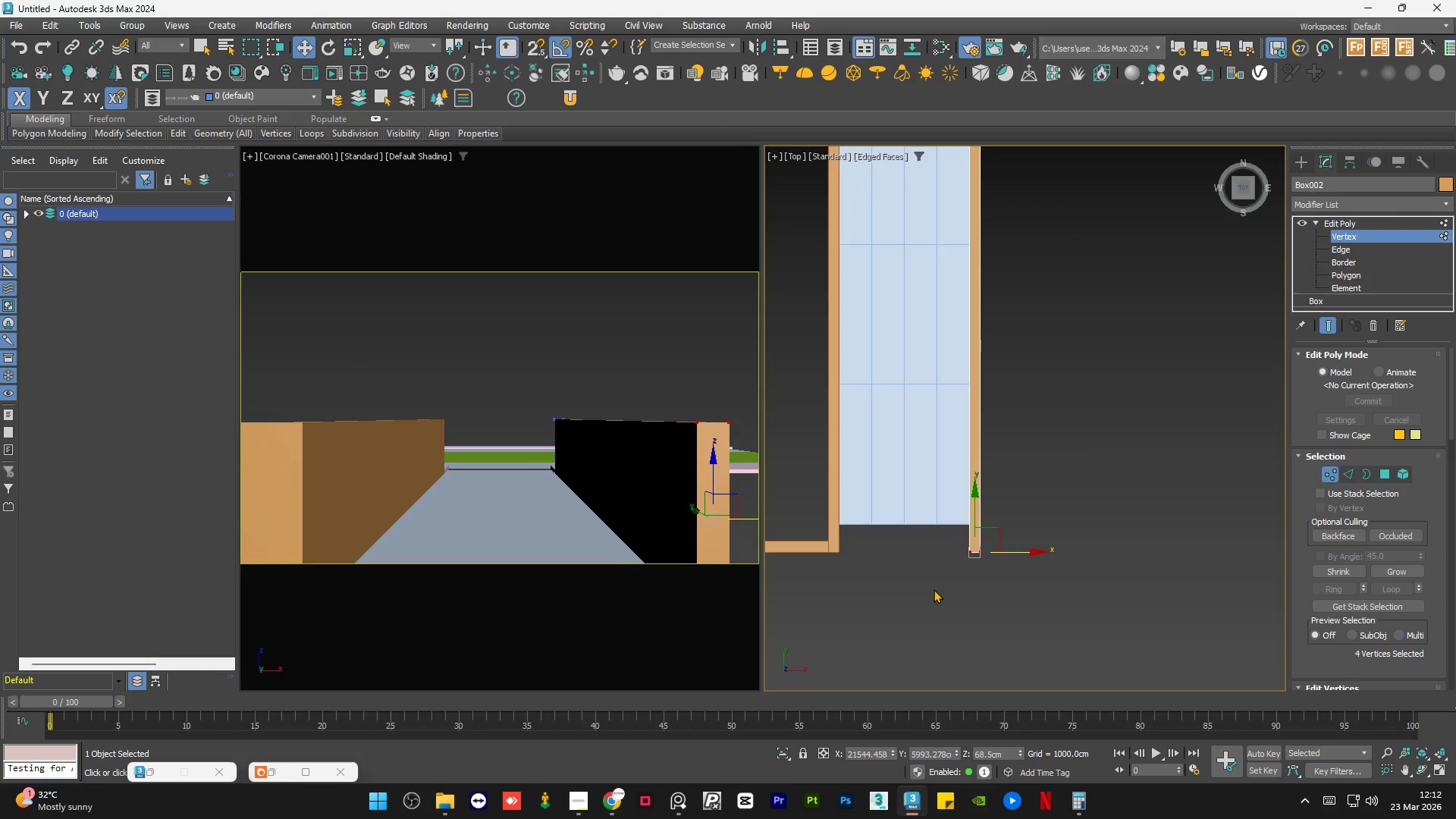 
wait(14.89)
 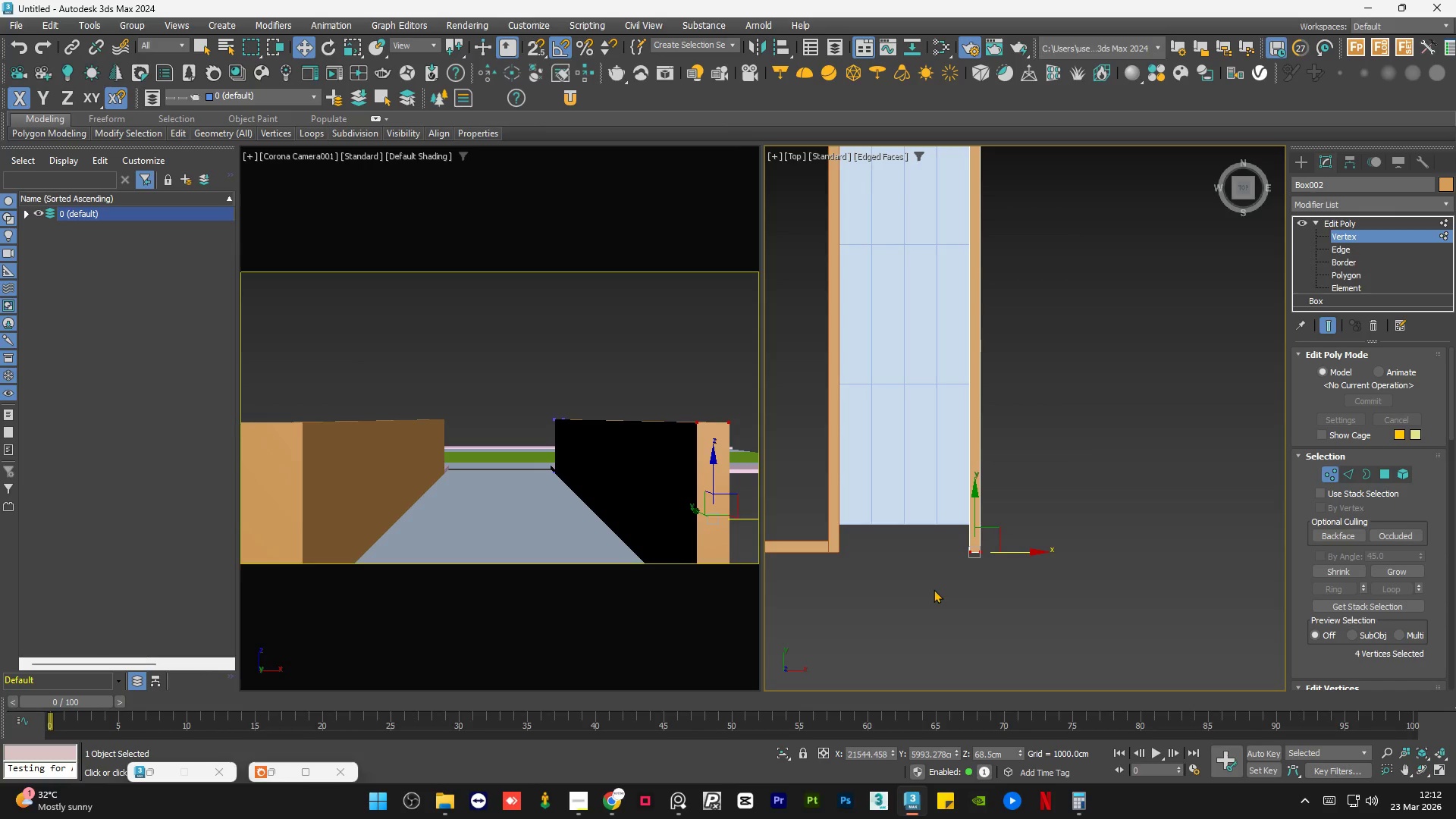 
left_click_drag(start_coordinate=[977, 498], to_coordinate=[999, 557])
 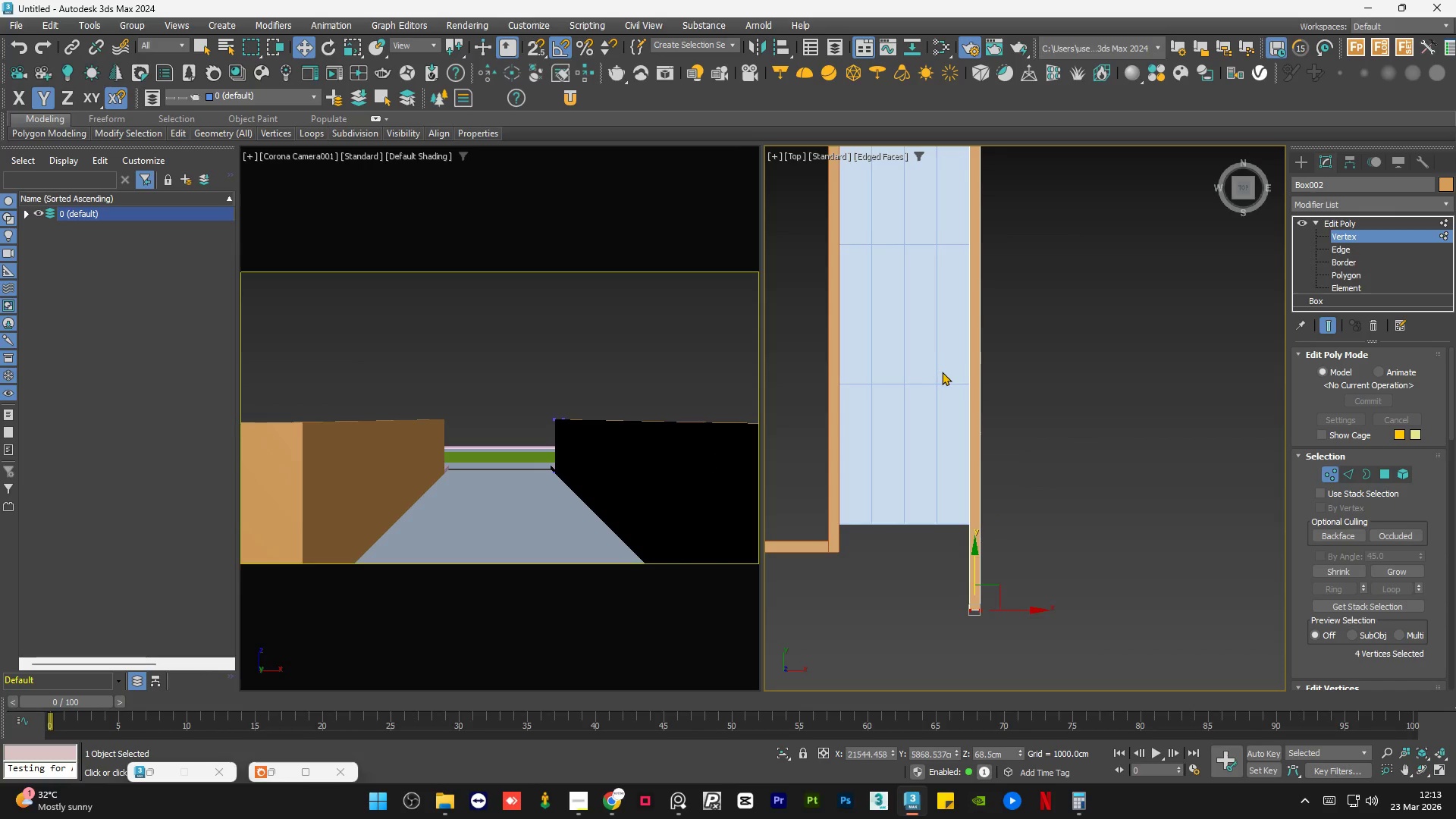 
wait(6.83)
 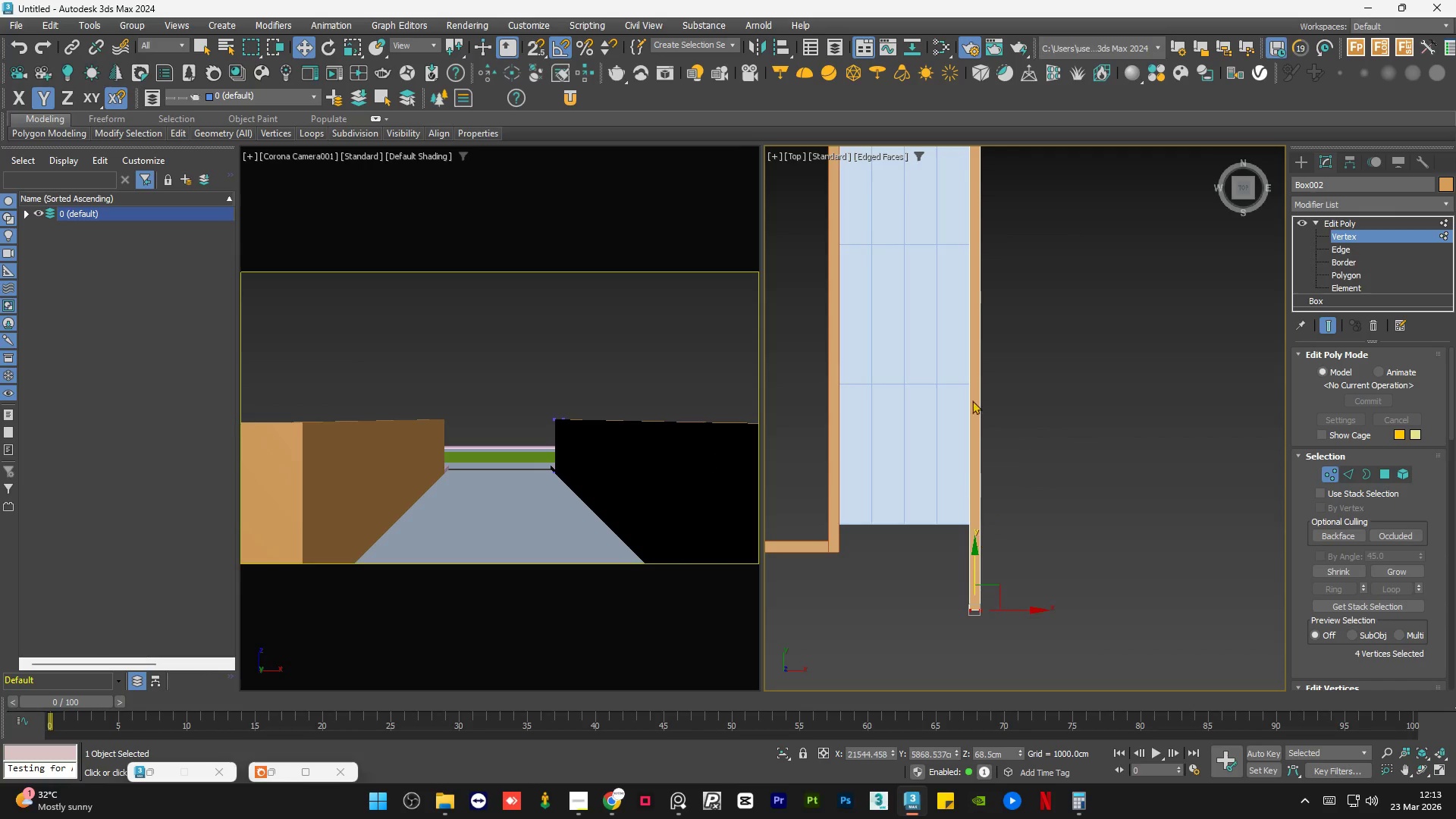 
left_click([1093, 428])
 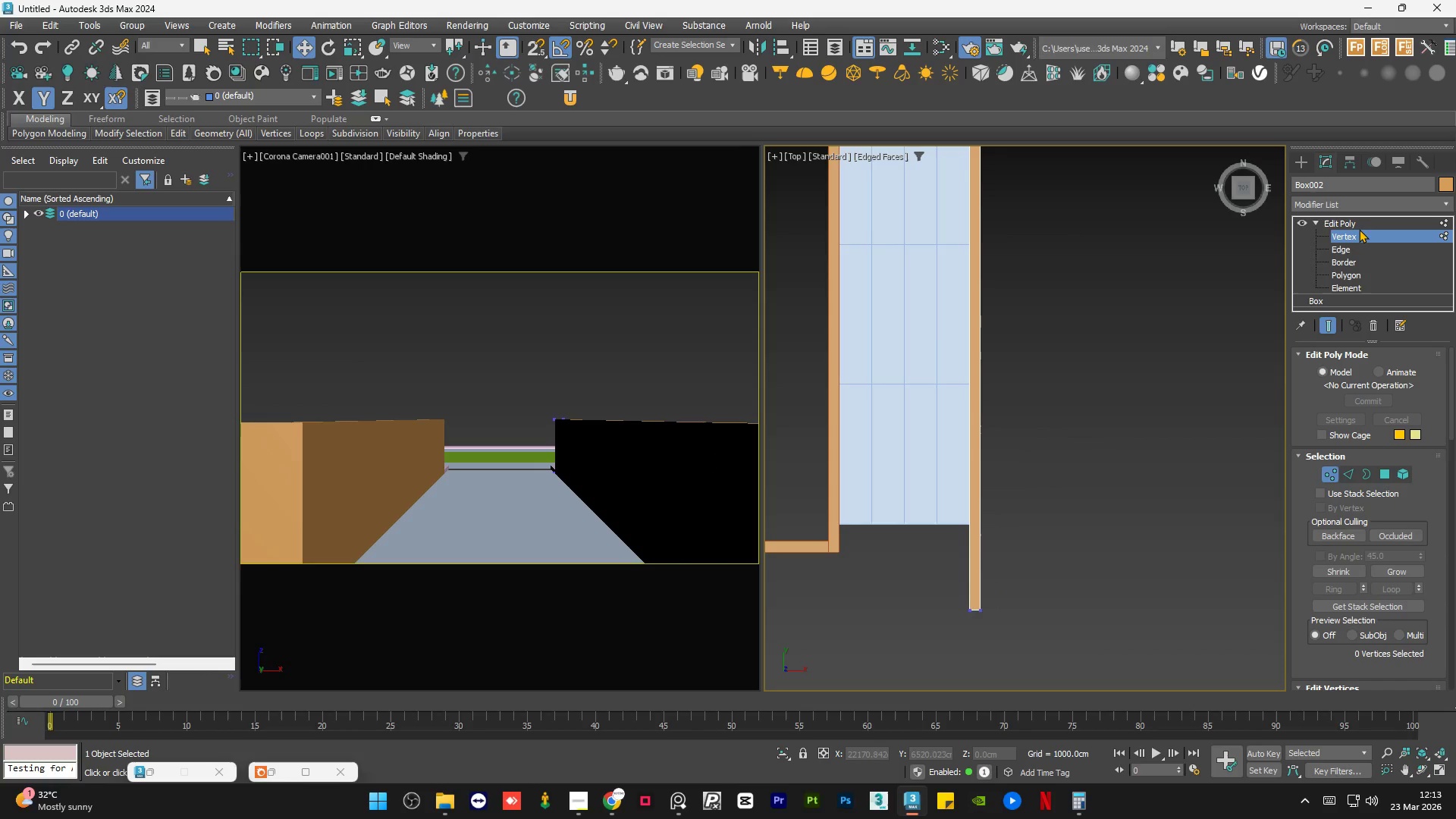 
left_click([1358, 224])
 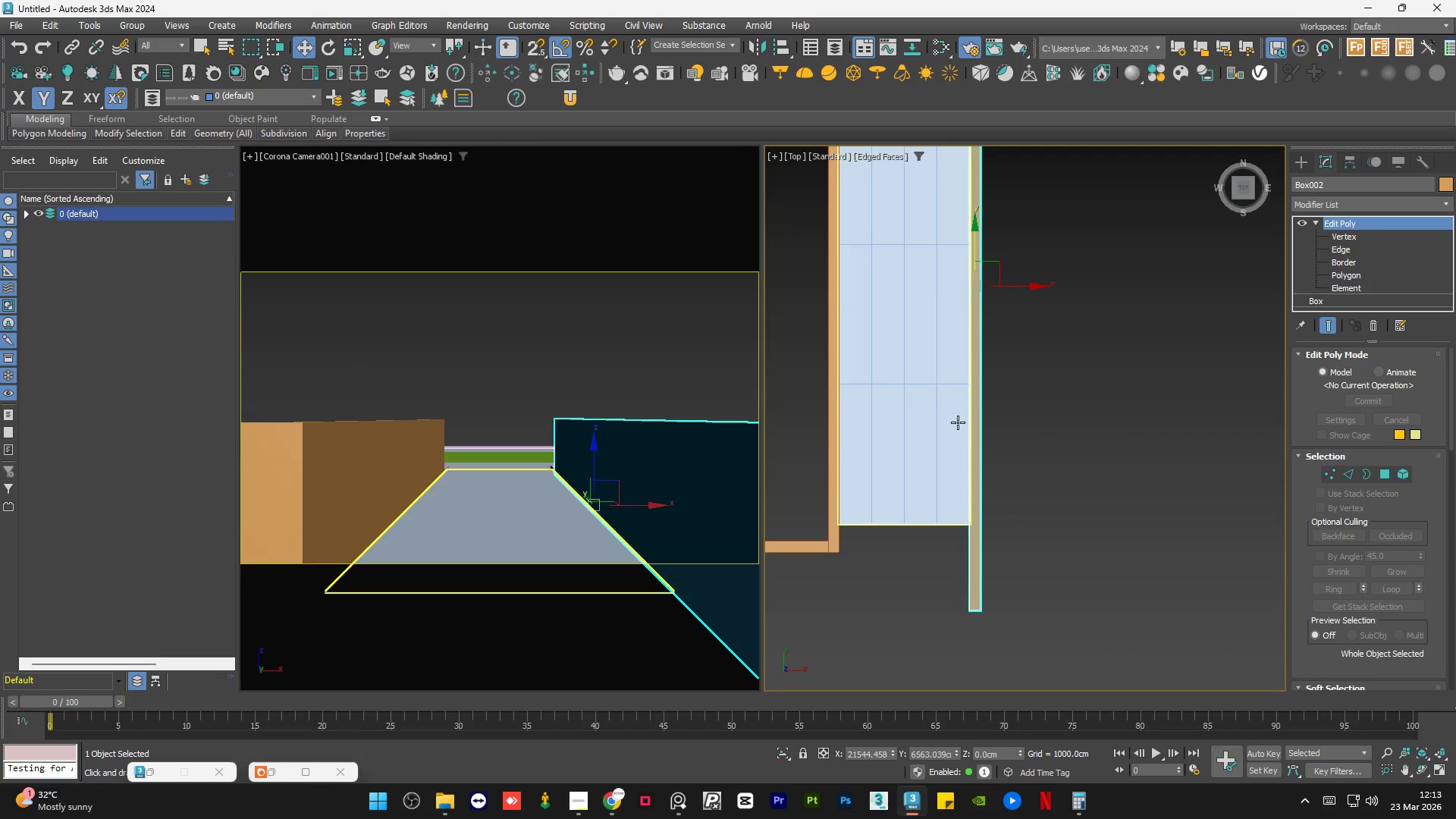 
left_click([1072, 452])
 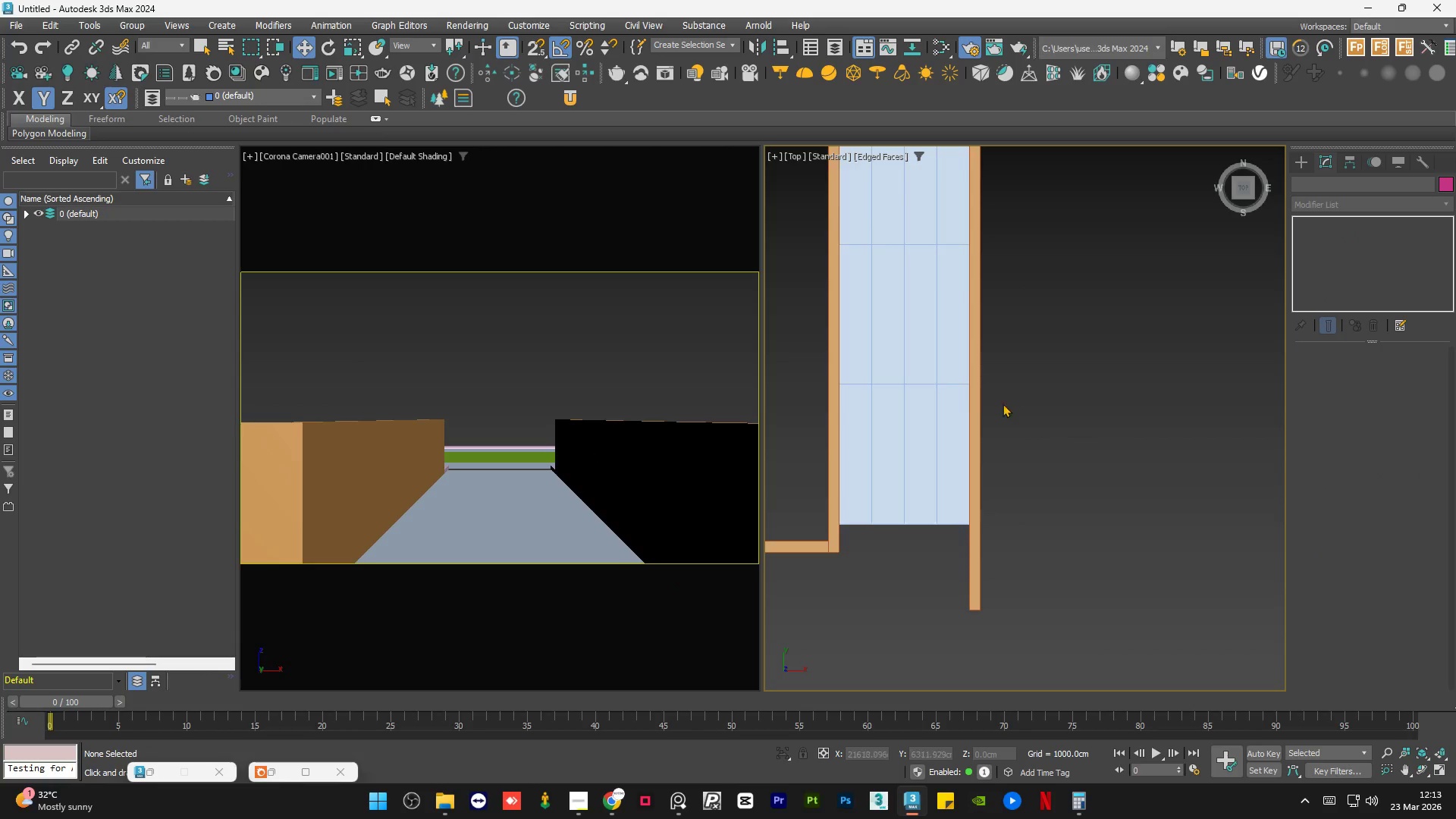 
scroll: coordinate [964, 410], scroll_direction: down, amount: 2.0
 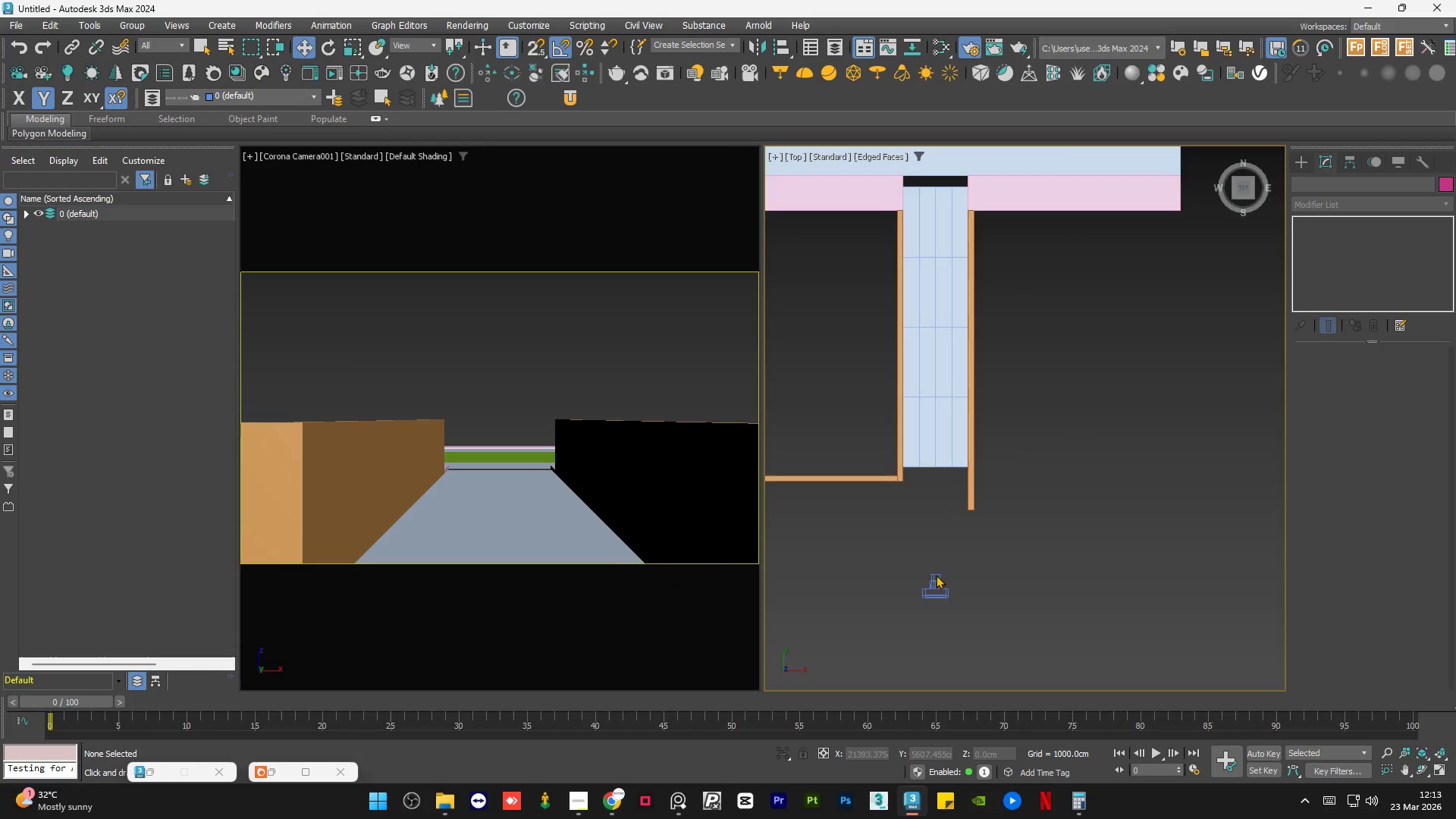 
left_click([936, 581])
 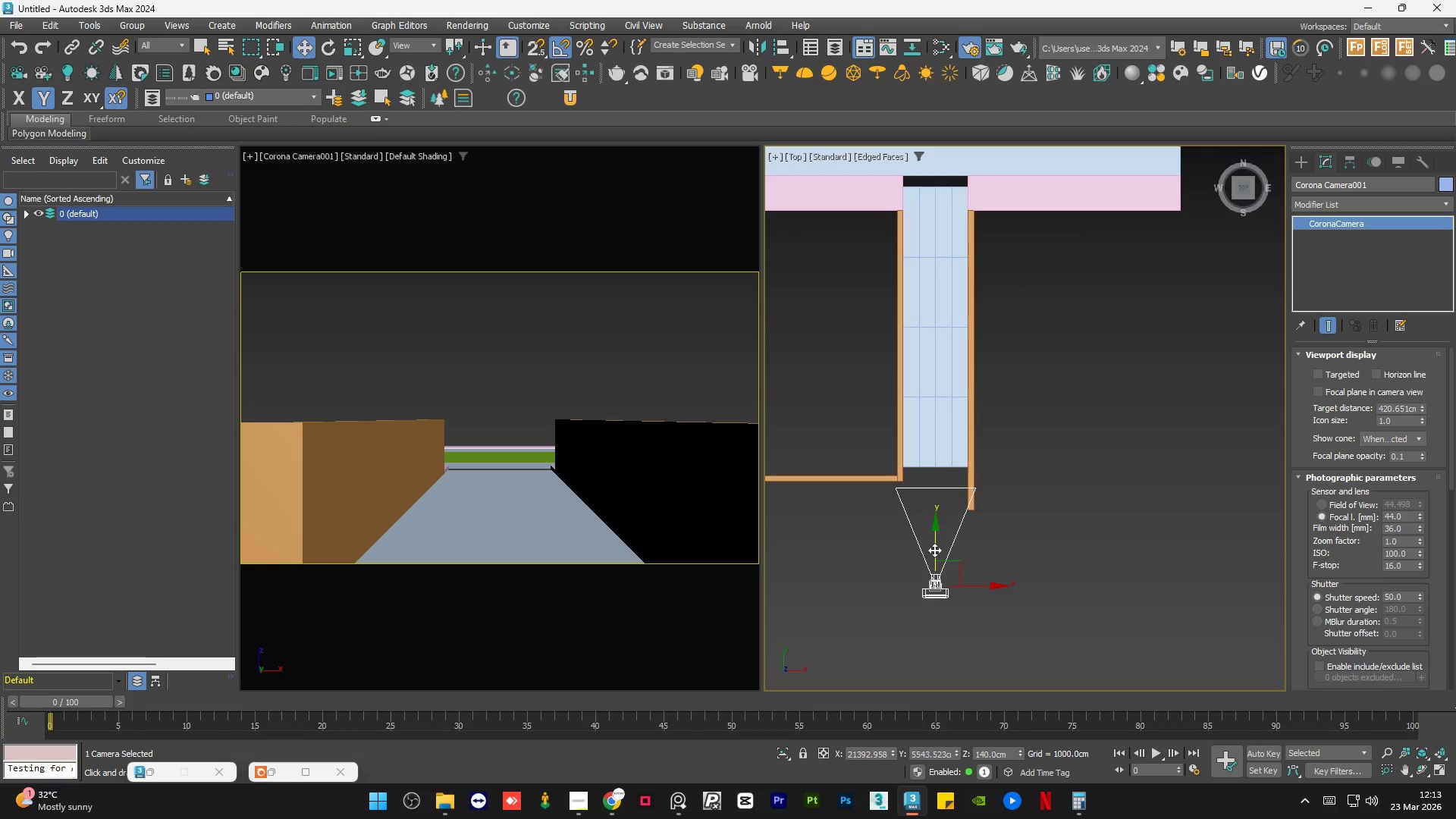 
left_click_drag(start_coordinate=[934, 550], to_coordinate=[946, 562])
 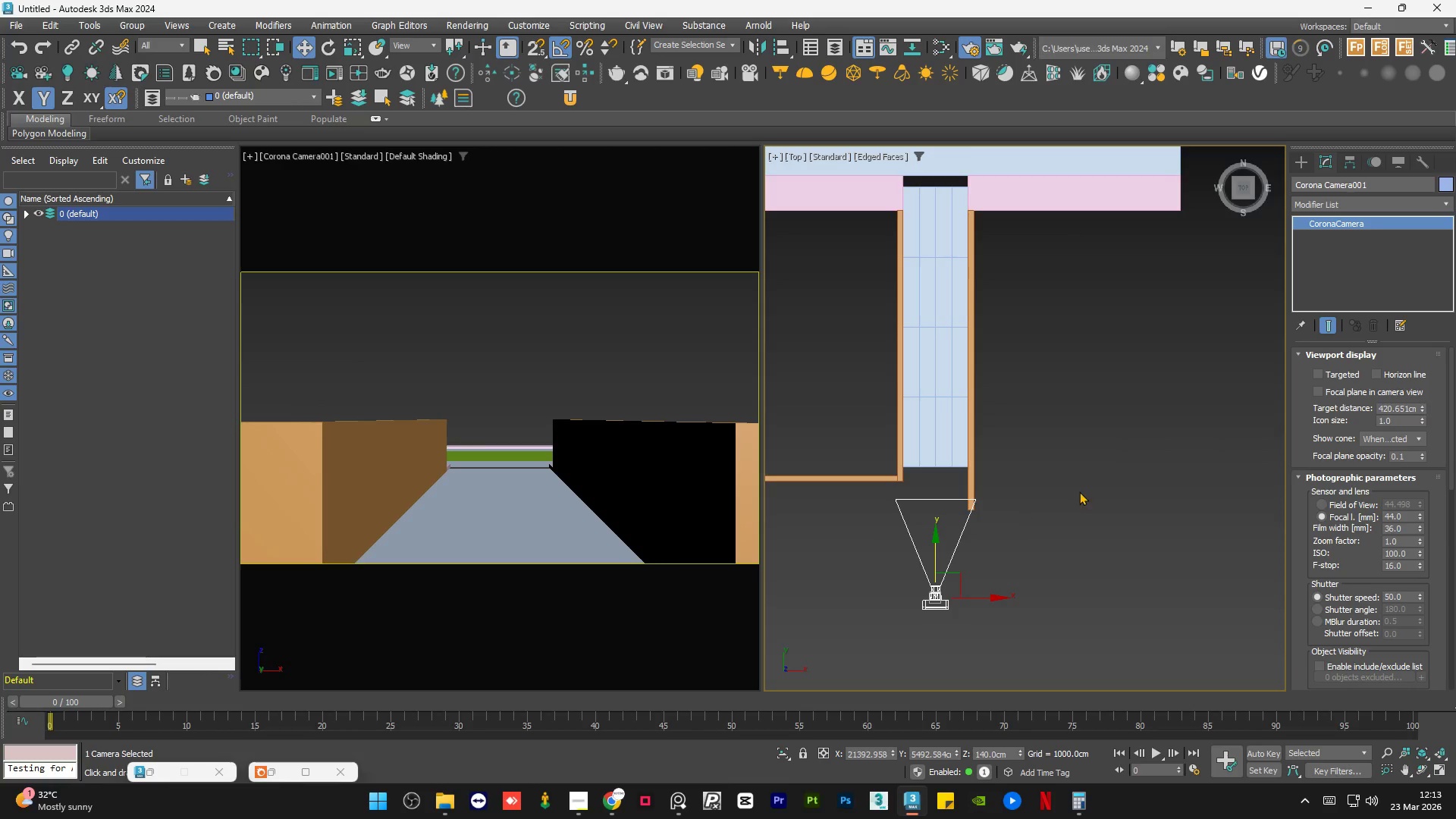 
left_click([1081, 489])
 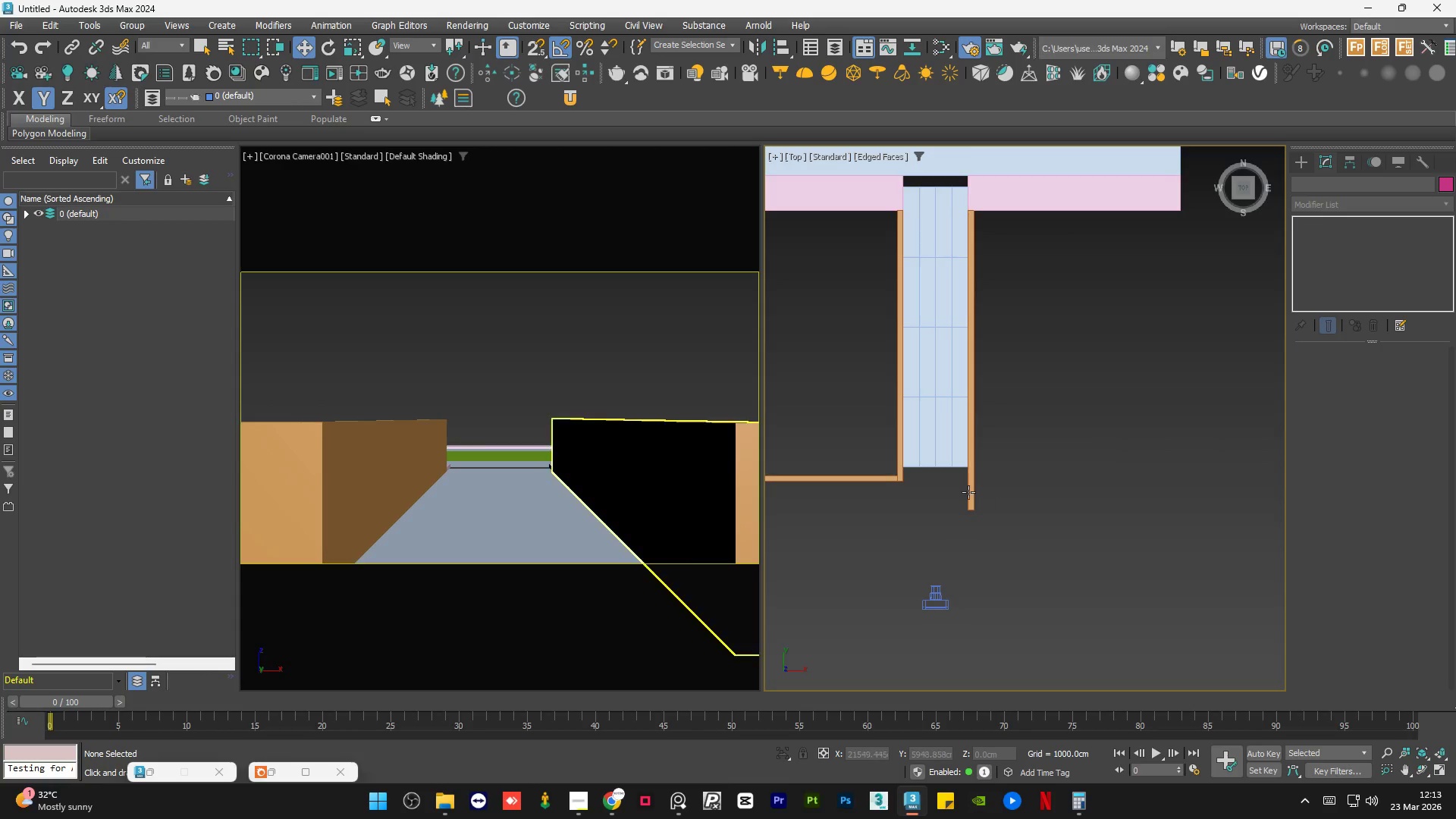 
left_click([968, 492])
 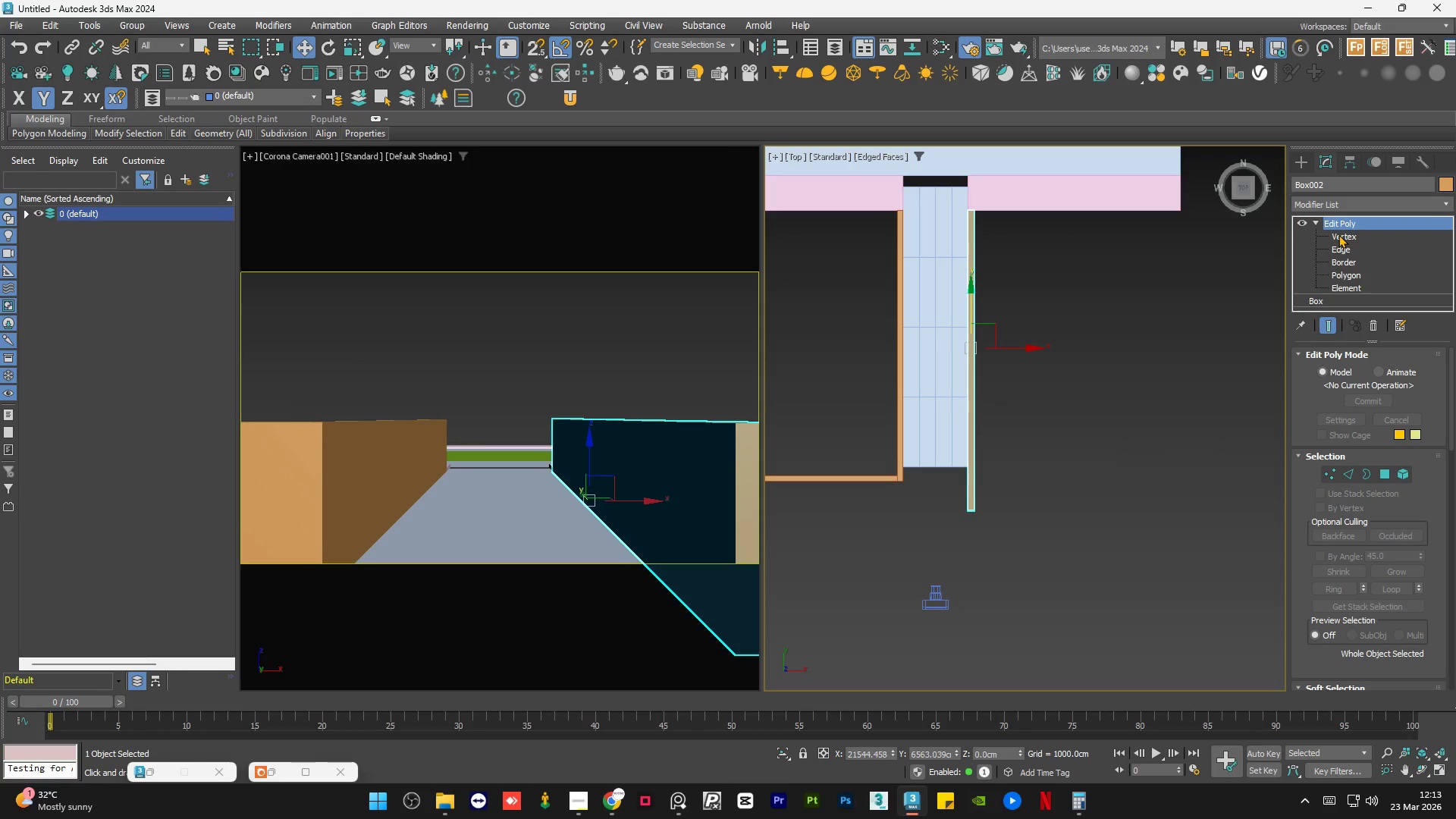 
left_click([1338, 234])
 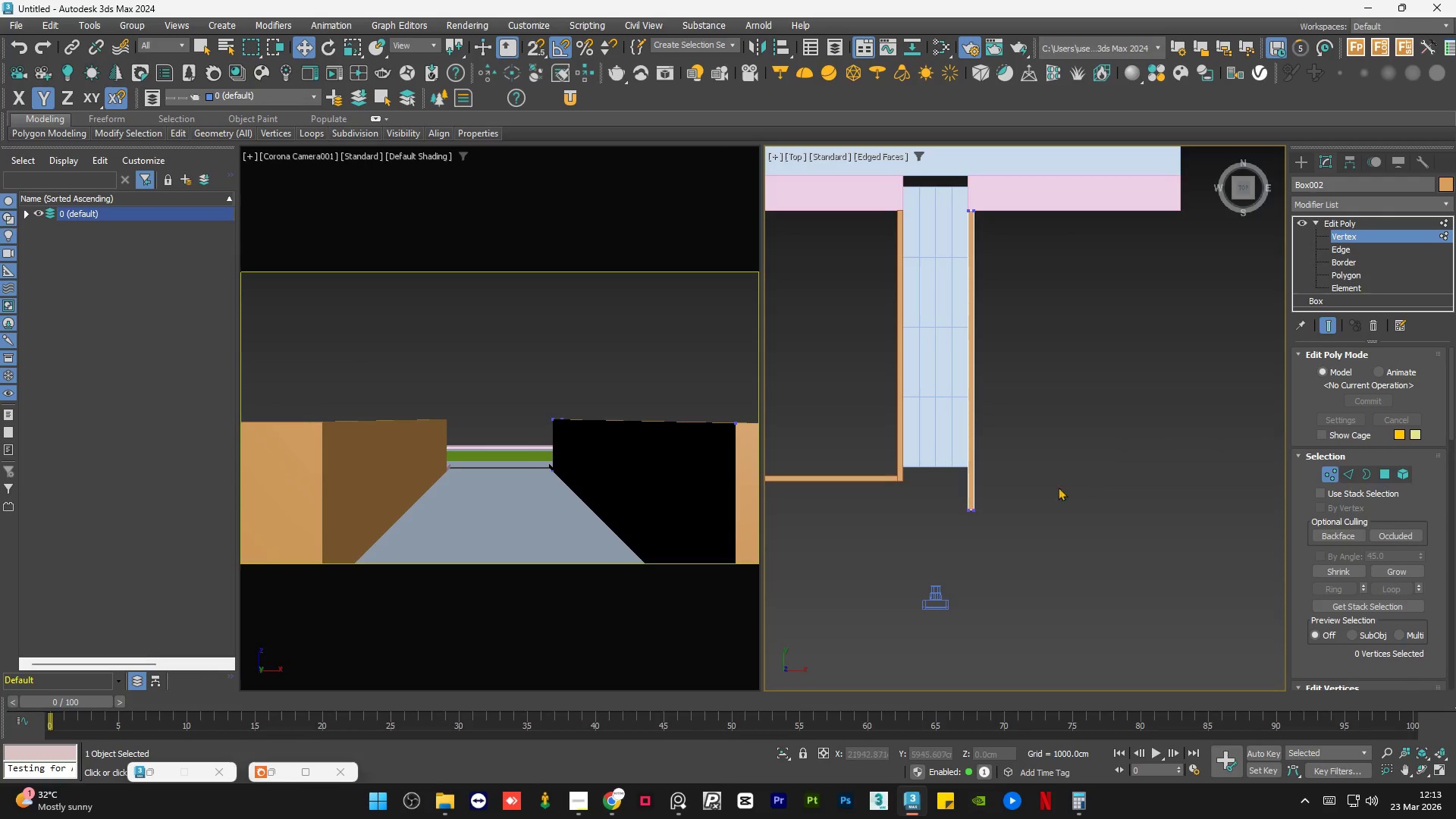 
left_click_drag(start_coordinate=[1026, 486], to_coordinate=[949, 543])
 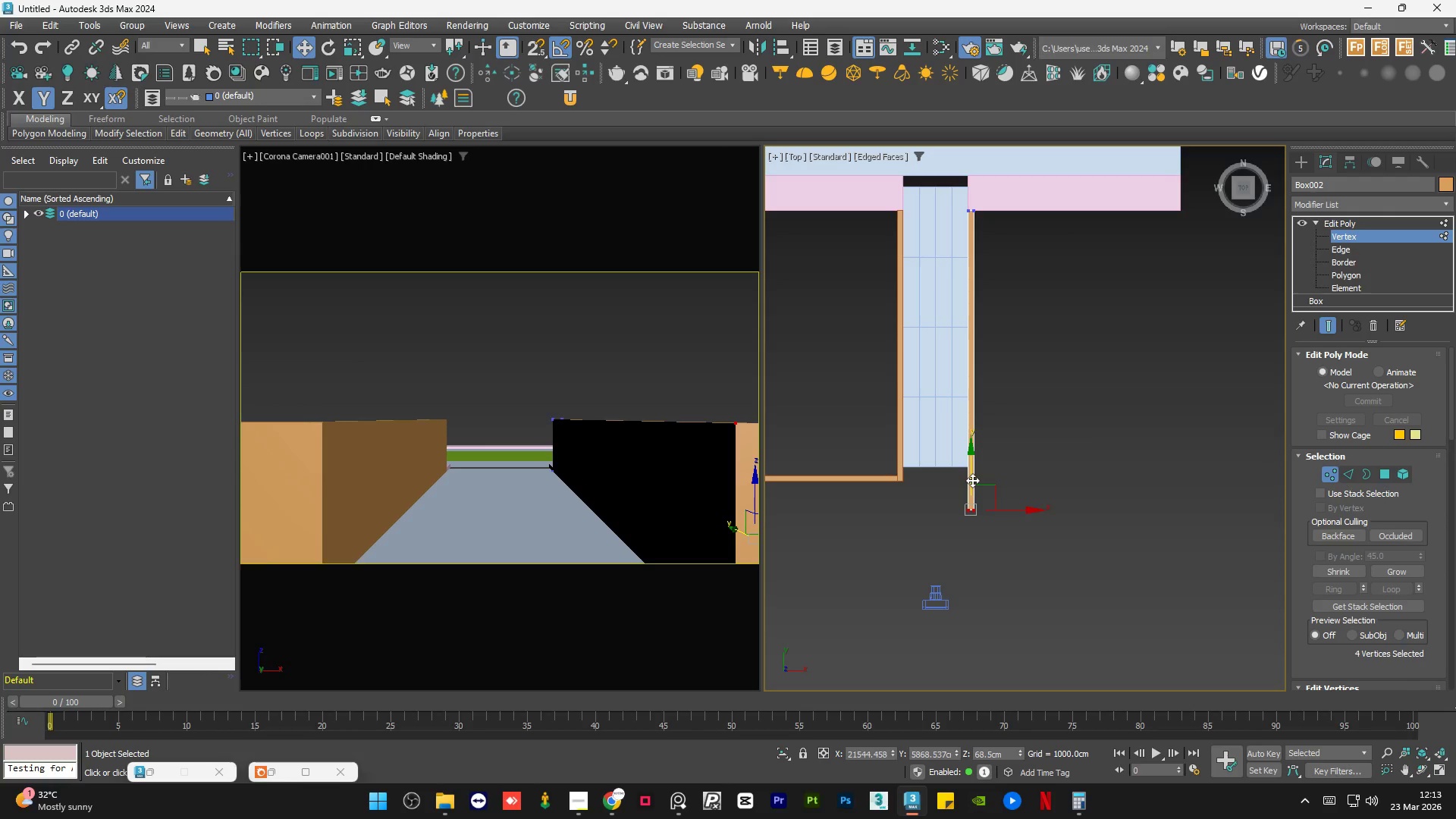 
left_click_drag(start_coordinate=[972, 480], to_coordinate=[998, 598])
 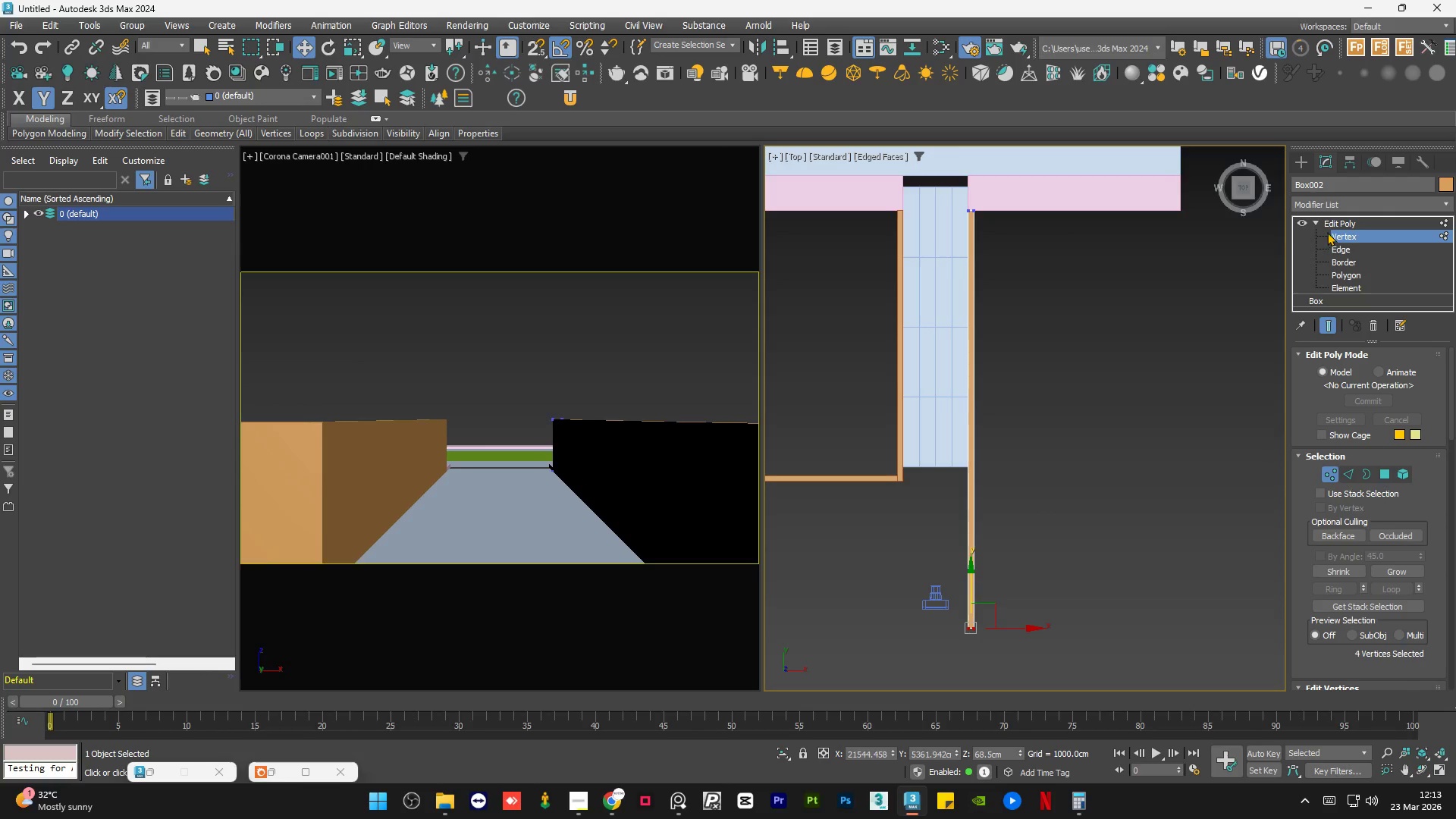 
left_click([1339, 223])
 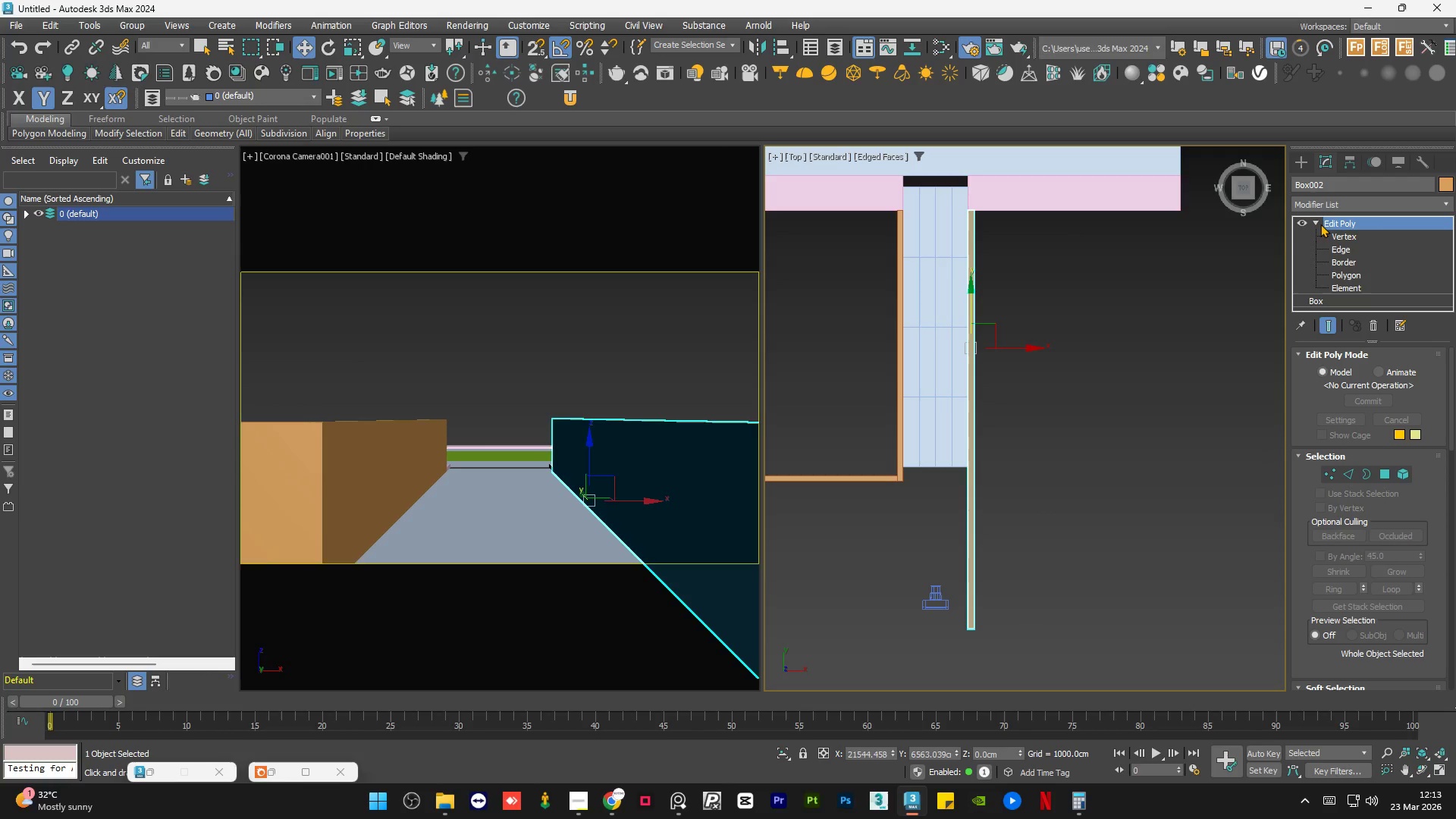 
left_click([1319, 224])
 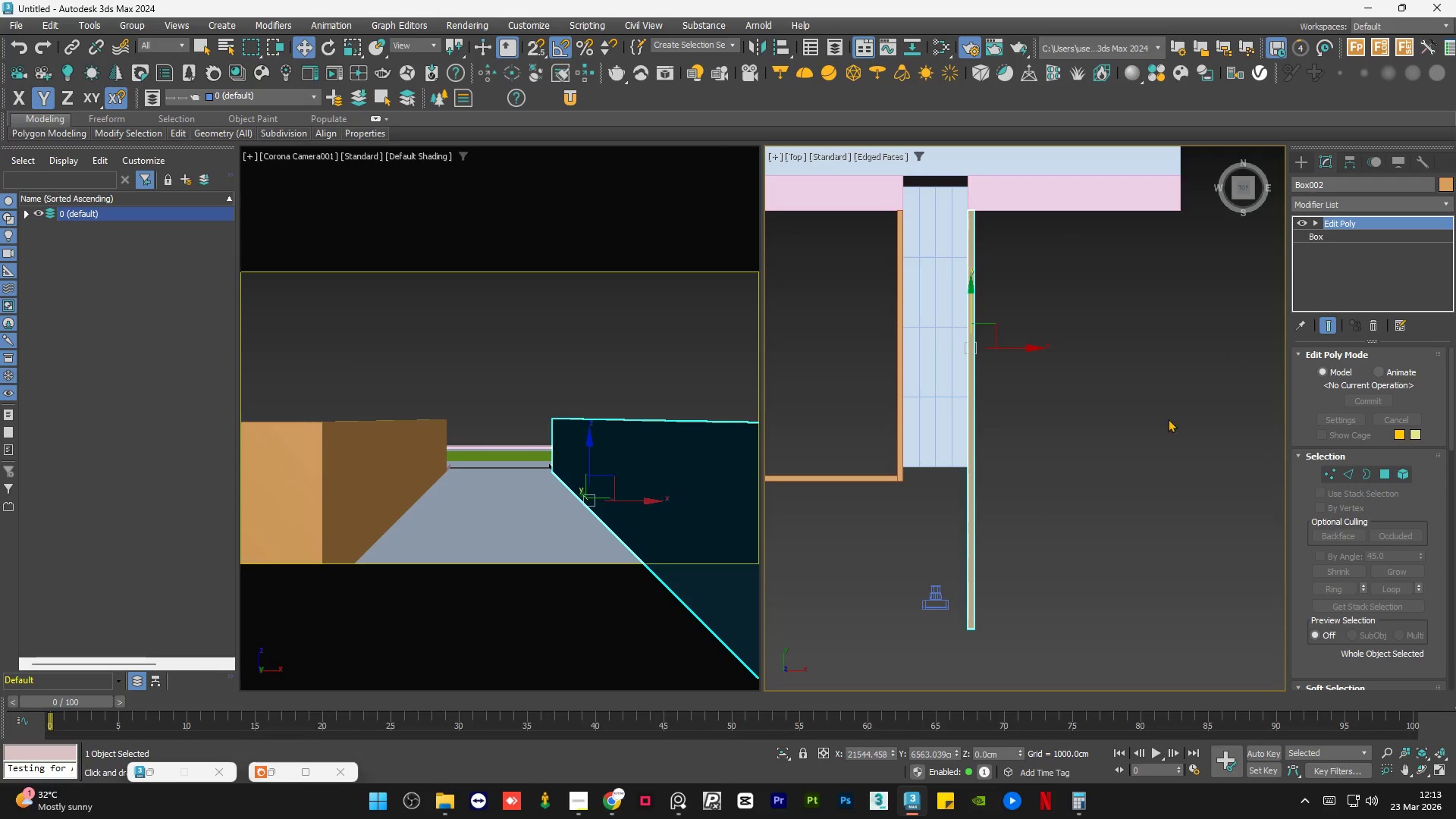 
double_click([1168, 419])
 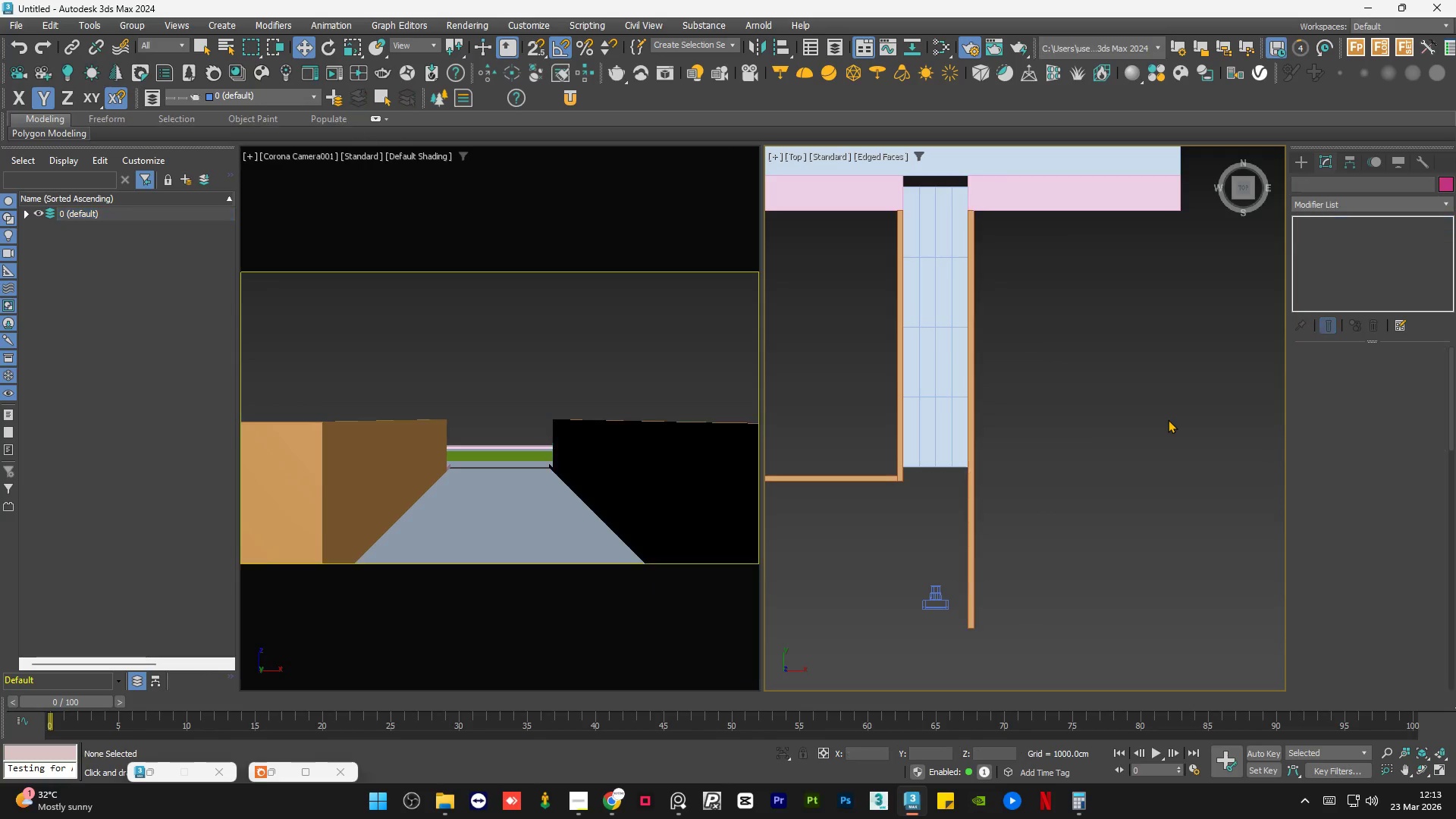 
triple_click([1168, 419])
 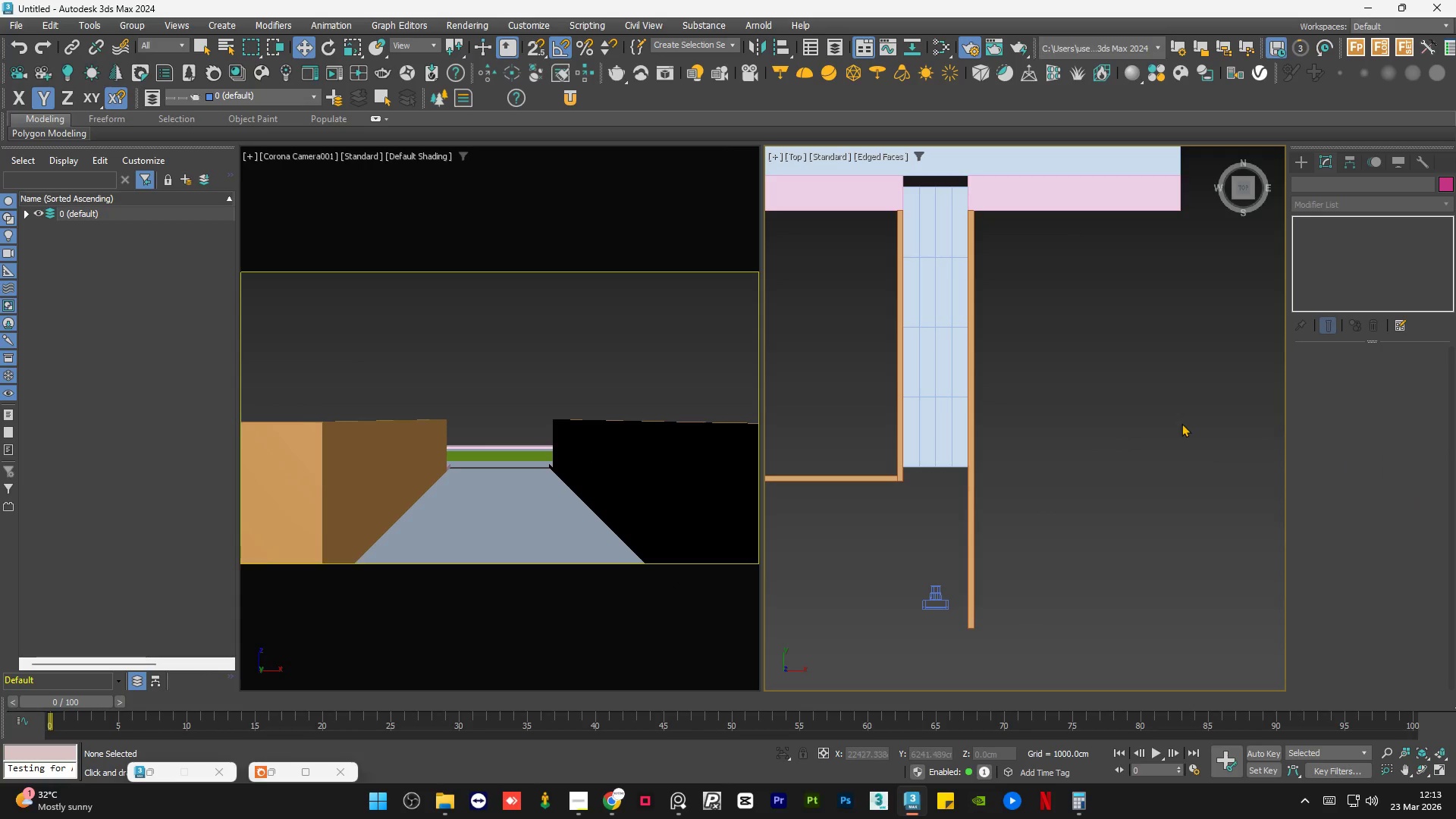 
scroll: coordinate [1181, 423], scroll_direction: down, amount: 1.0
 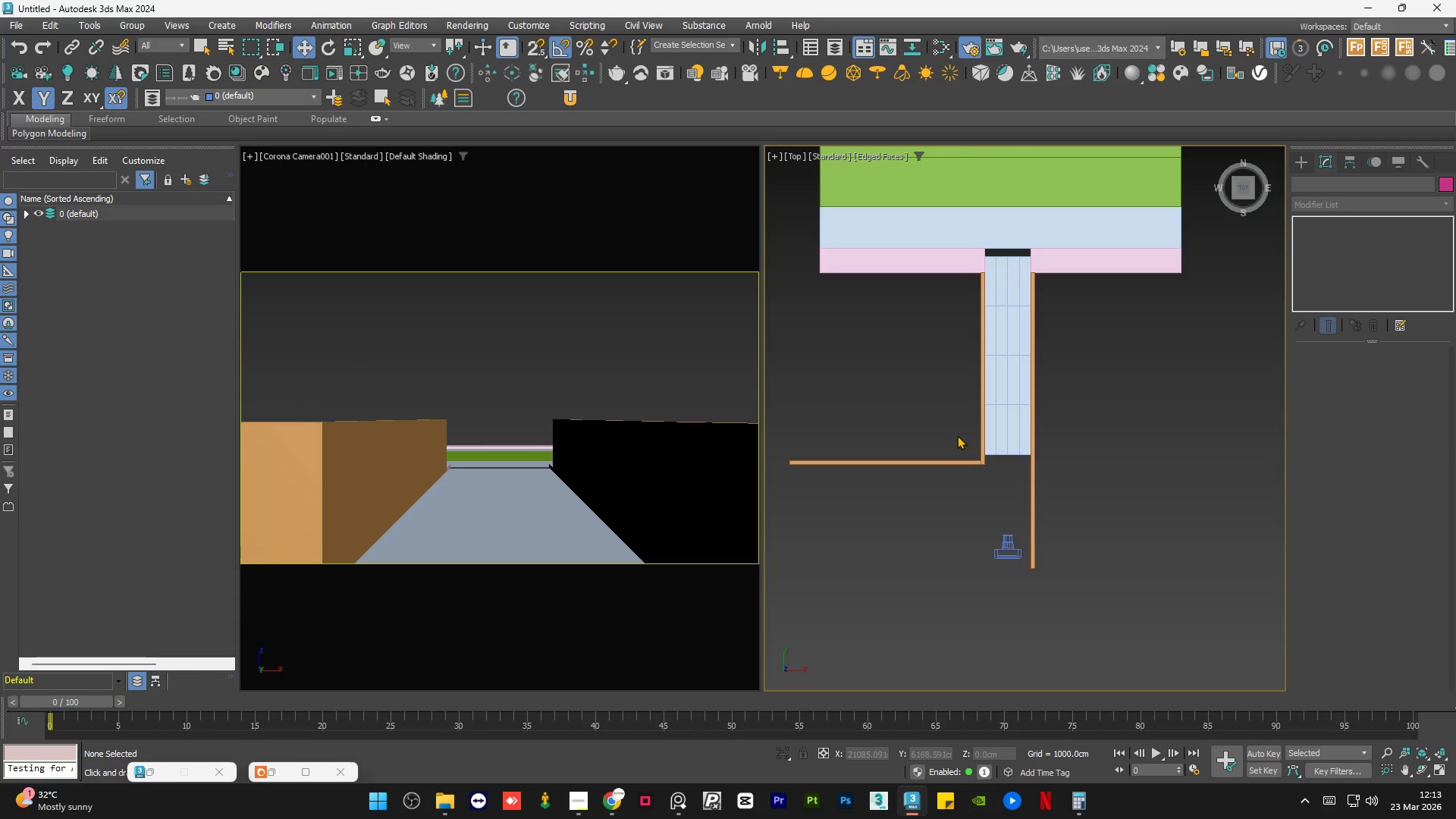 
scroll: coordinate [959, 443], scroll_direction: up, amount: 1.0
 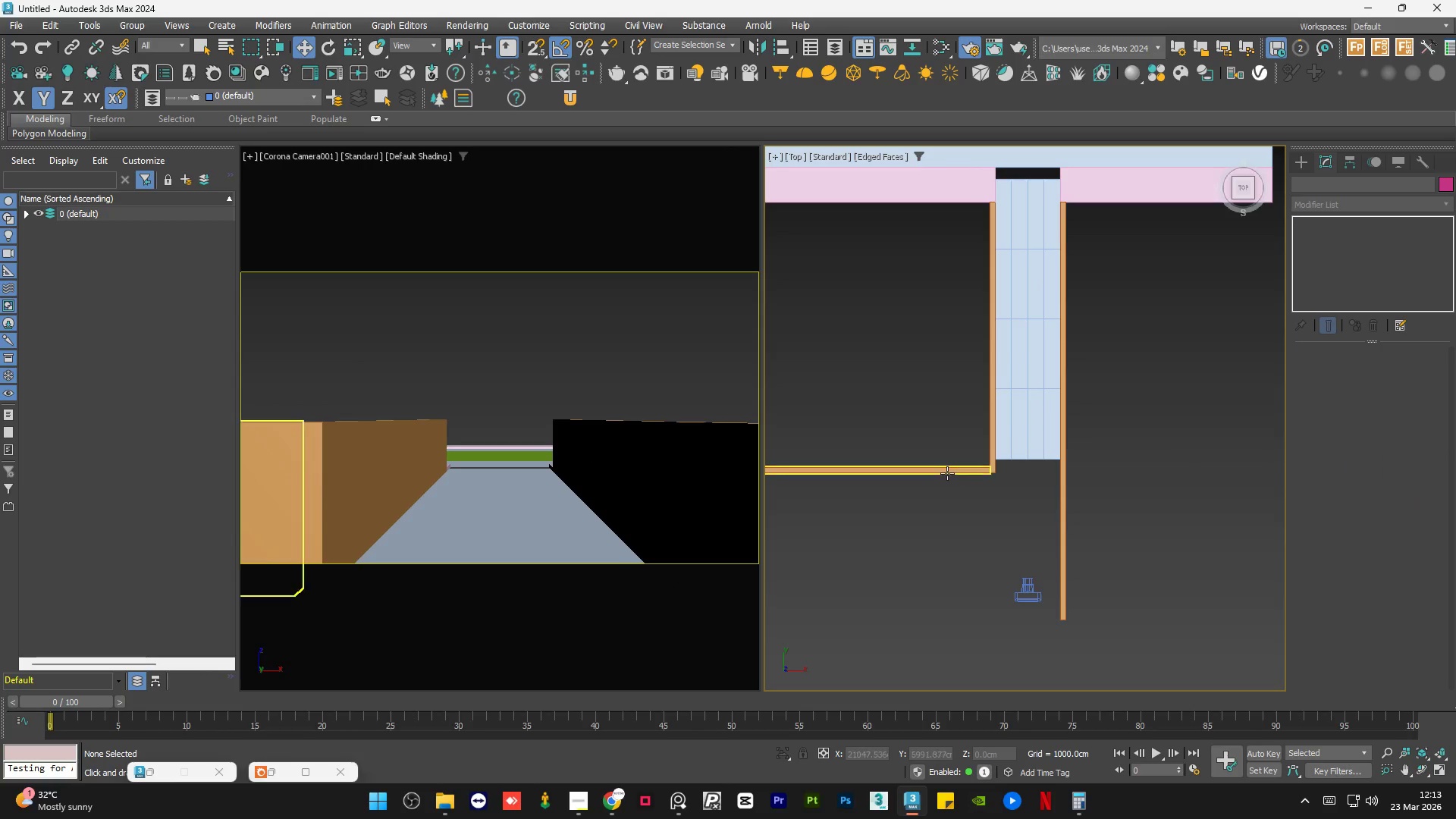 
left_click([947, 473])
 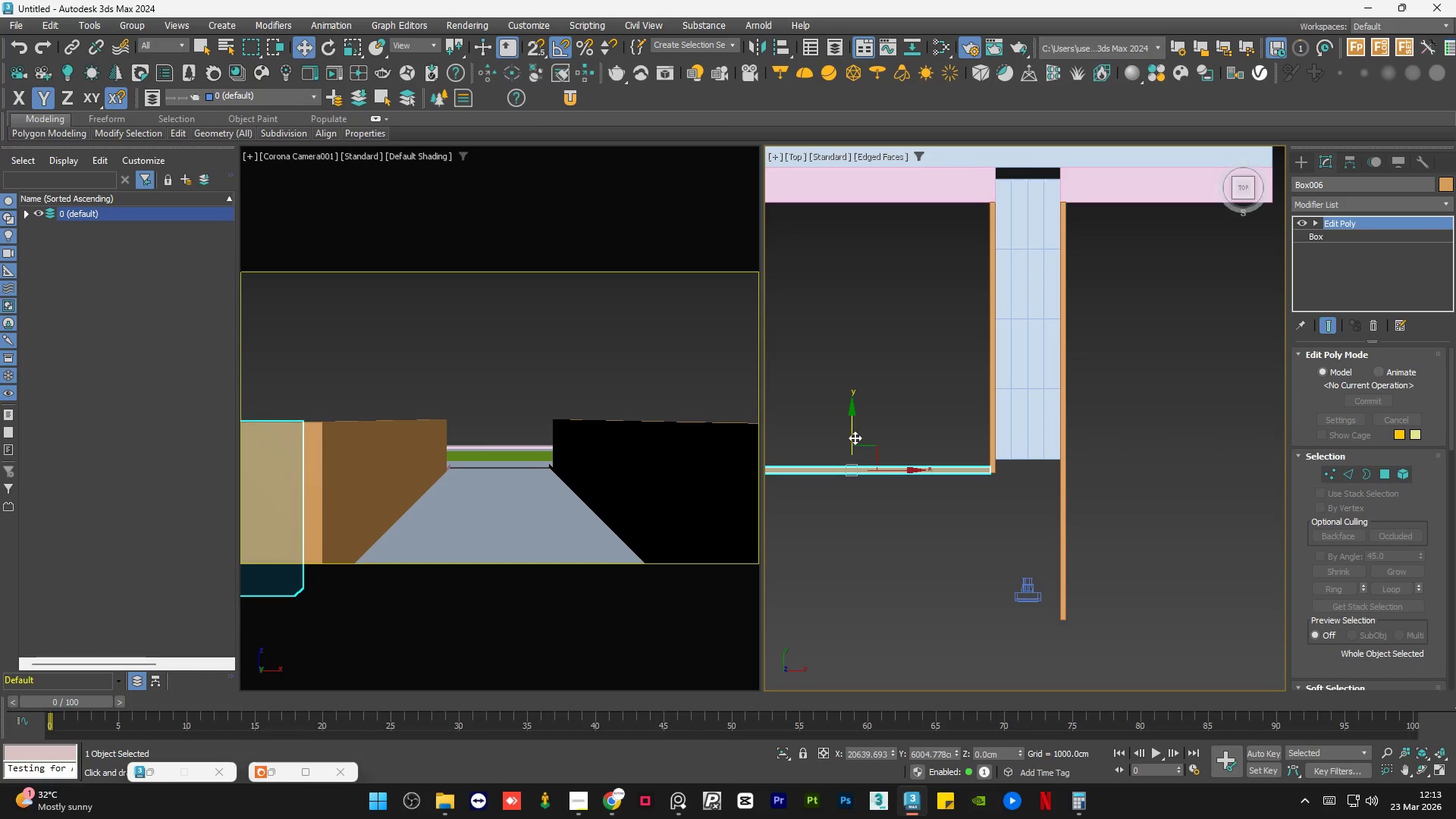 
left_click_drag(start_coordinate=[852, 434], to_coordinate=[867, 404])
 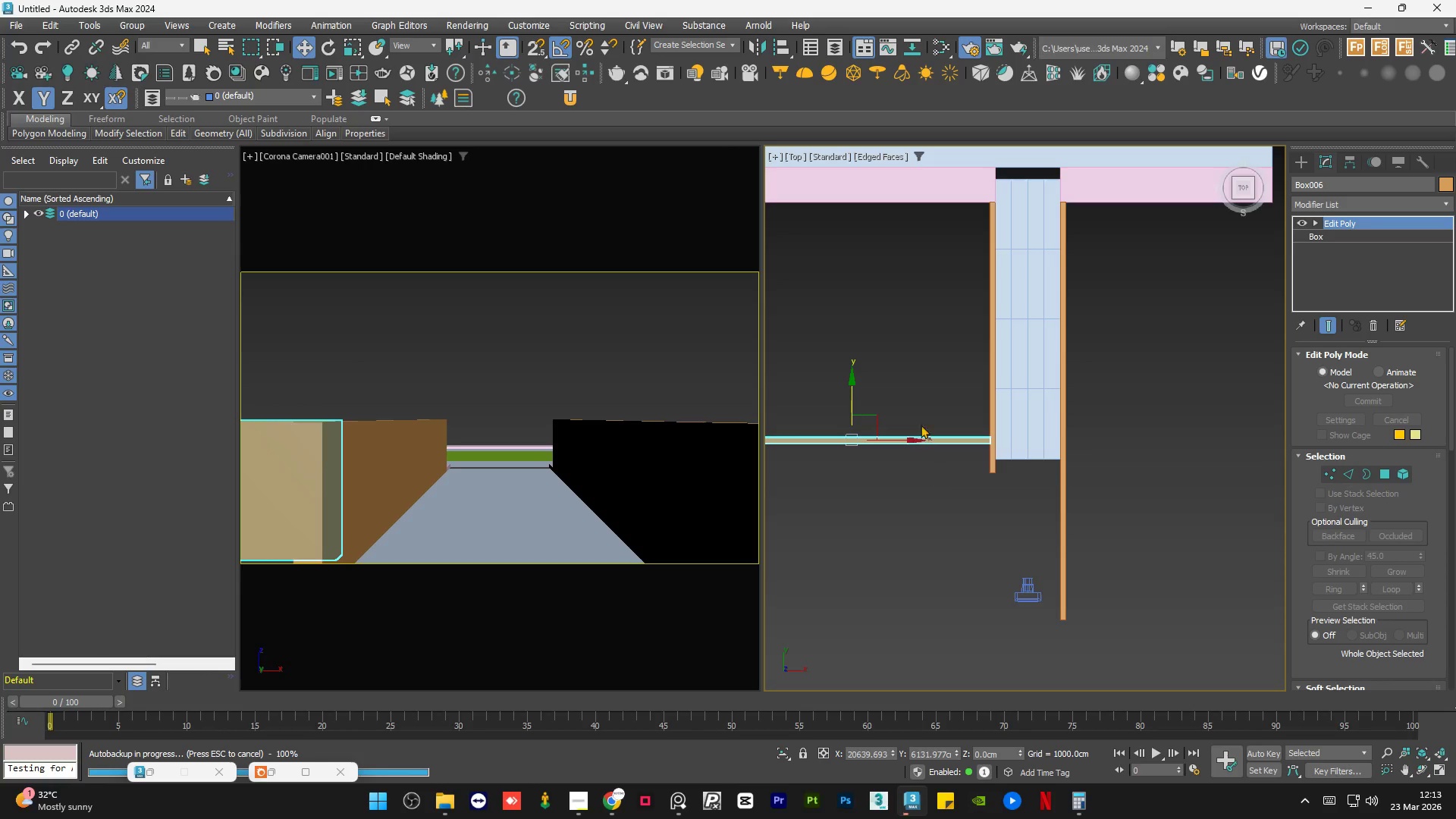 
left_click([1146, 491])
 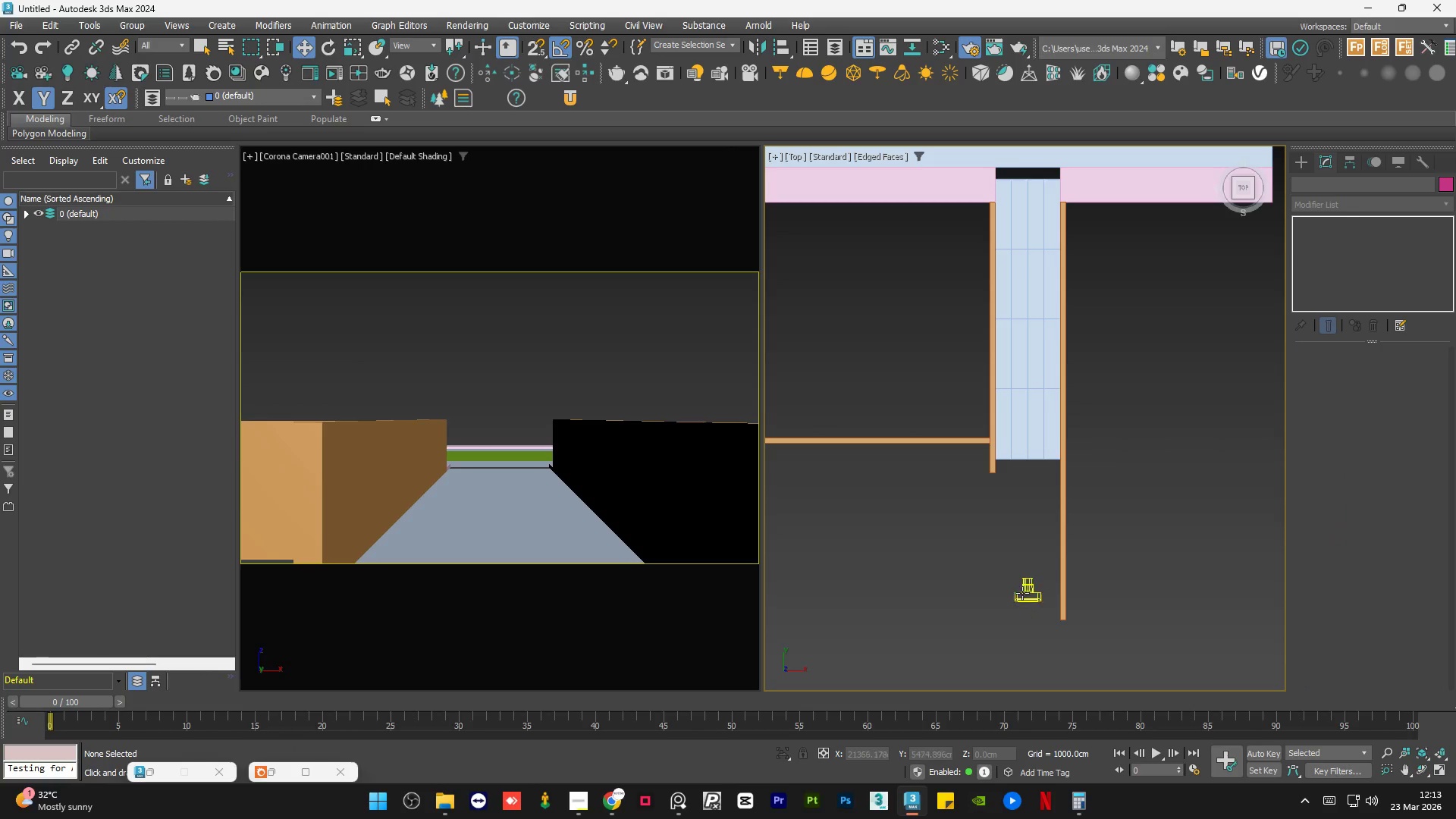 
left_click([1026, 591])
 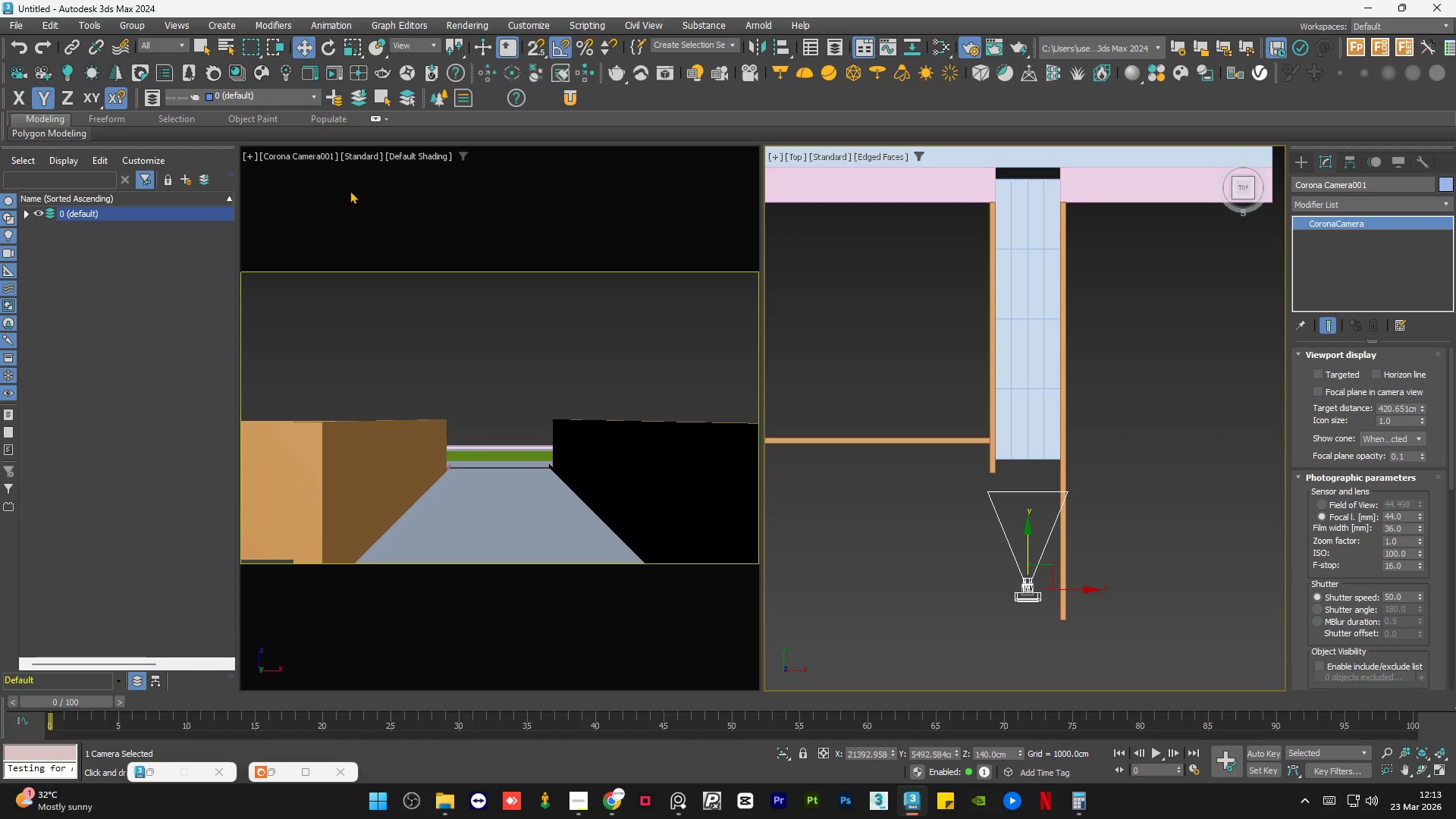 
left_click([358, 153])
 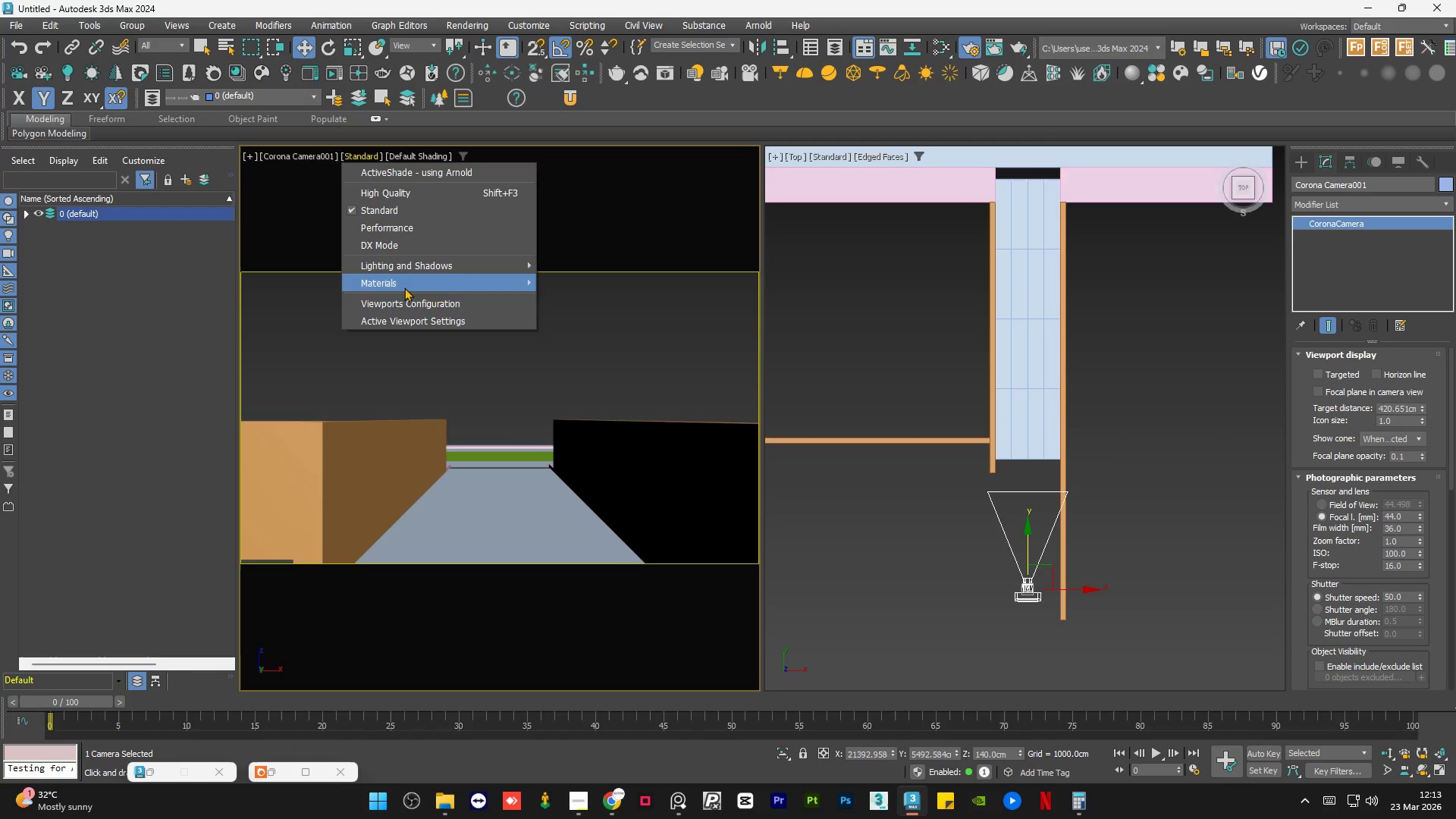 
left_click([408, 300])
 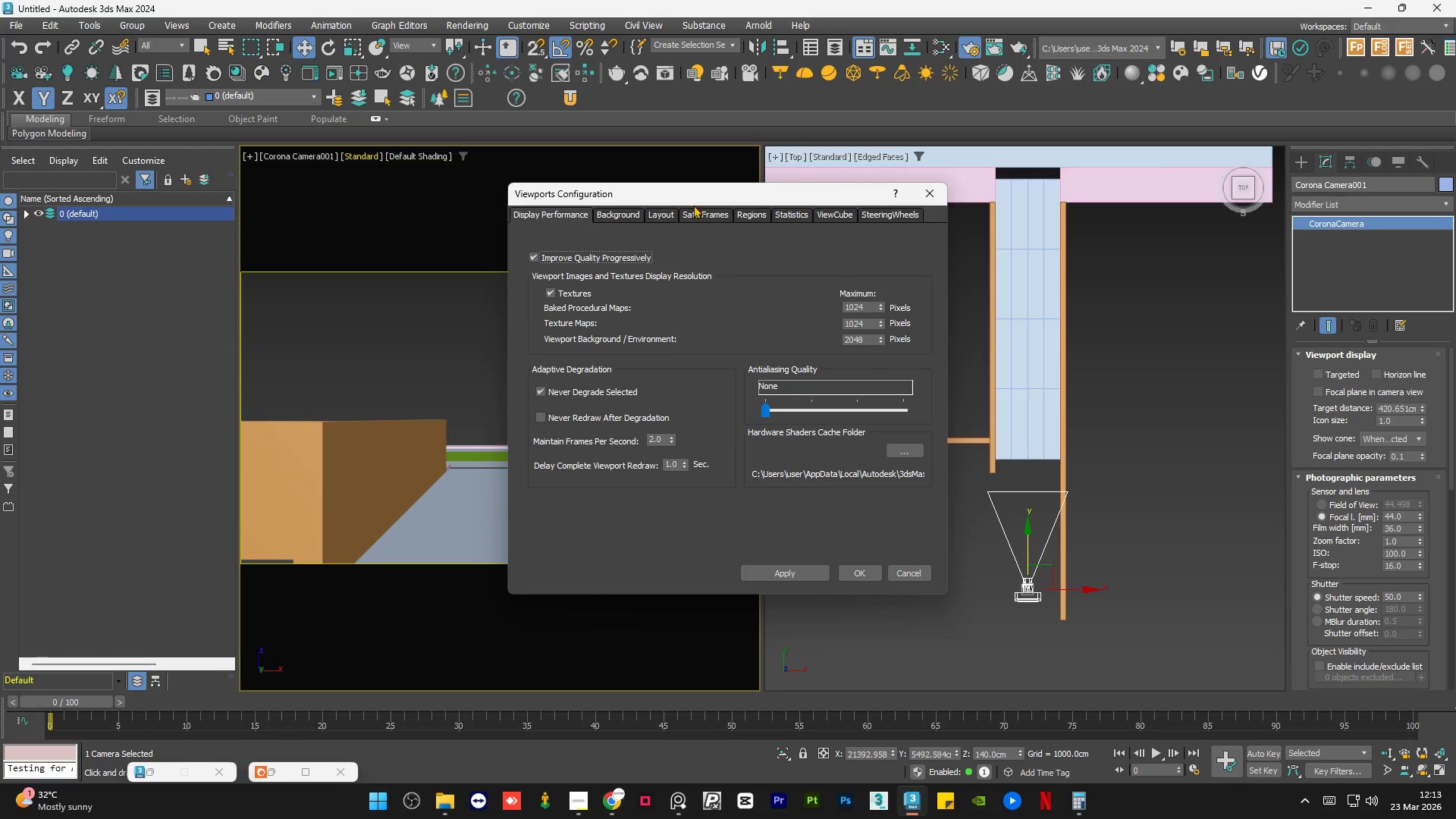 
left_click([704, 212])
 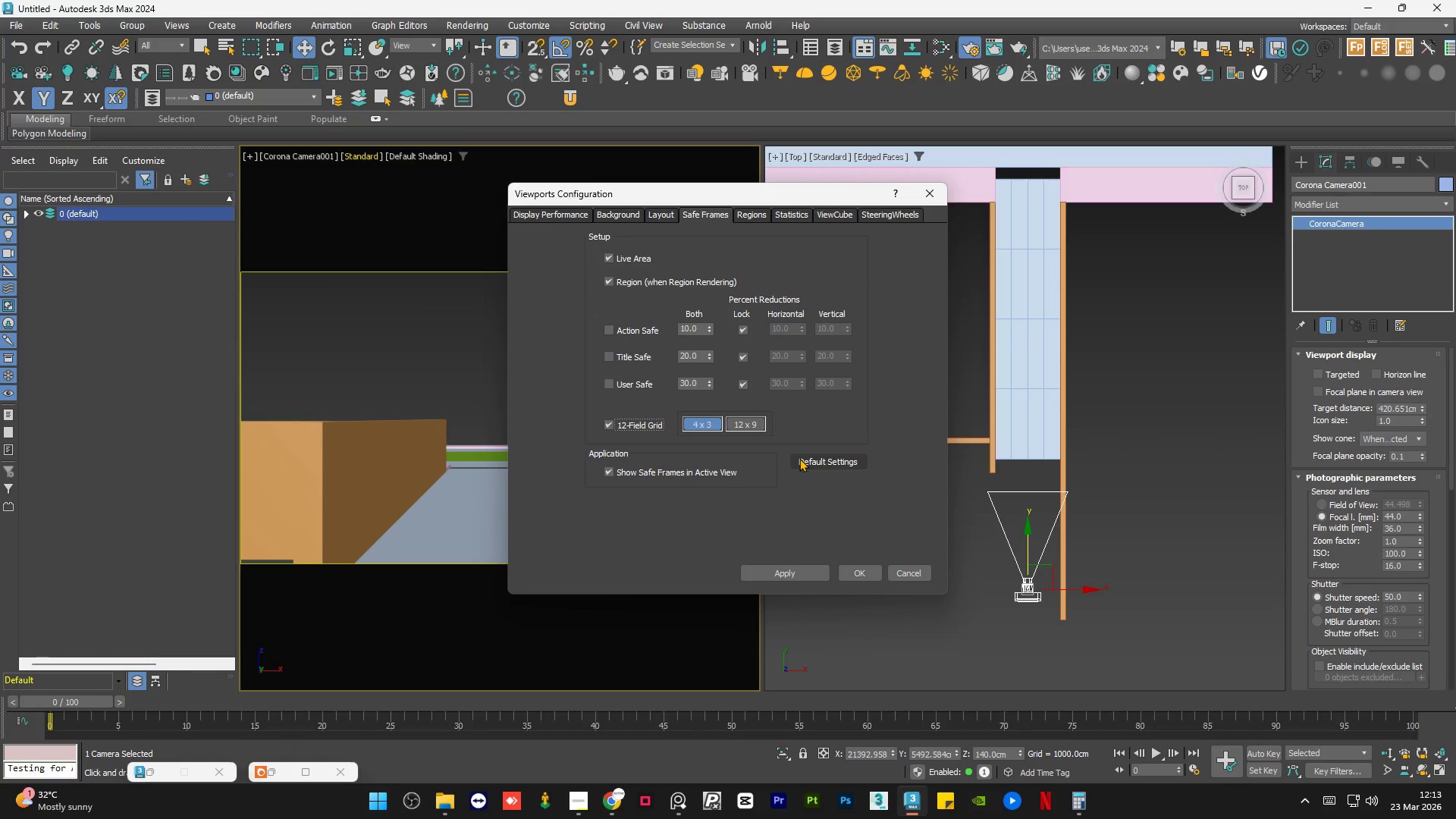 
wait(5.78)
 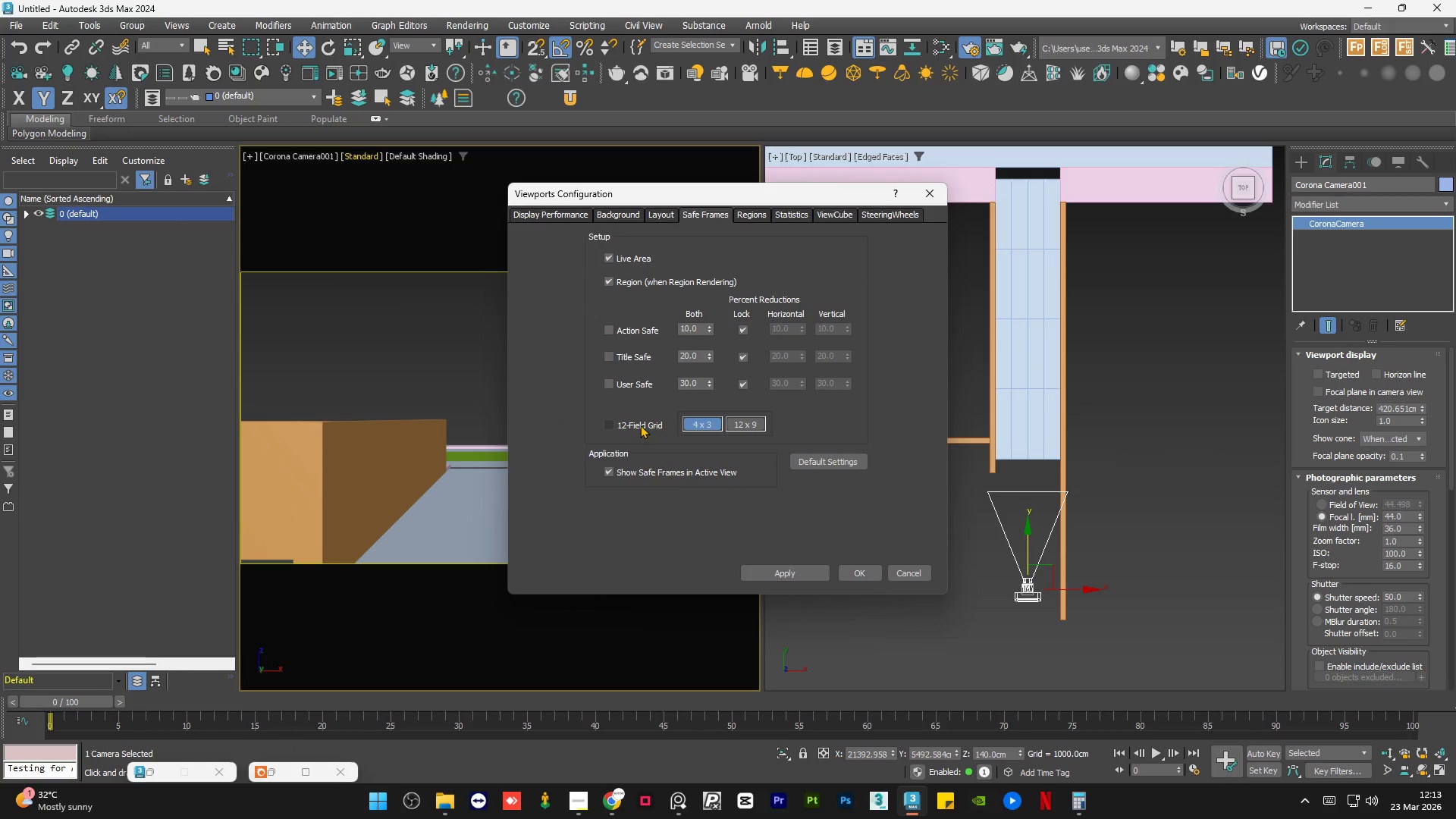 
left_click([794, 567])
 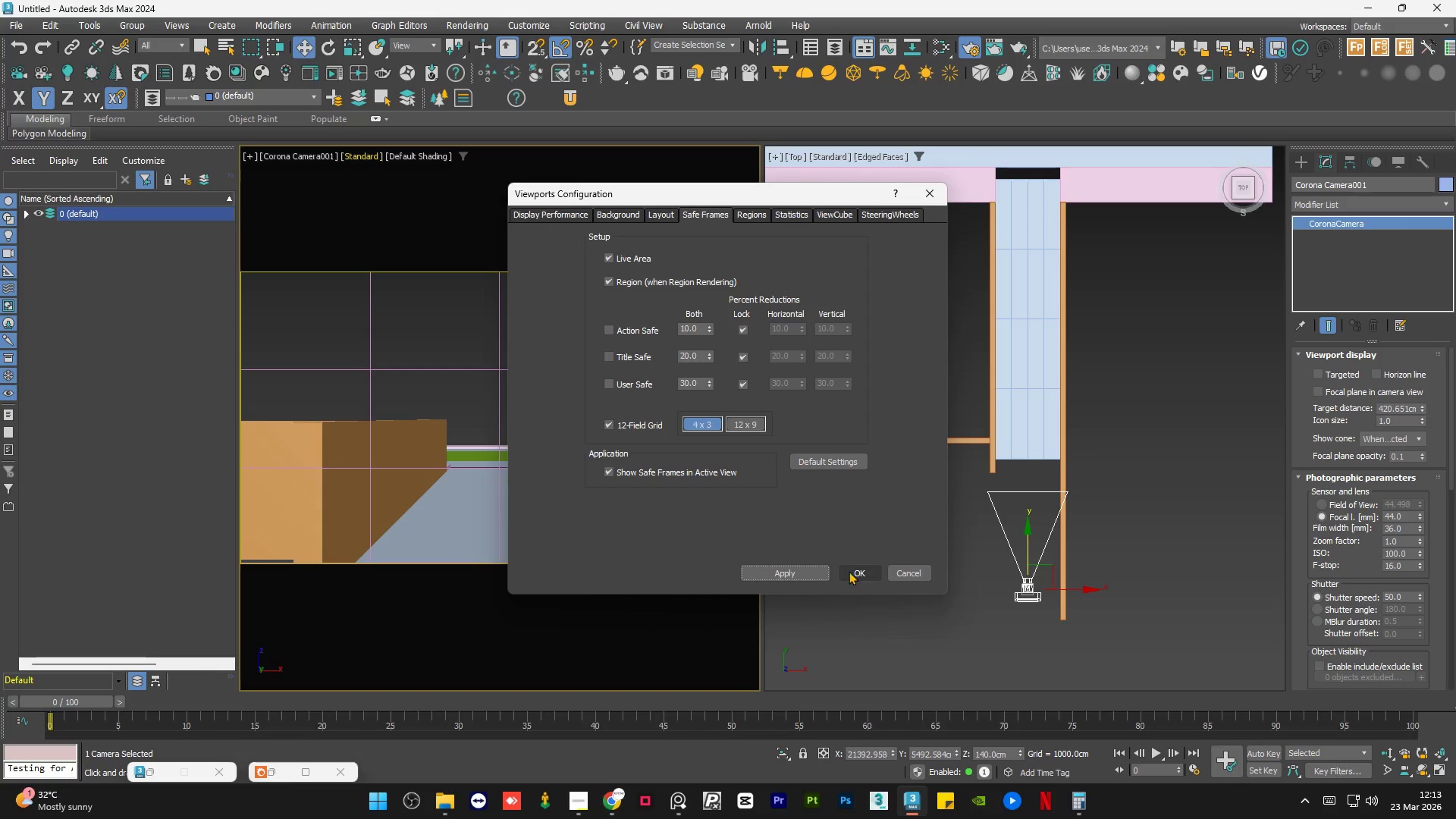 
left_click([858, 571])
 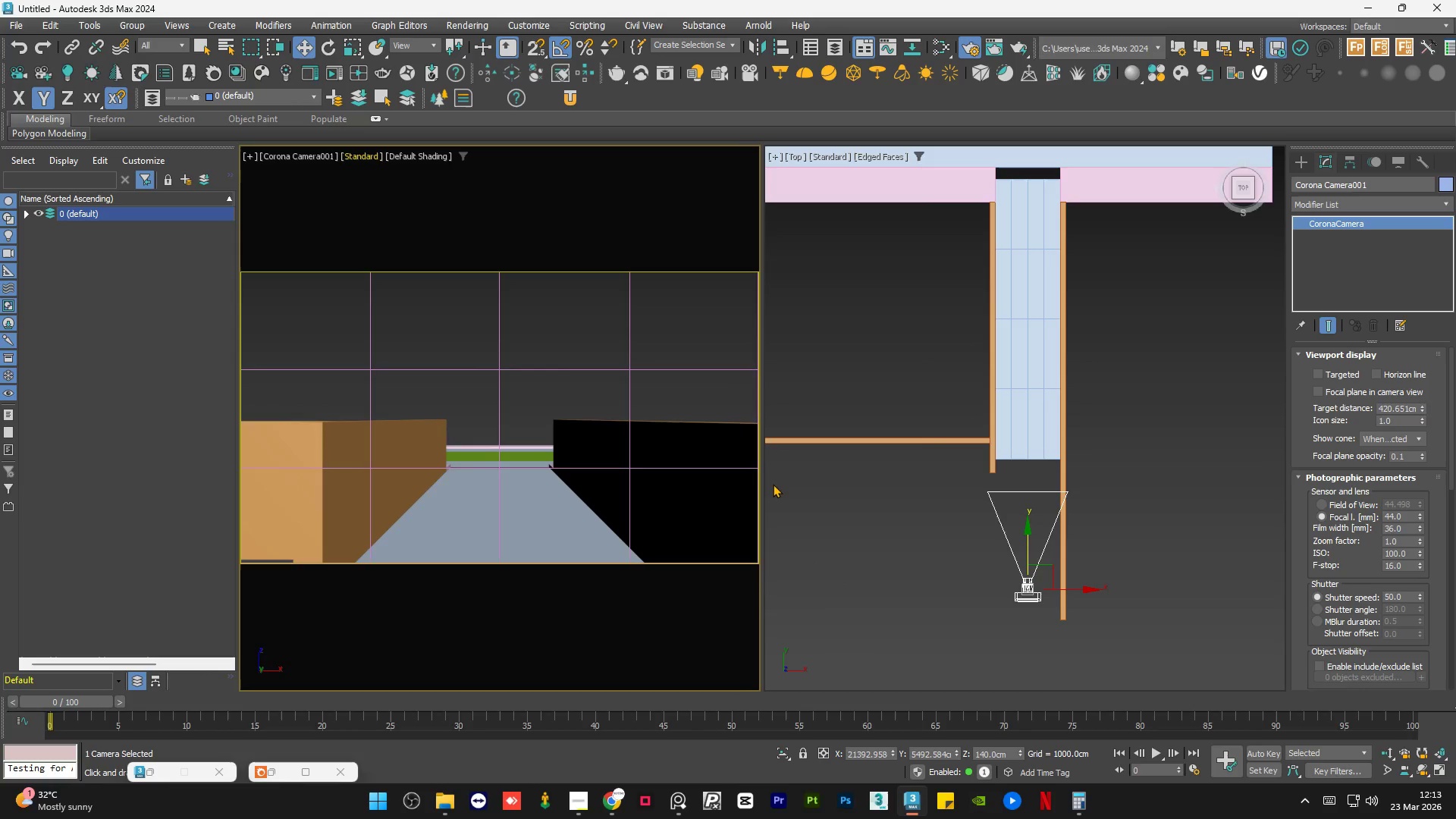 
left_click([774, 483])
 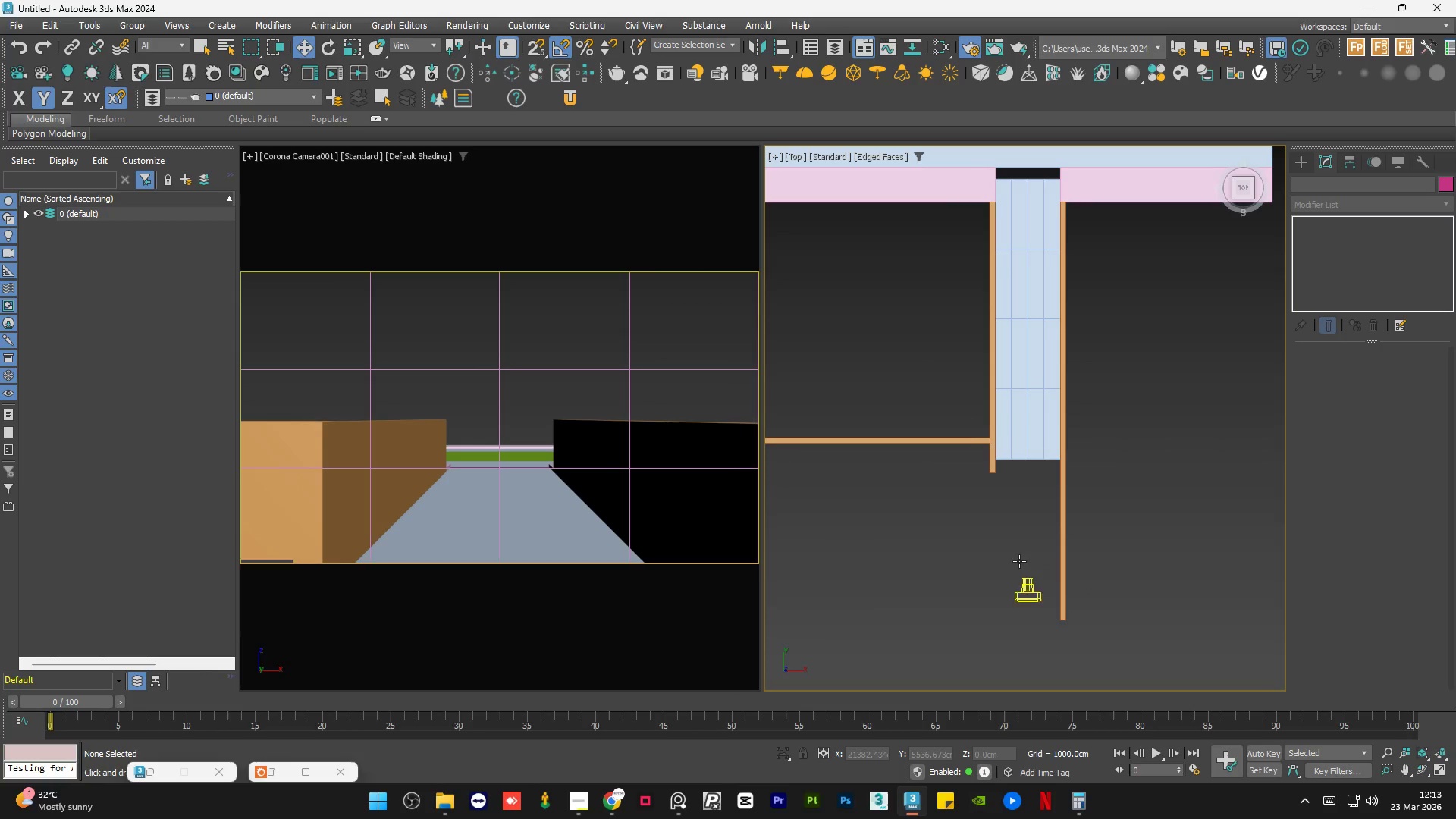 
left_click([995, 460])
 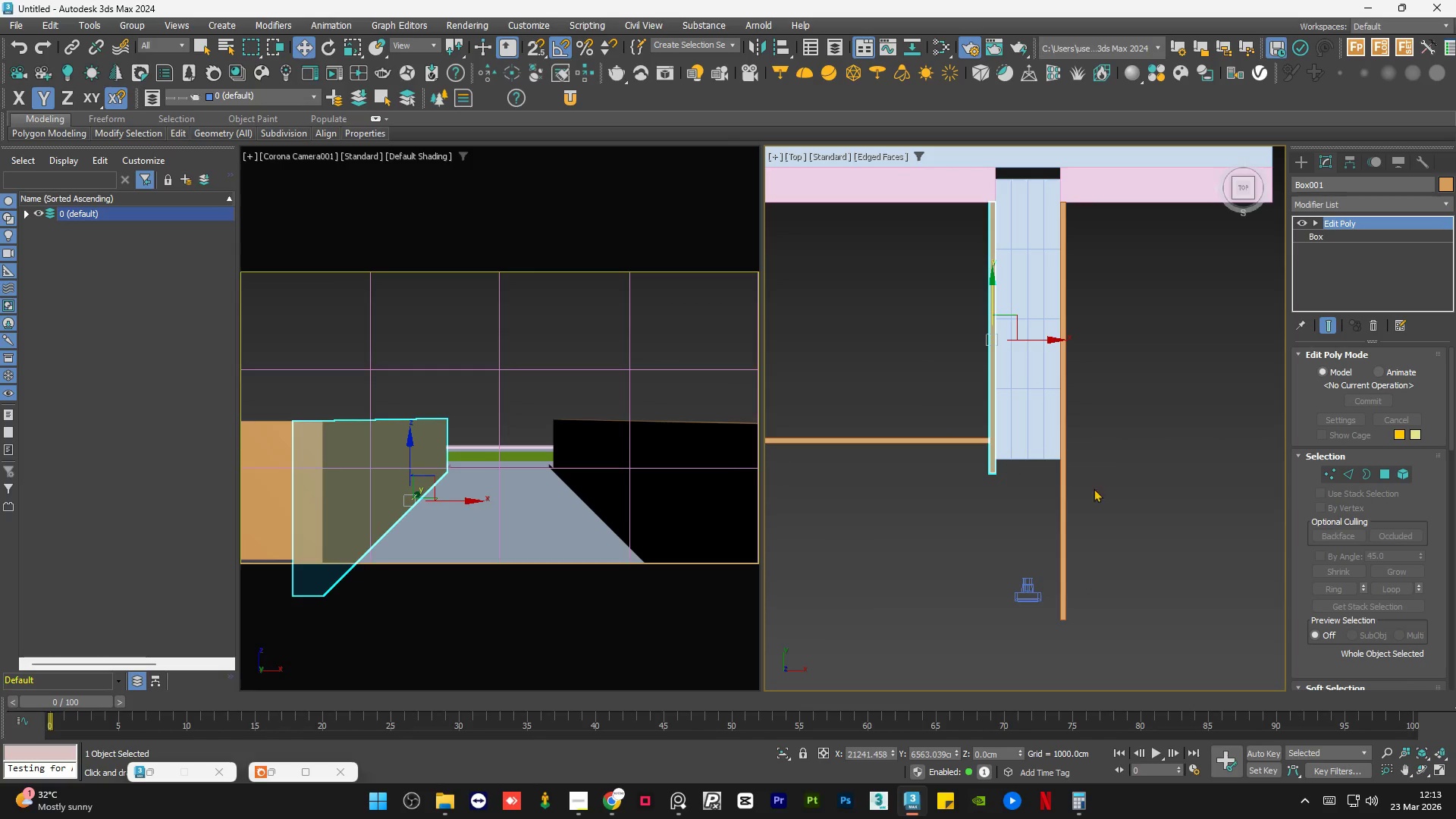 
left_click([1037, 589])
 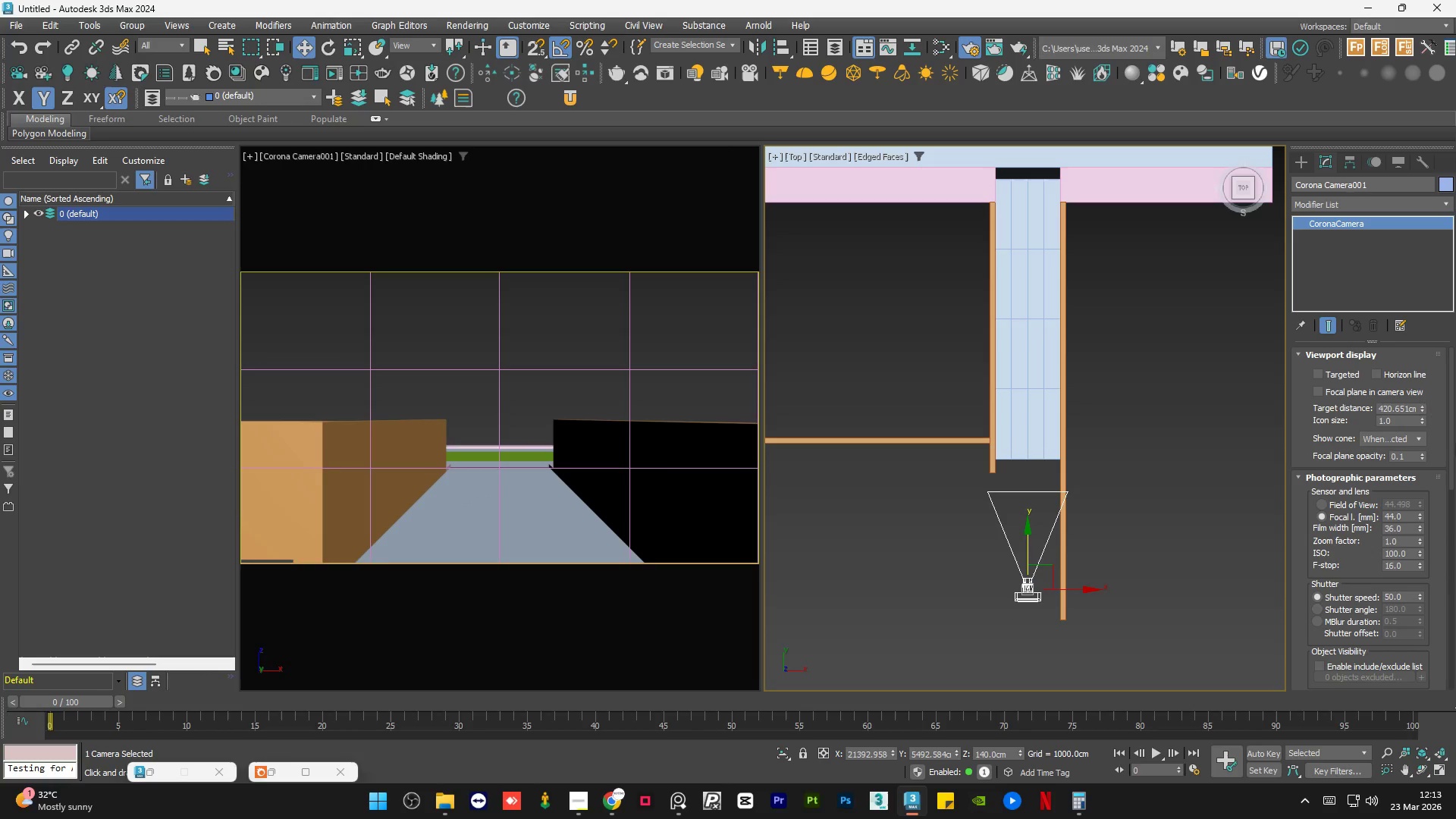 
left_click_drag(start_coordinate=[1452, 447], to_coordinate=[1455, 566])
 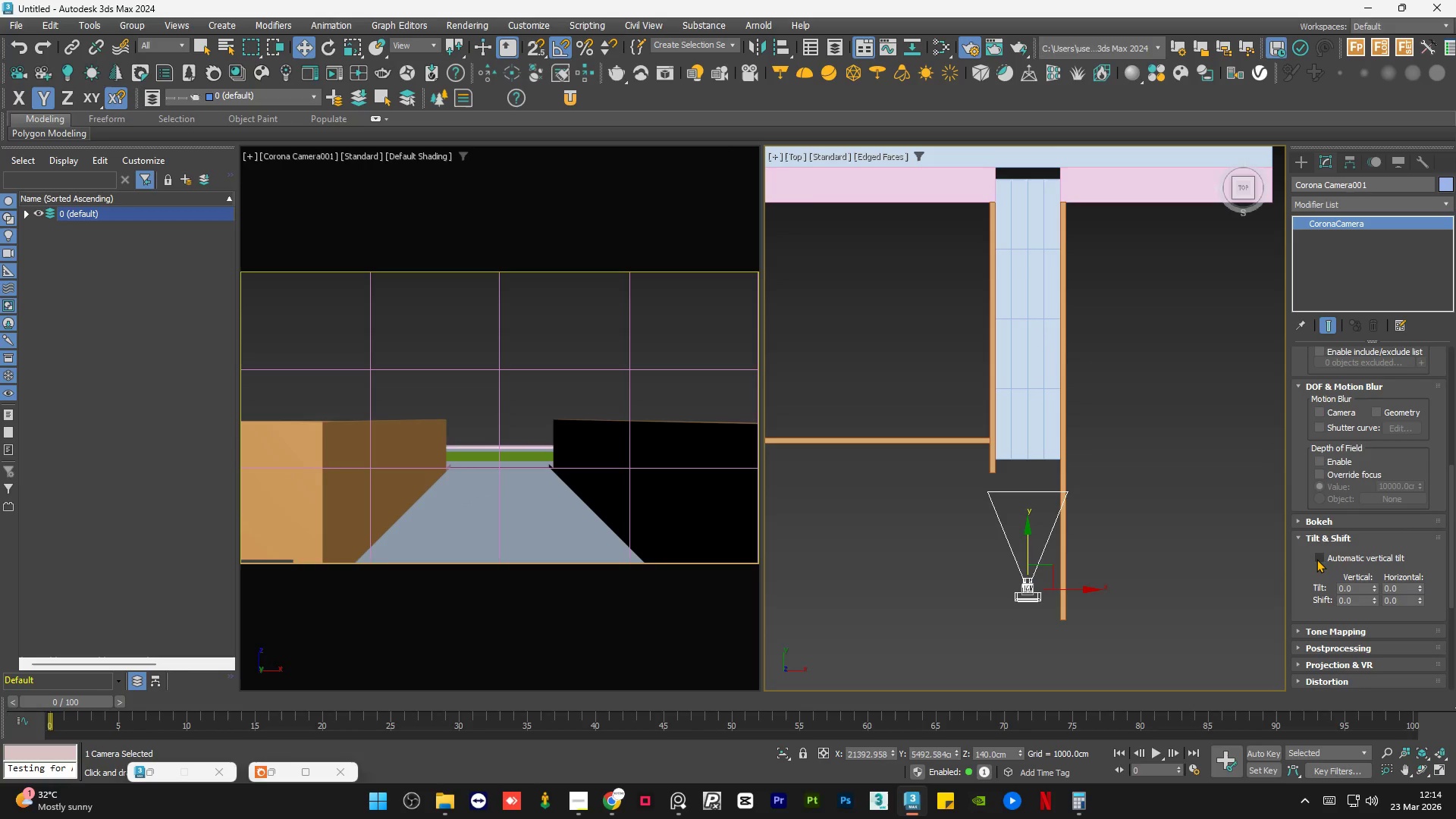 
left_click([1317, 558])
 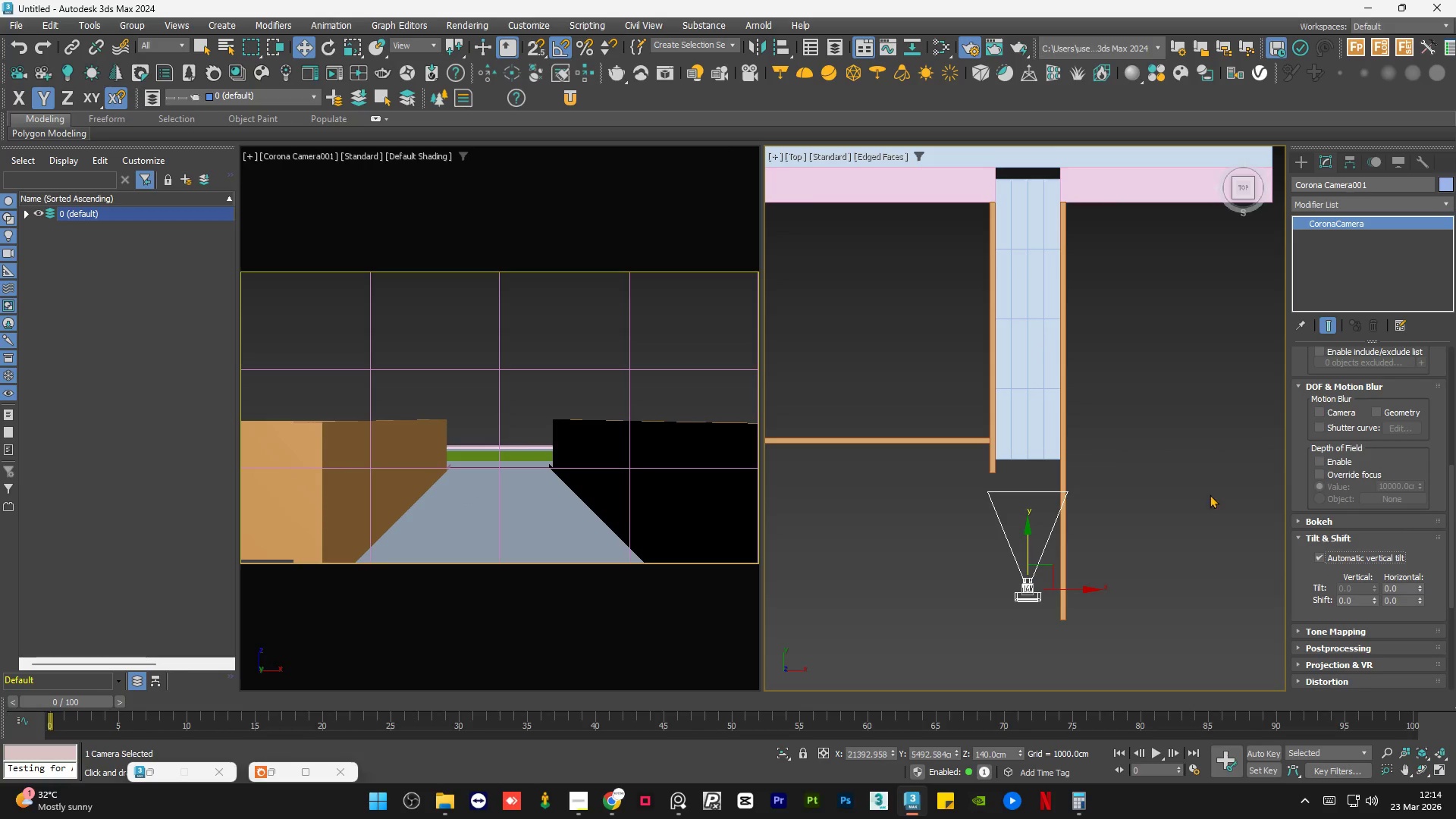 
left_click([1194, 488])
 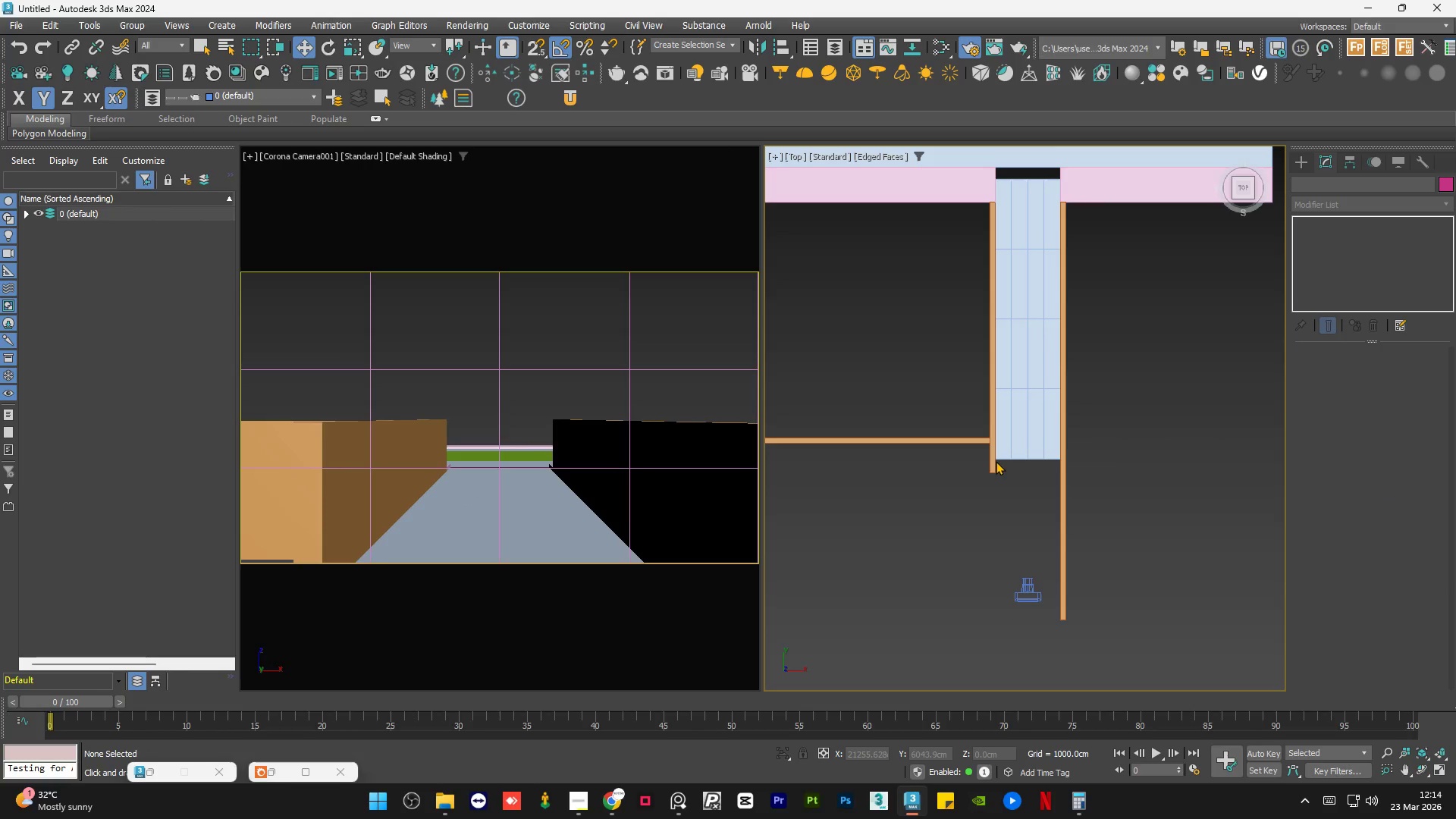 
left_click([993, 464])
 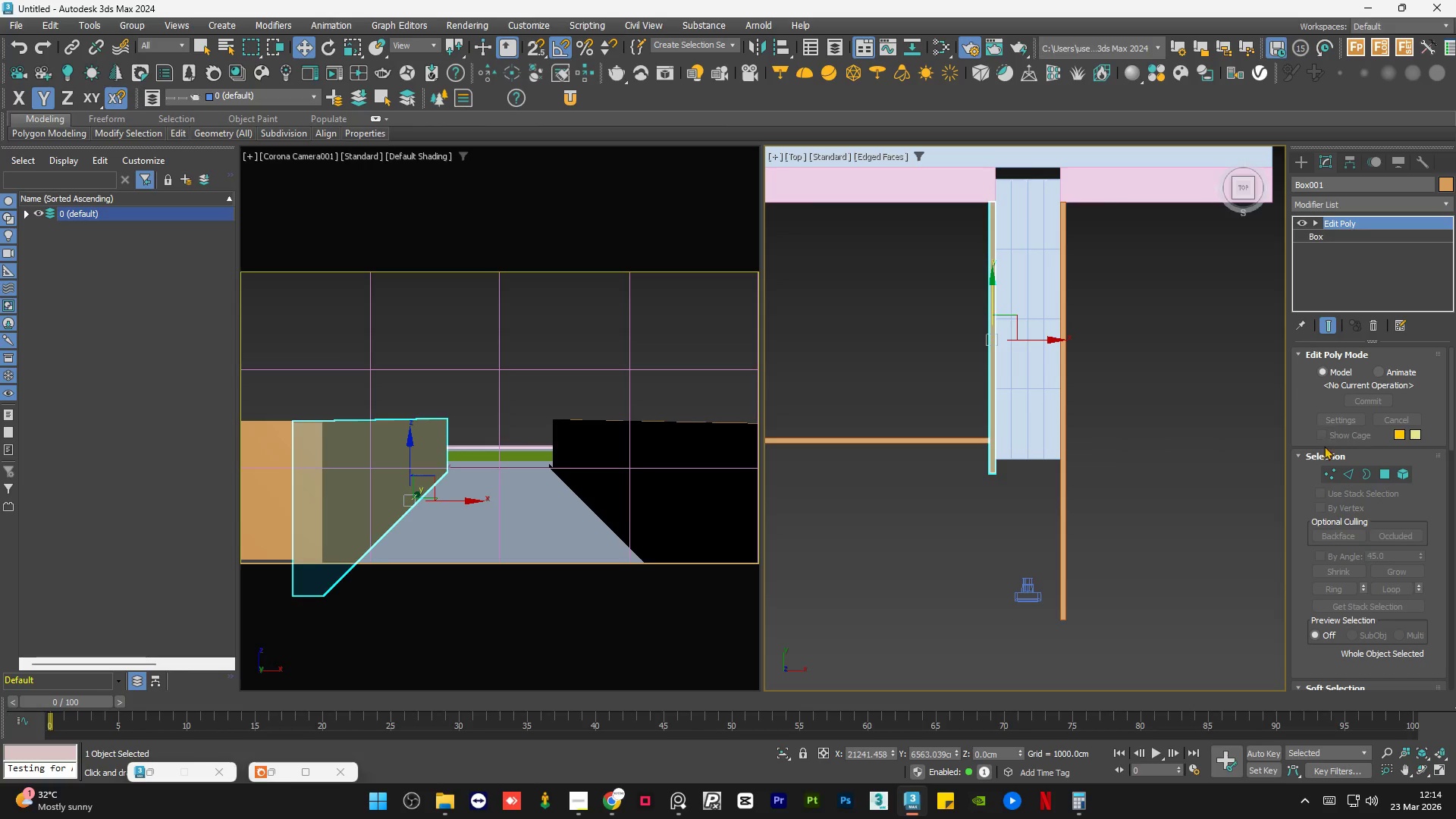 
left_click([1328, 469])
 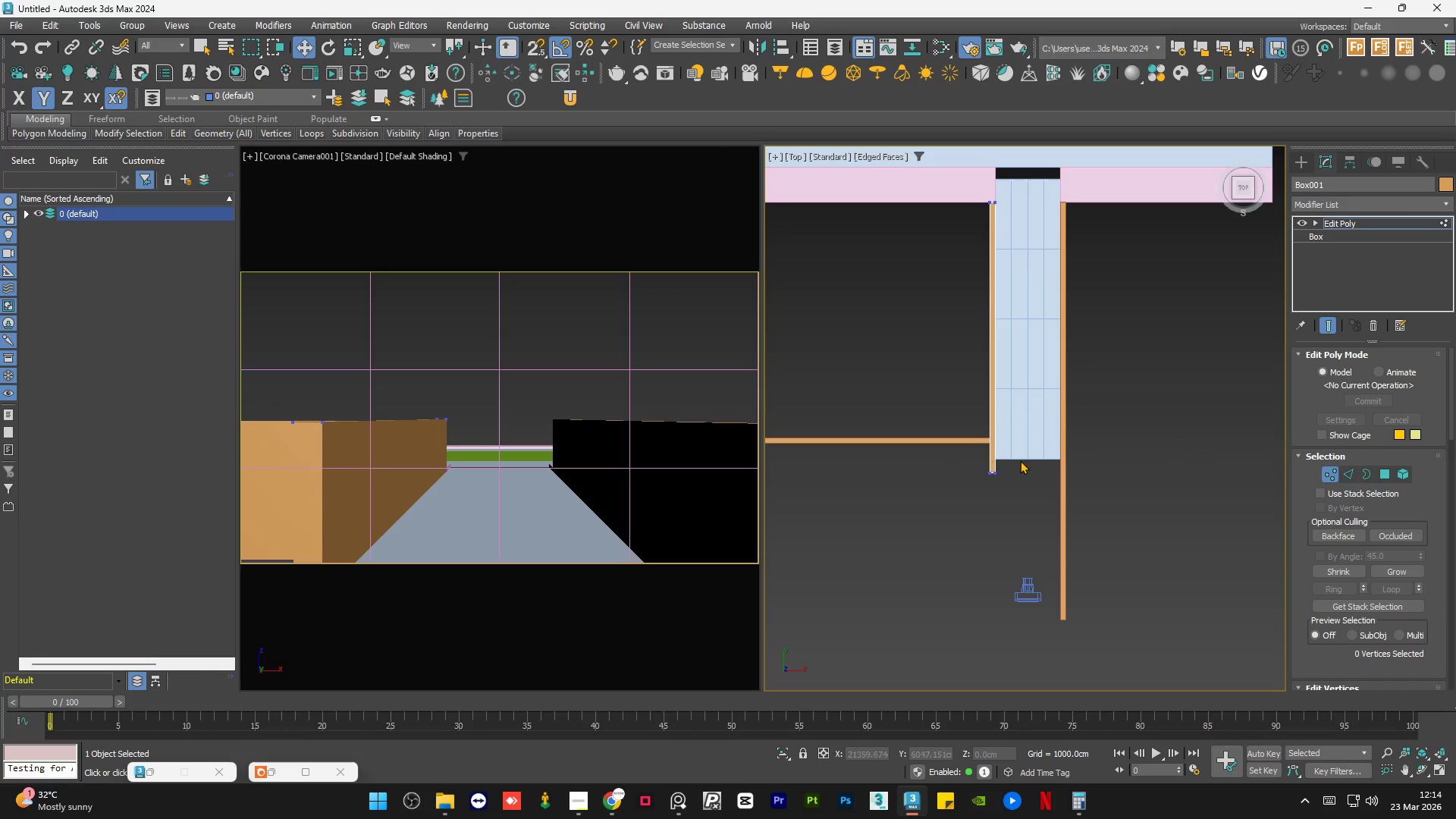 
left_click_drag(start_coordinate=[1021, 458], to_coordinate=[954, 518])
 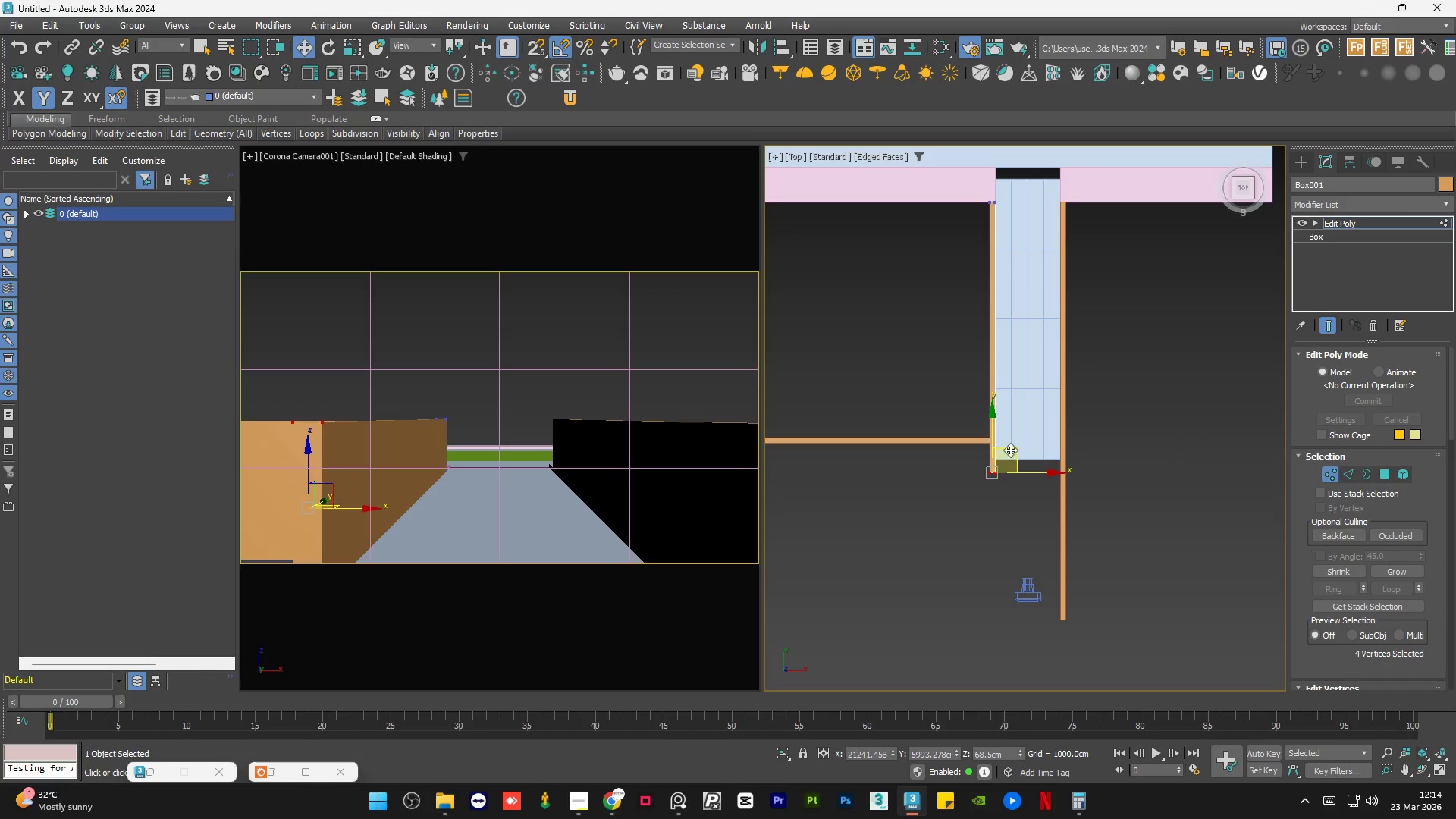 
scroll: coordinate [1000, 445], scroll_direction: up, amount: 1.0
 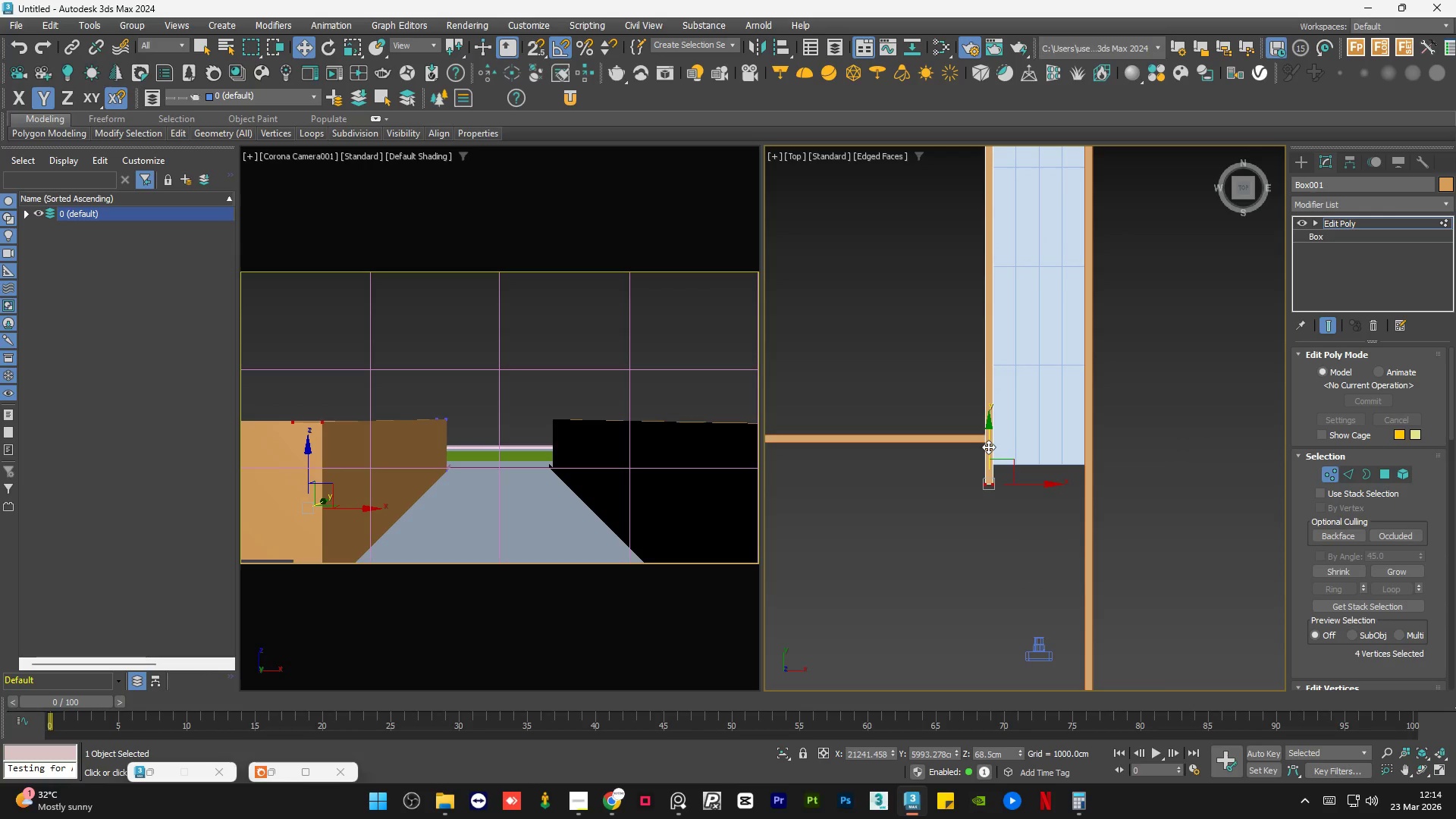 
key(S)
 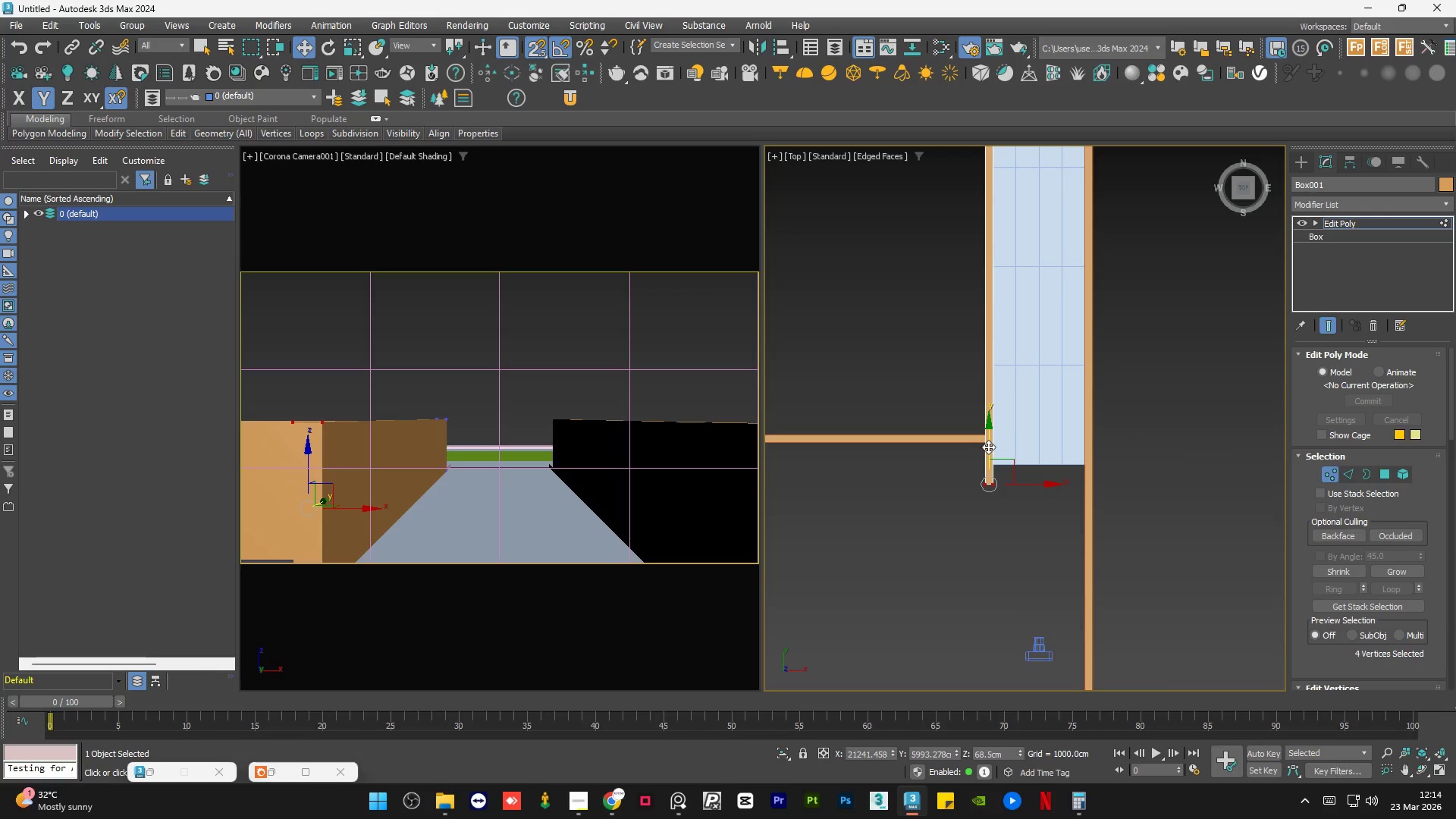 
left_click_drag(start_coordinate=[988, 447], to_coordinate=[989, 441])
 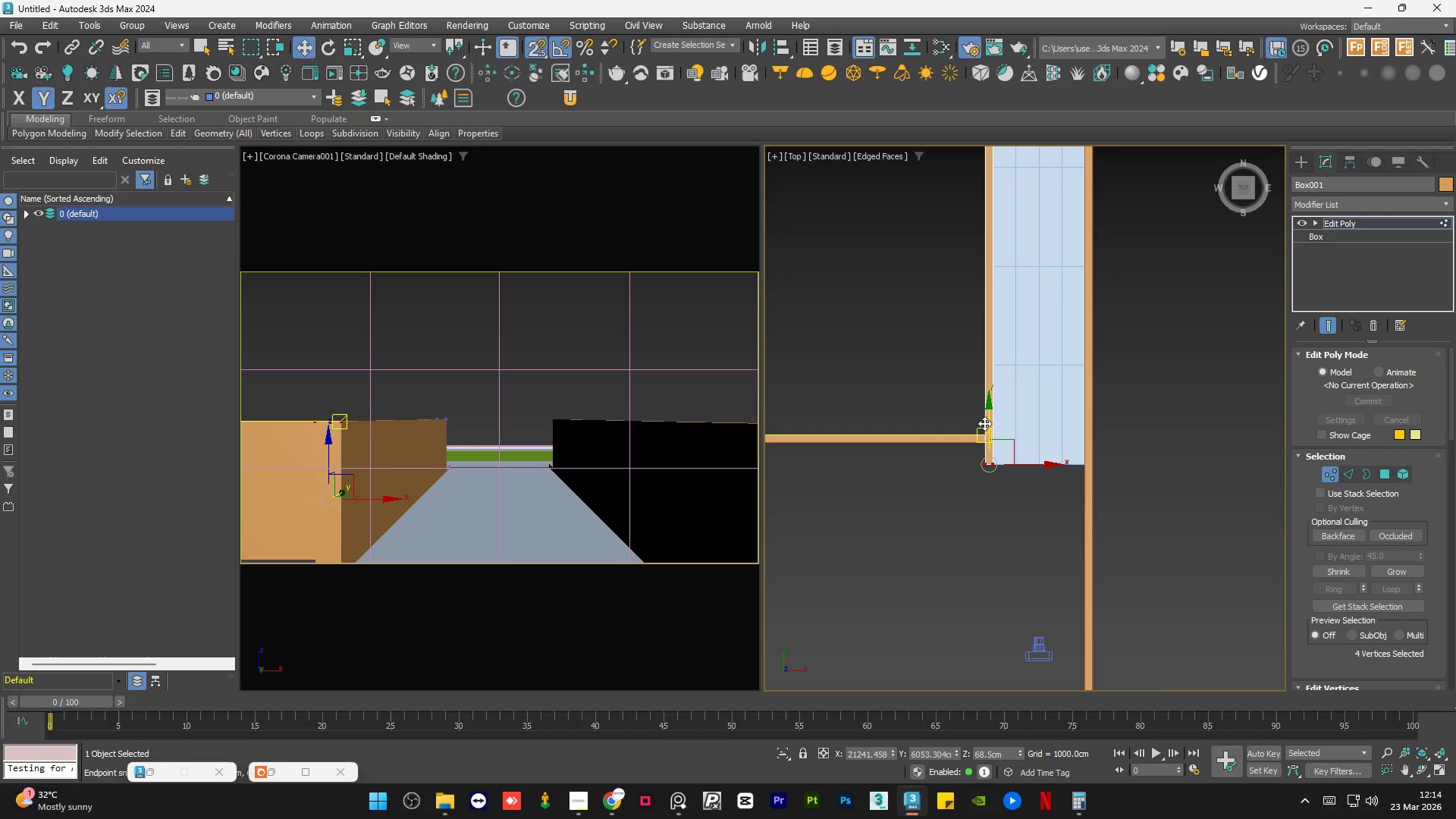 
scroll: coordinate [986, 423], scroll_direction: up, amount: 3.0
 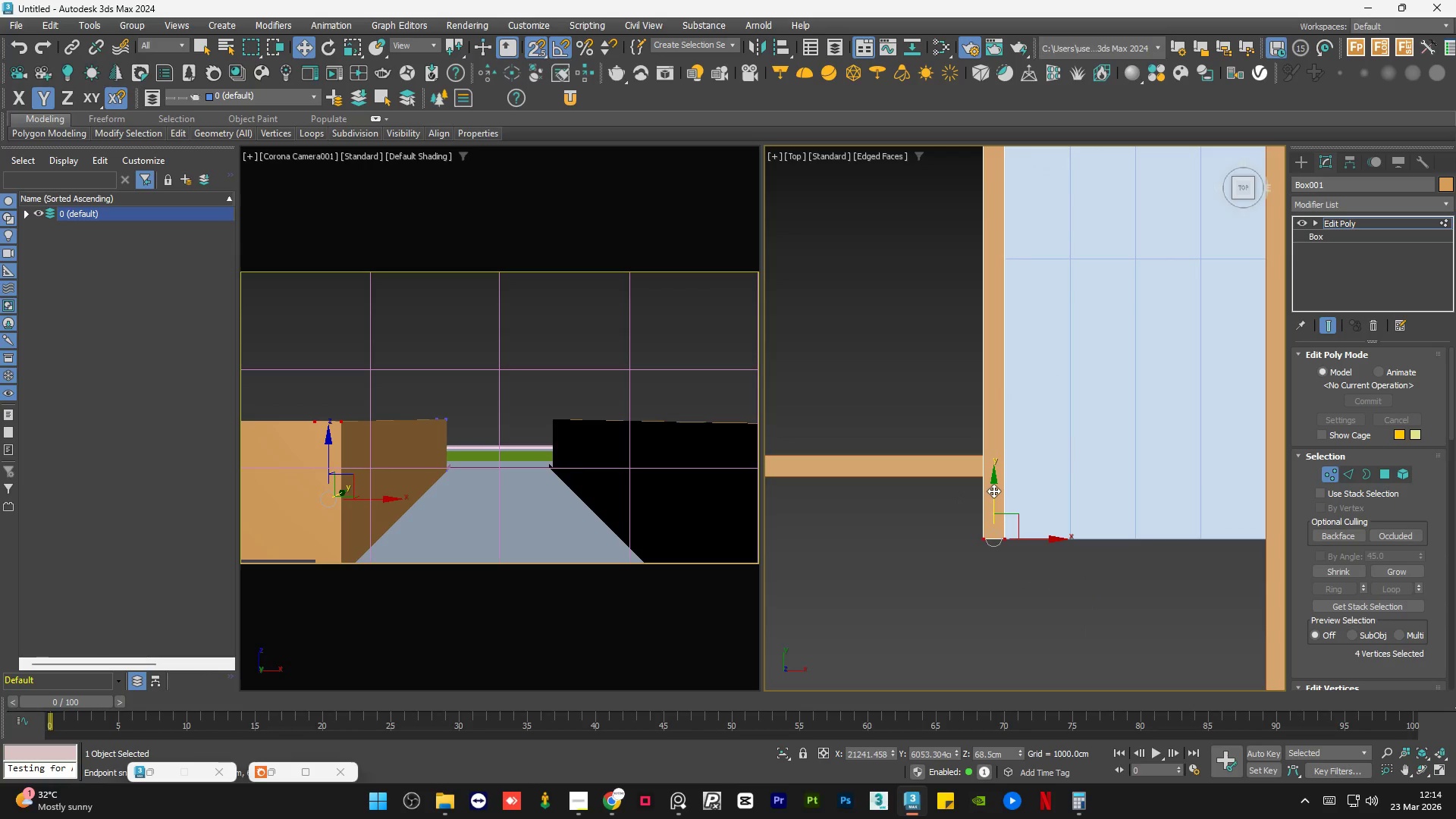 
left_click_drag(start_coordinate=[995, 491], to_coordinate=[981, 476])
 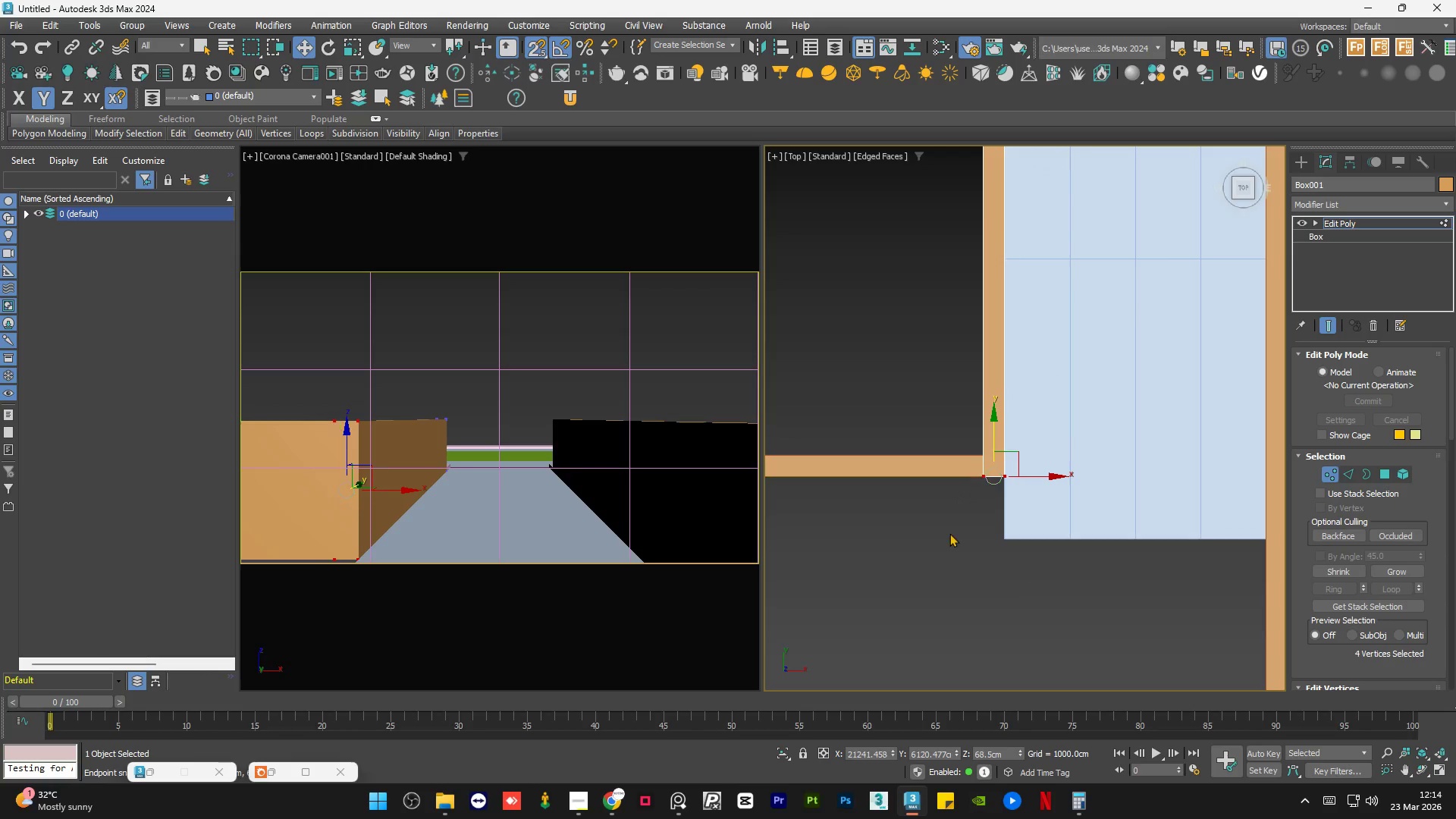 
left_click([949, 533])
 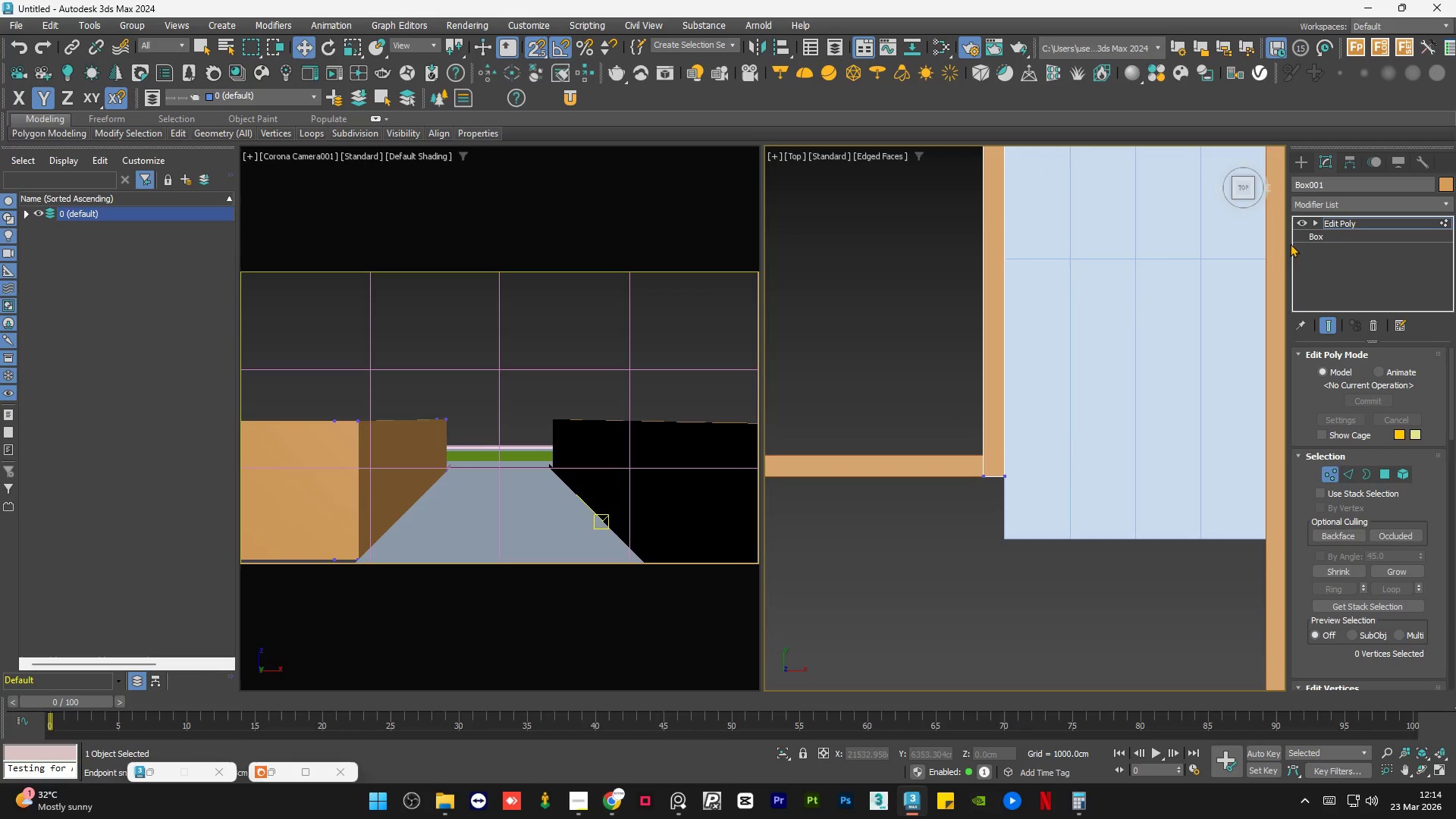 
left_click([1342, 221])
 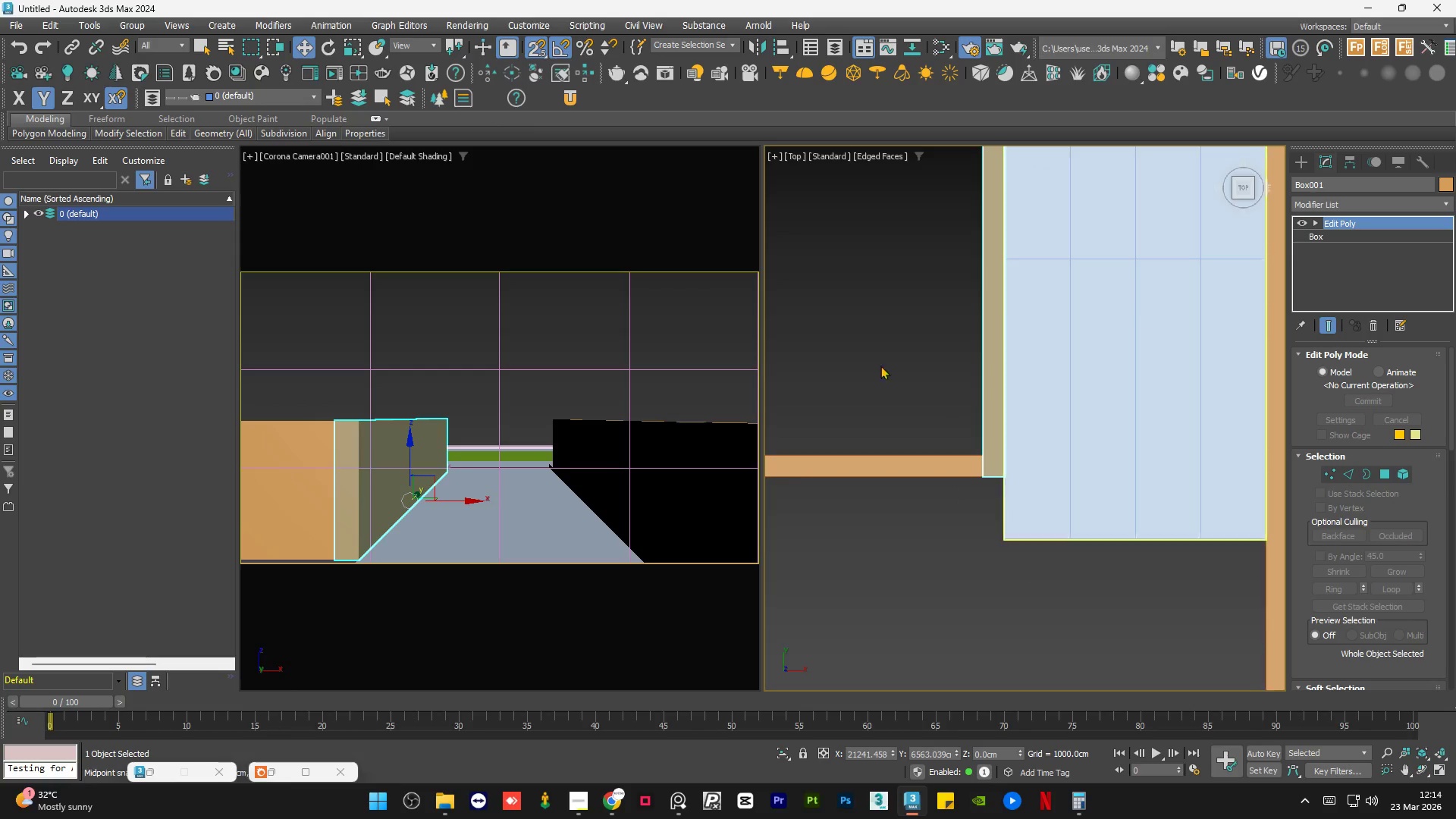 
key(S)
 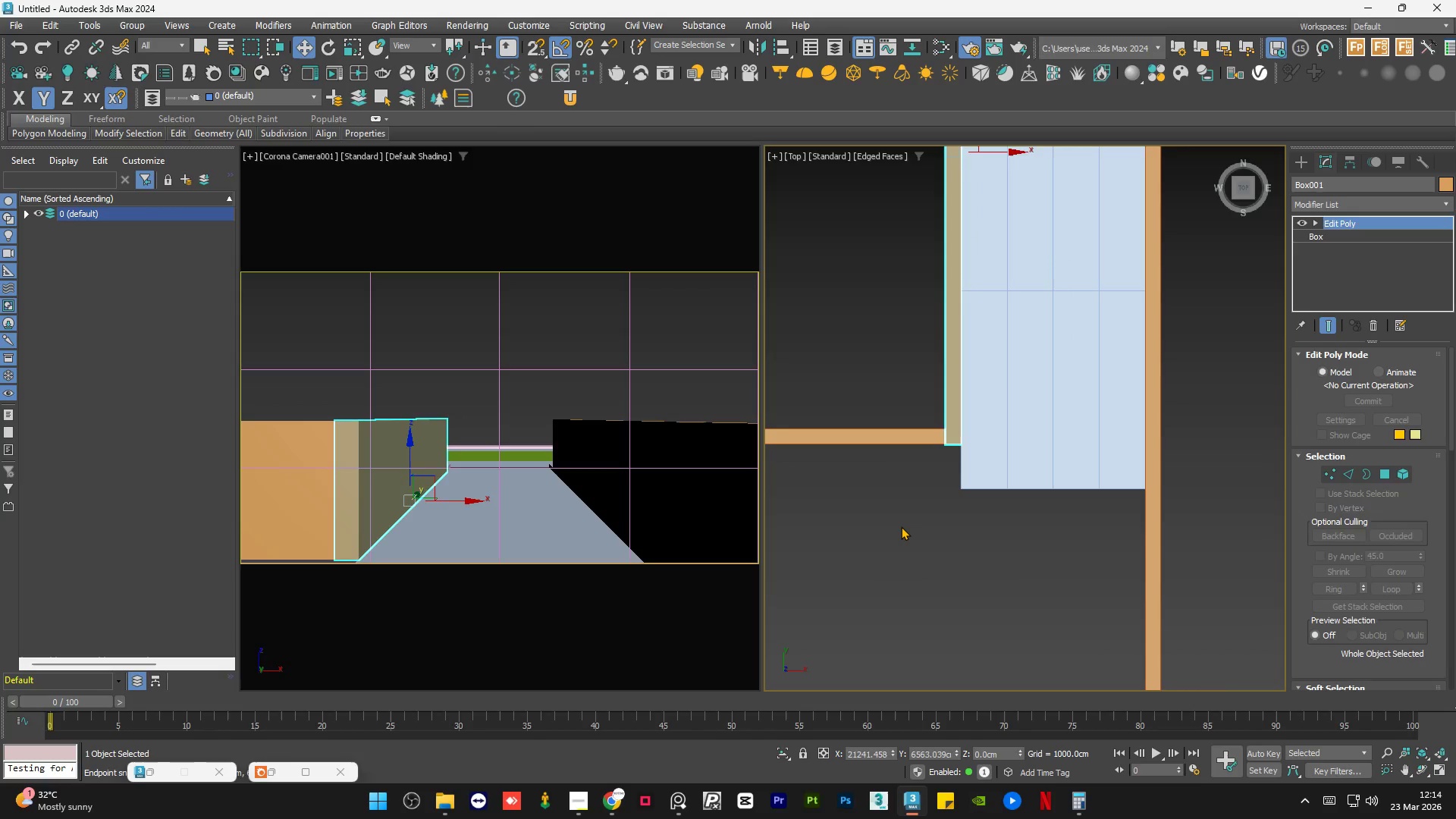 
scroll: coordinate [855, 366], scroll_direction: down, amount: 1.0
 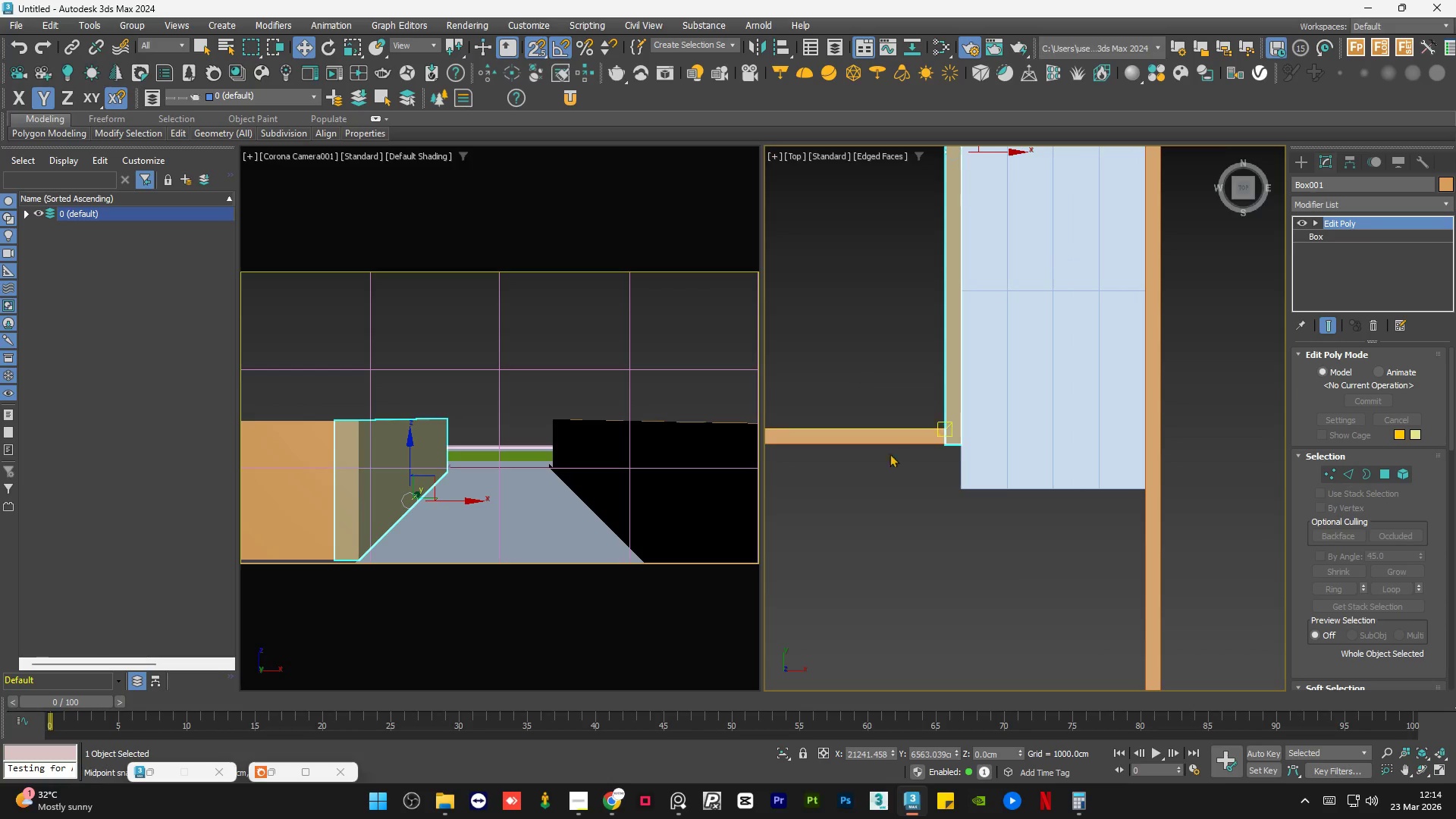 
double_click([901, 526])
 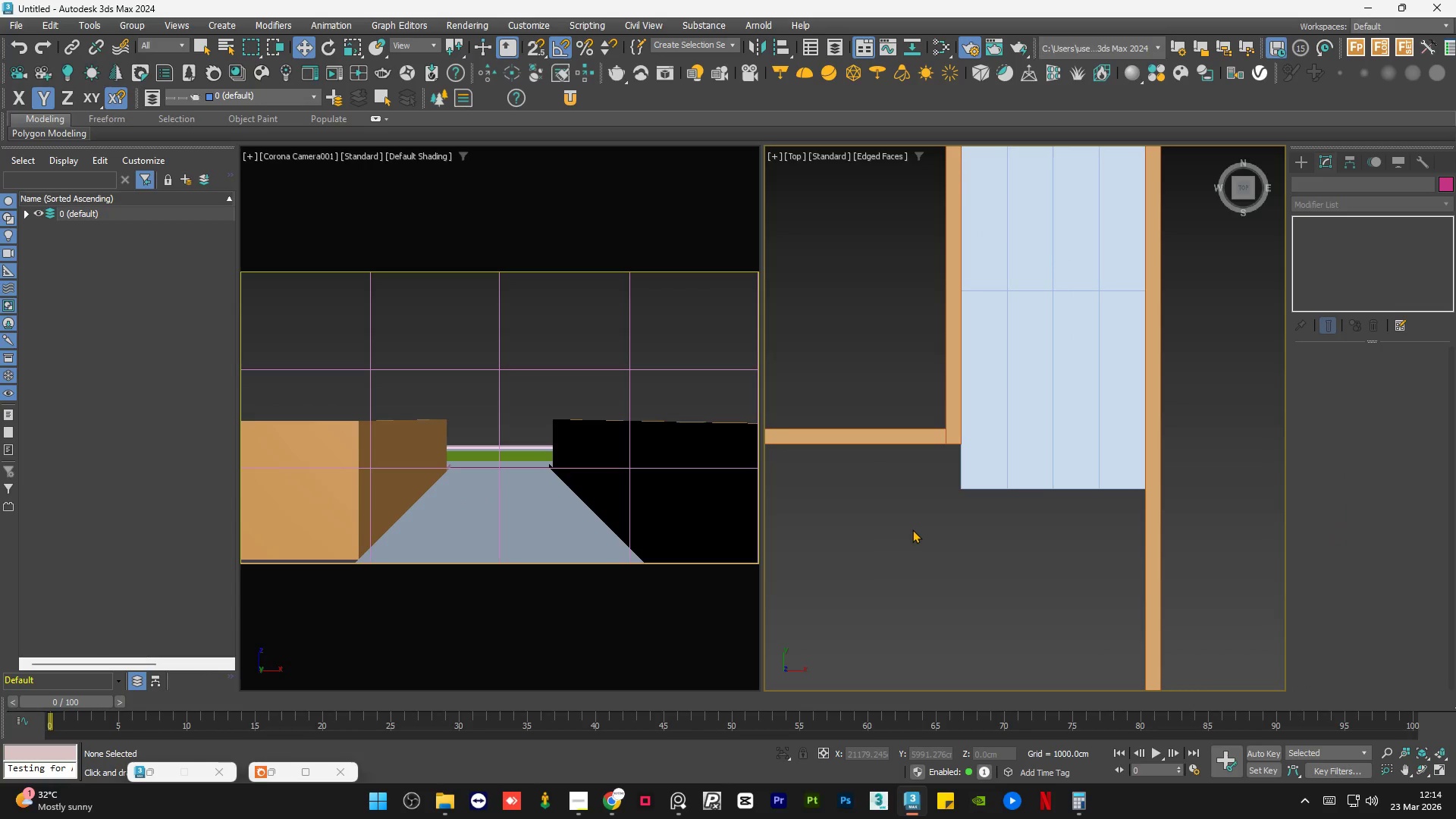 
key(Control+Z)
 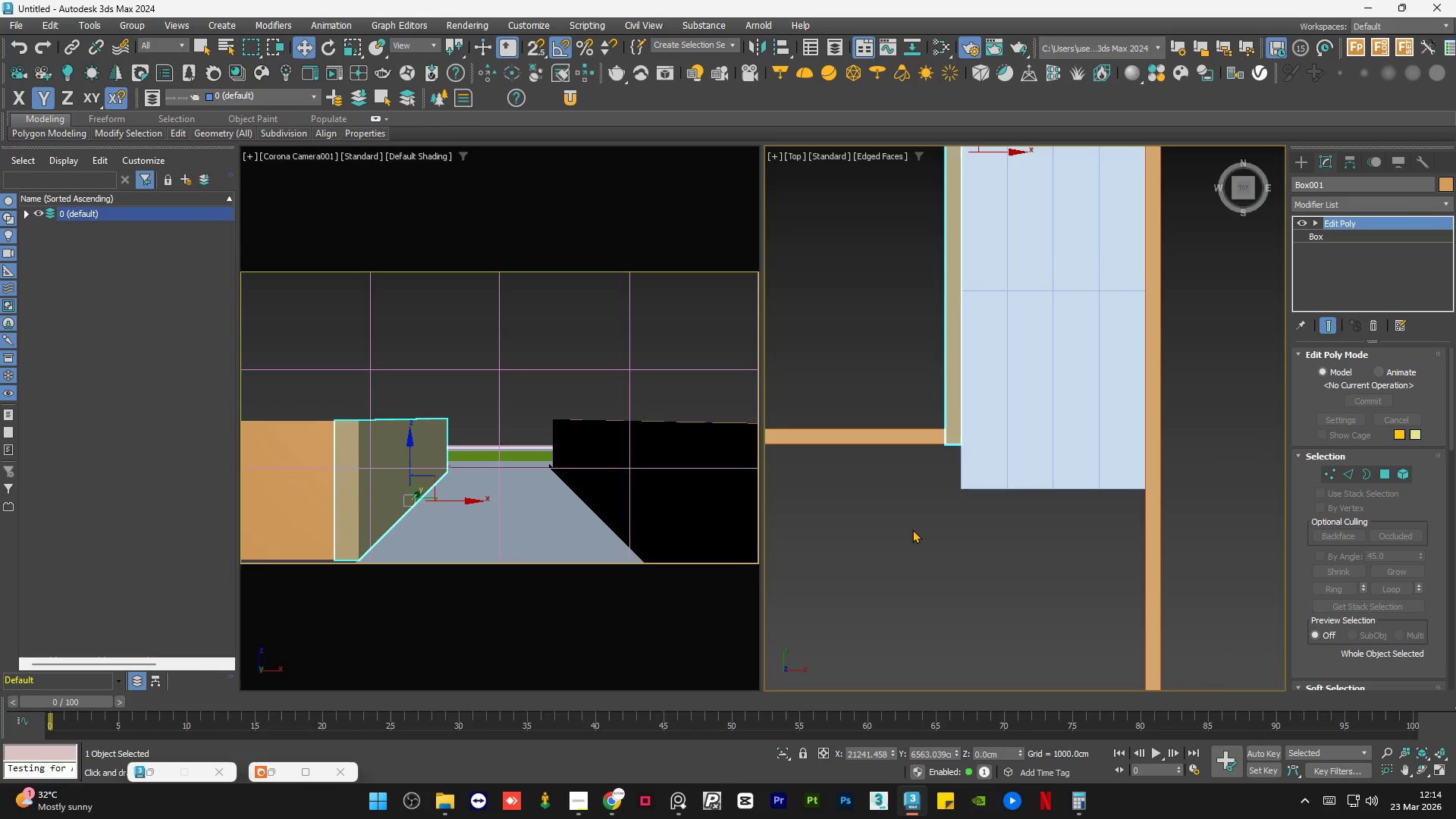 
key(Control+Z)
 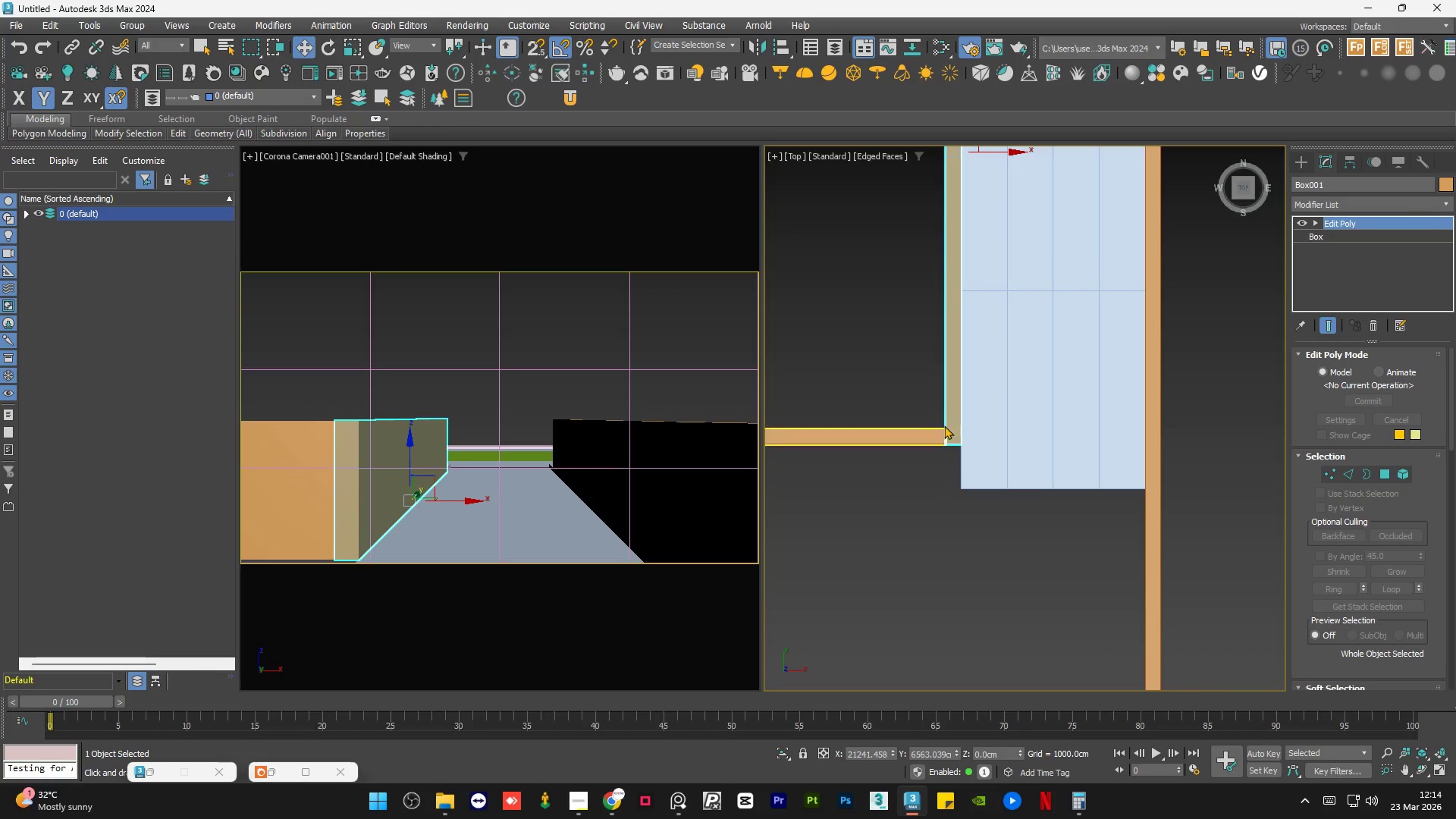 
key(Control+Z)
 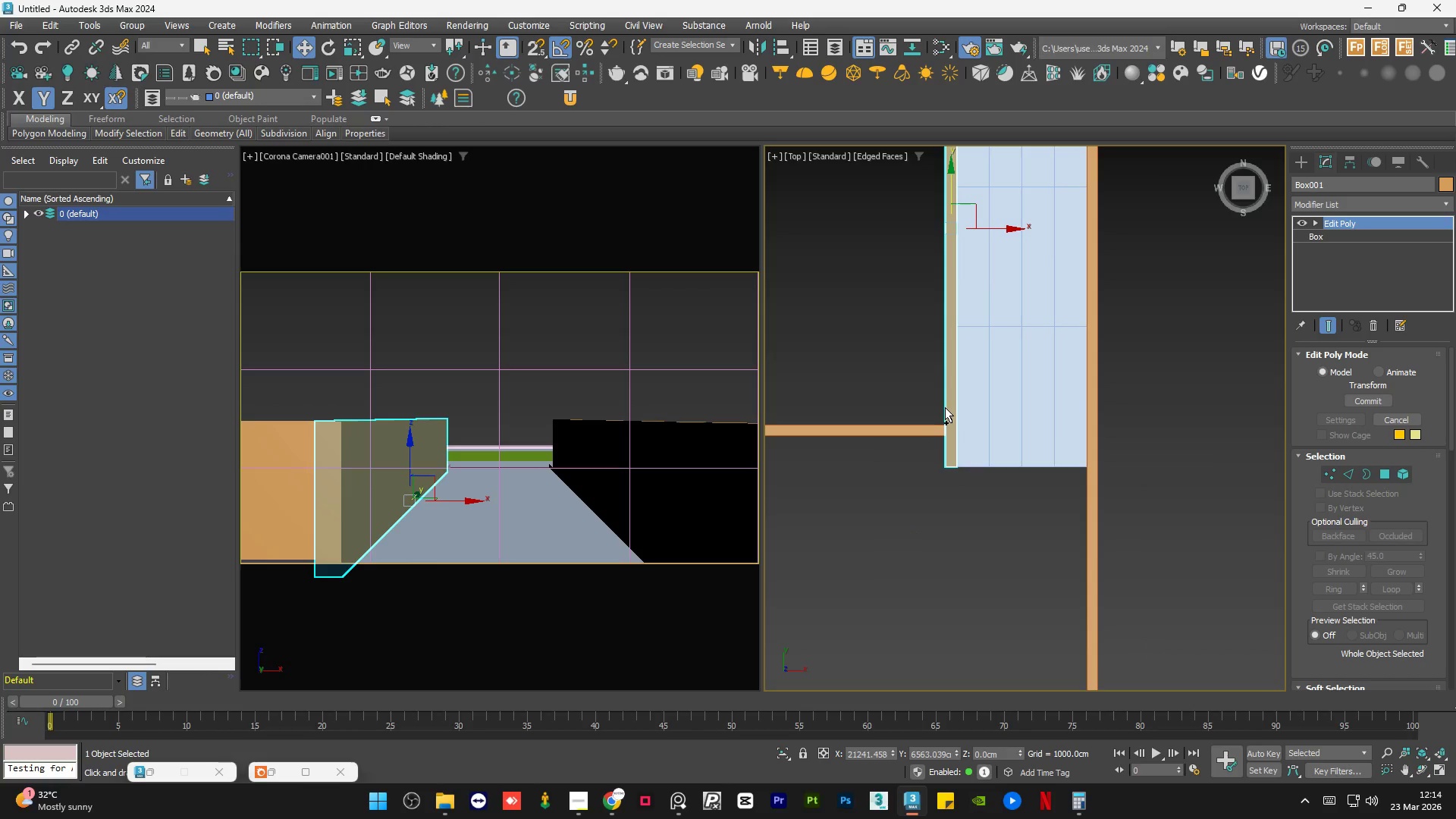 
scroll: coordinate [946, 414], scroll_direction: down, amount: 1.0
 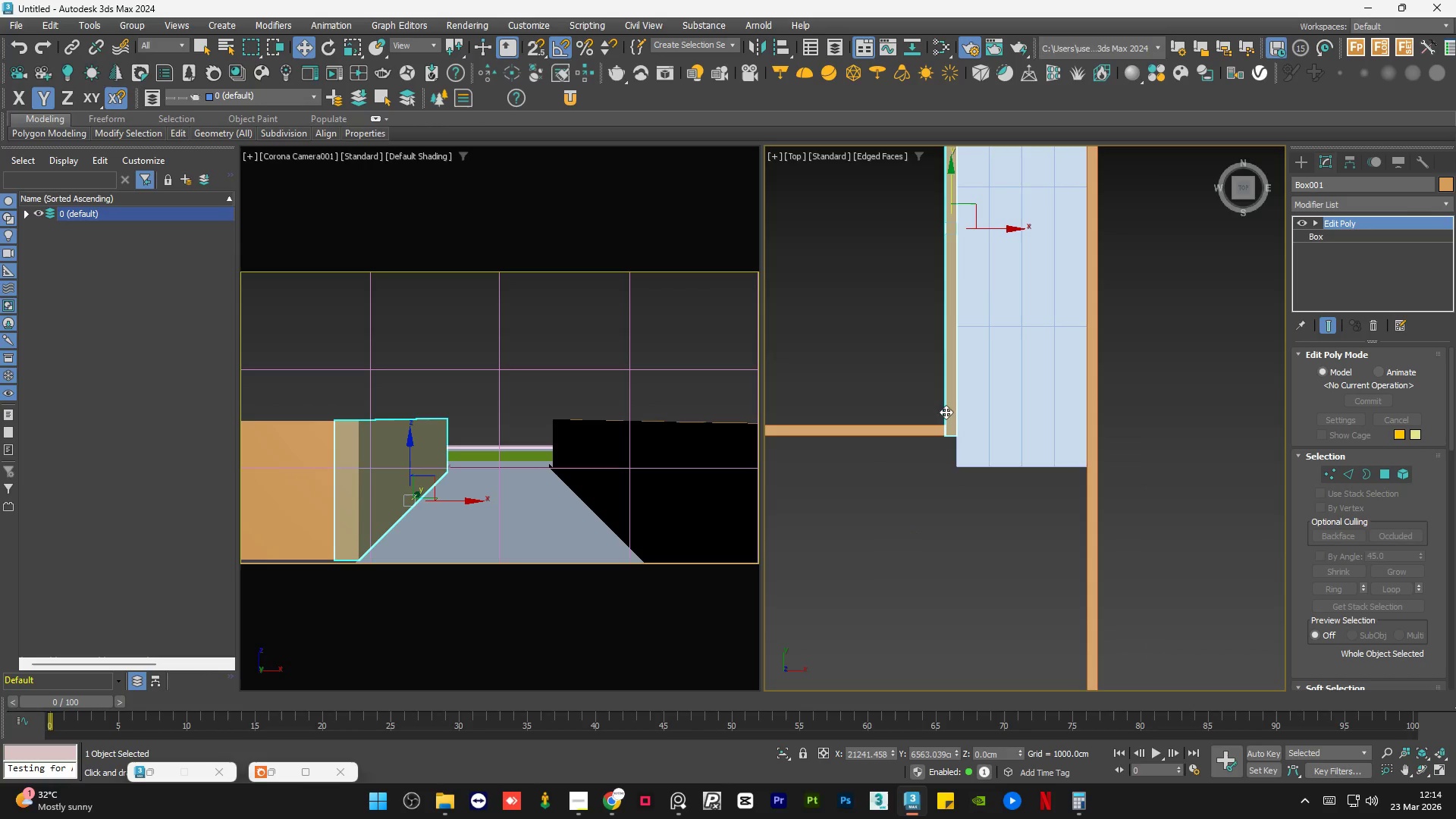 
key(Control+Z)
 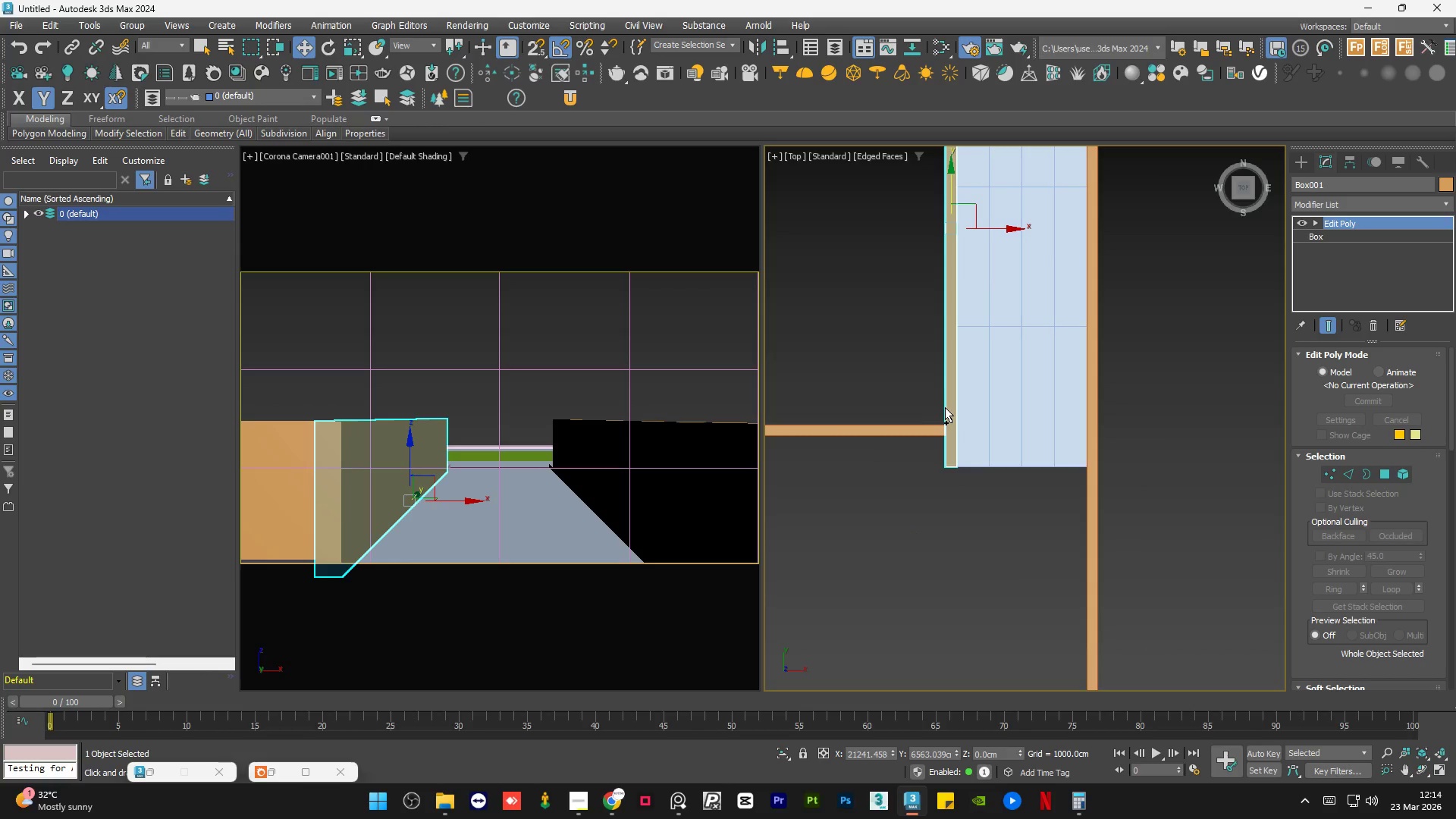 
key(Control+Z)
 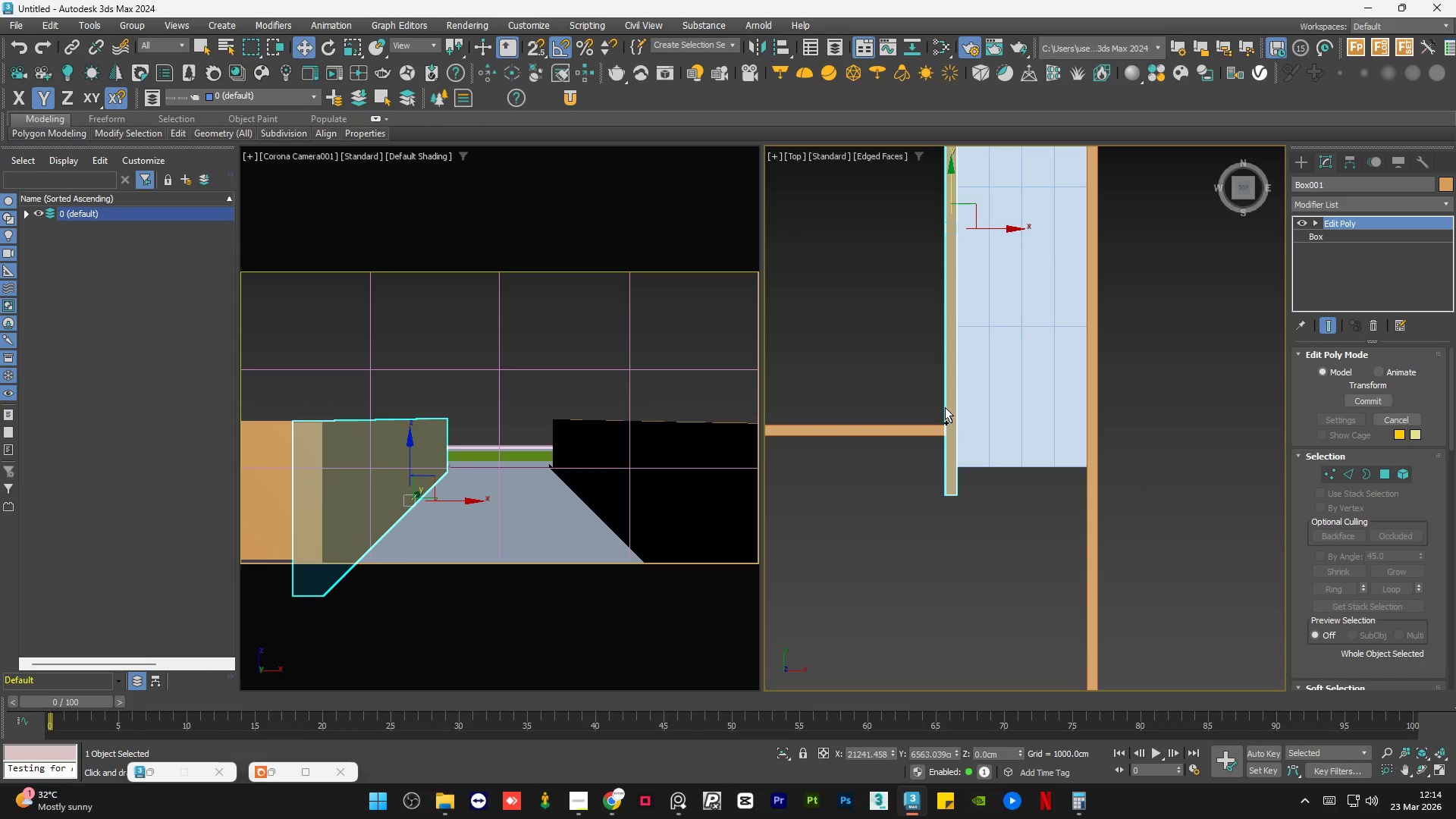 
key(Control+Z)
 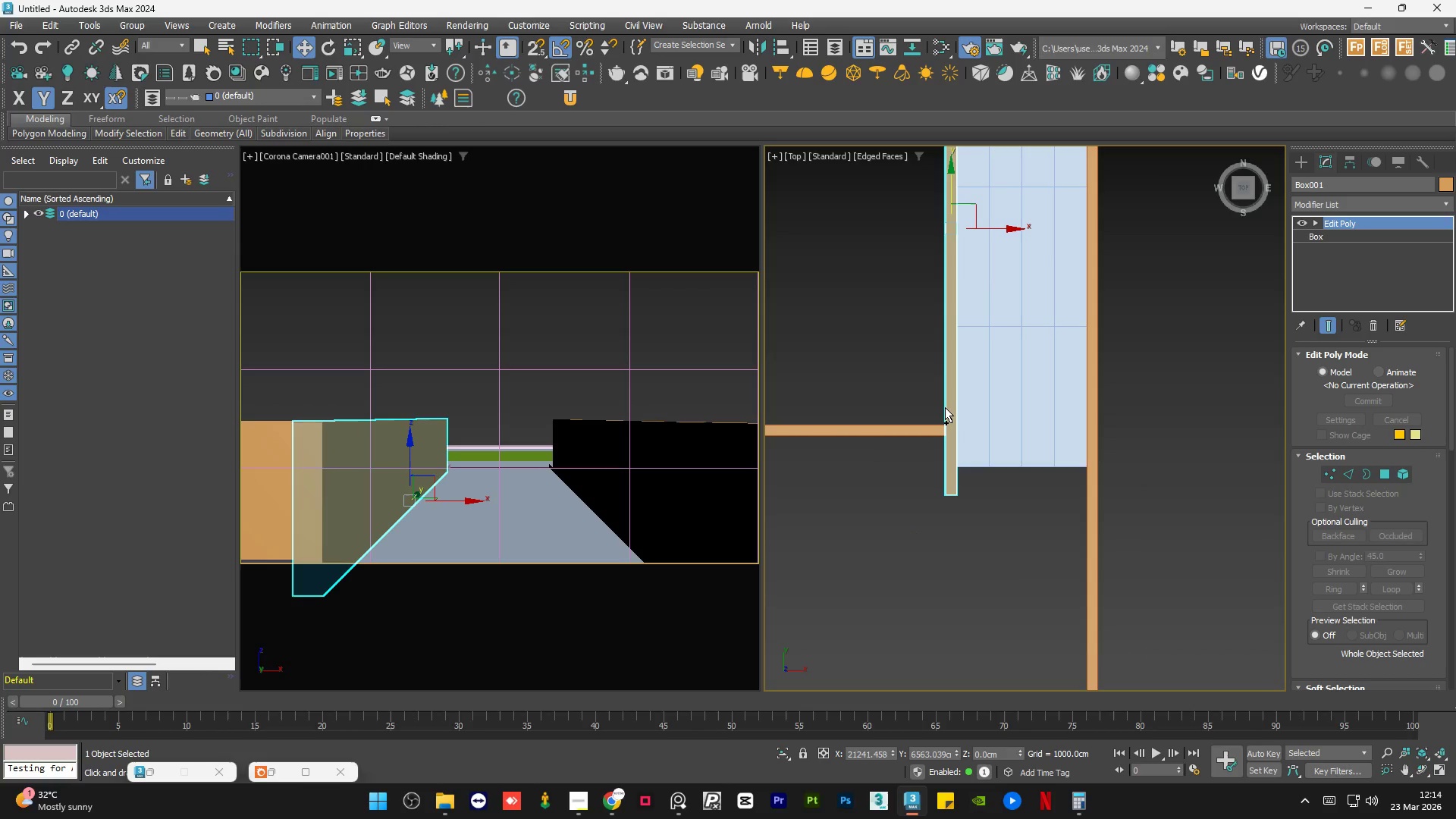 
key(Control+Z)
 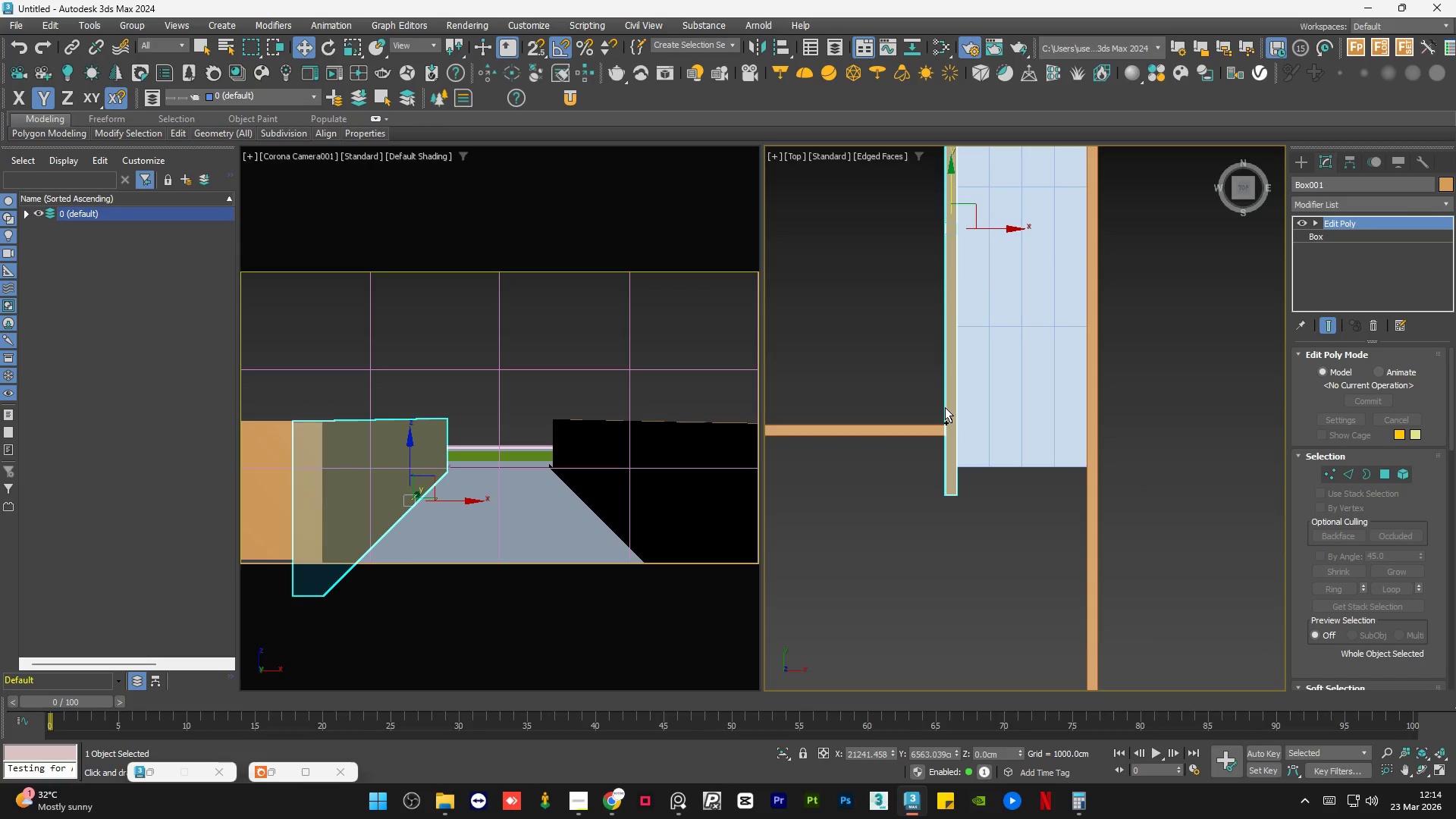 
key(Control+Z)
 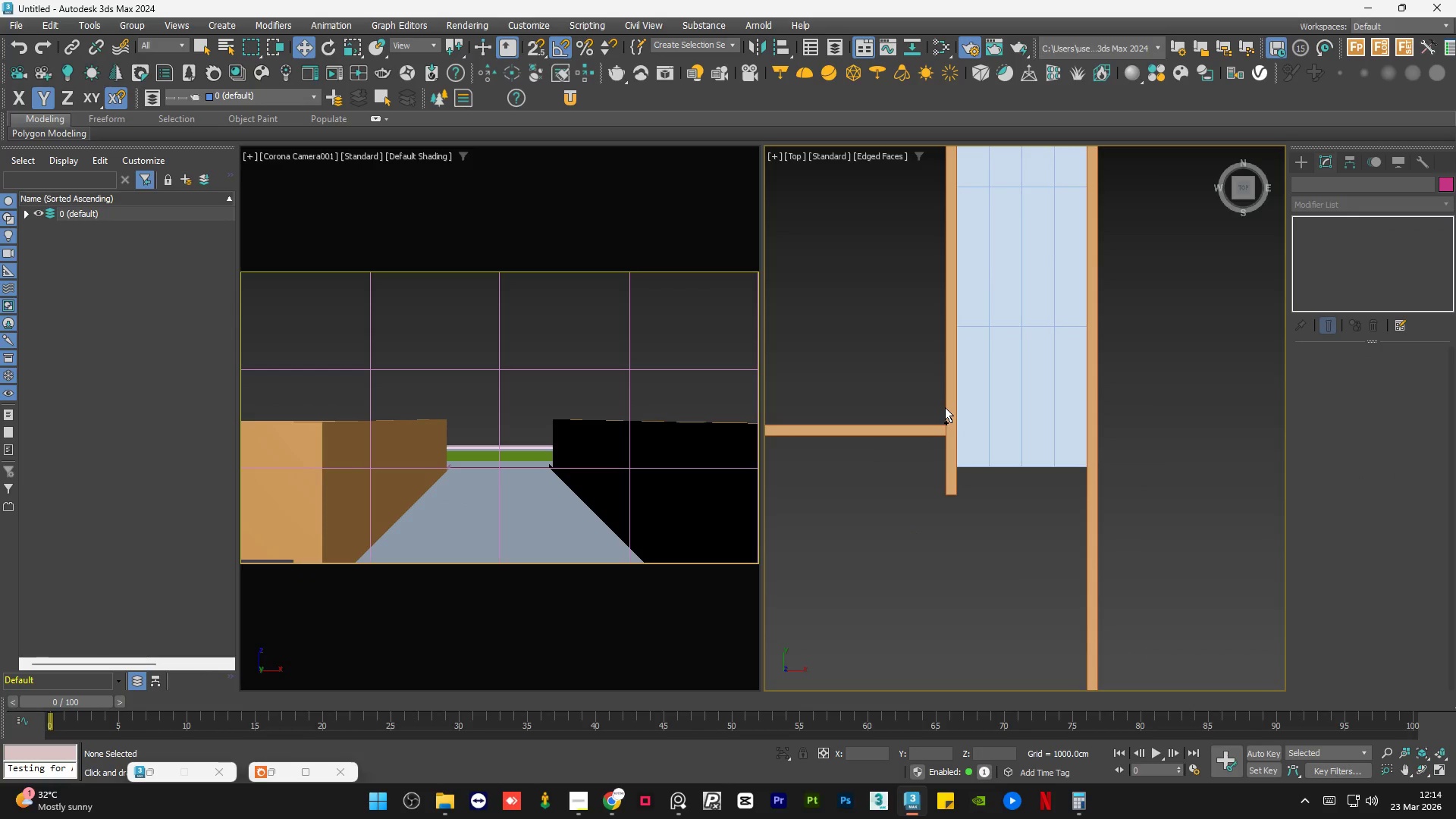 
key(Control+Z)
 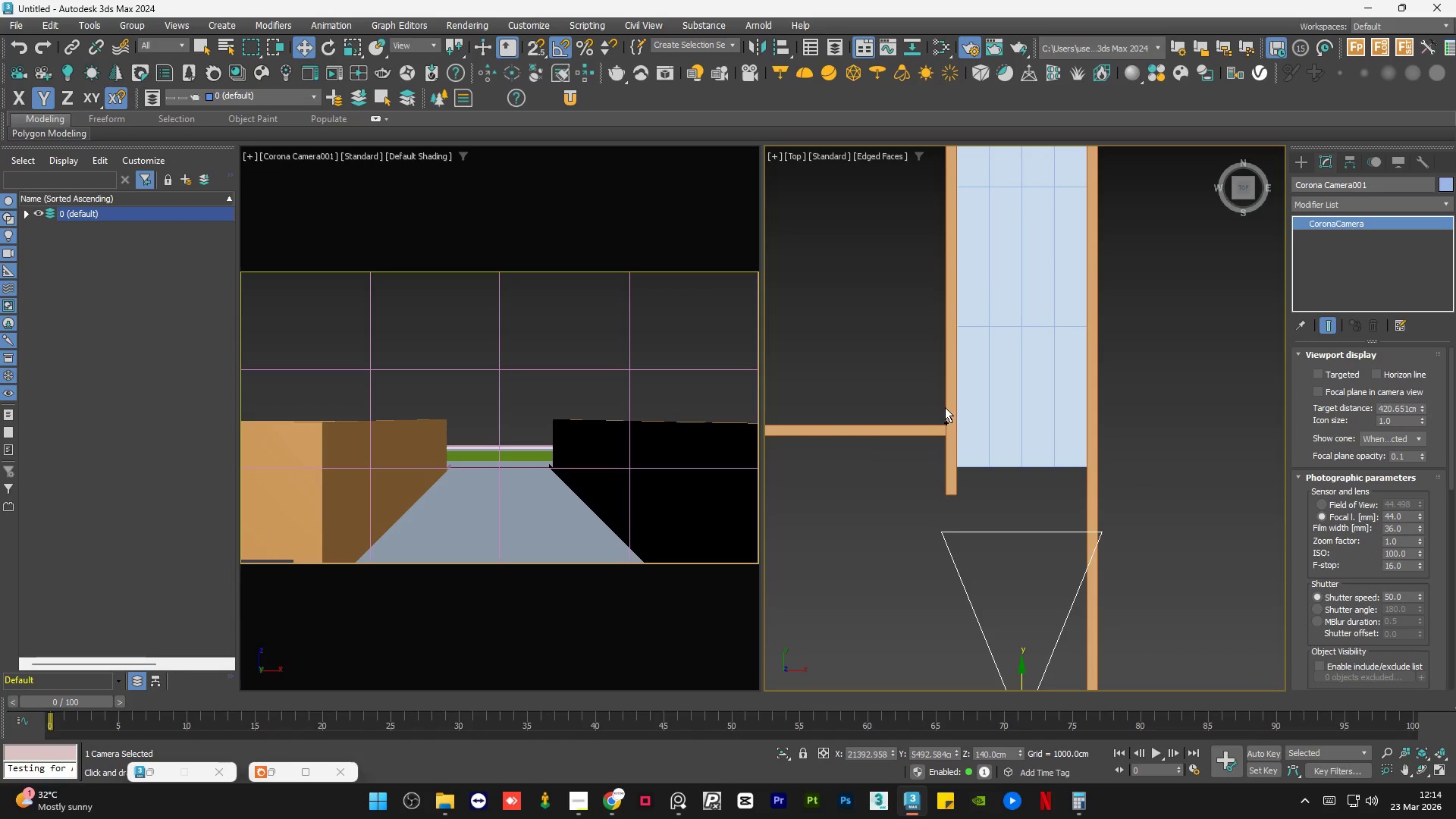 
key(Control+Z)
 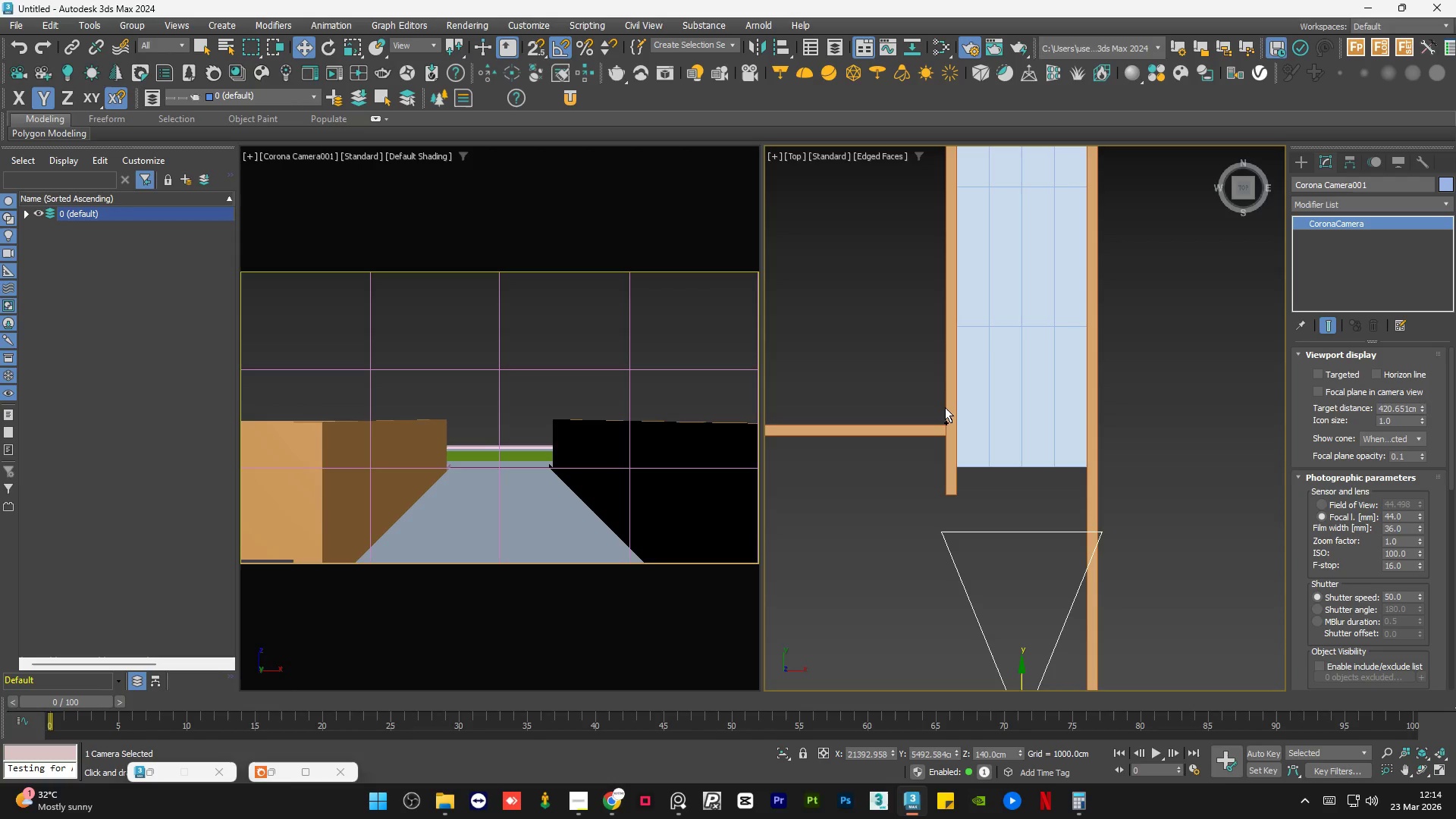 
key(Control+Z)
 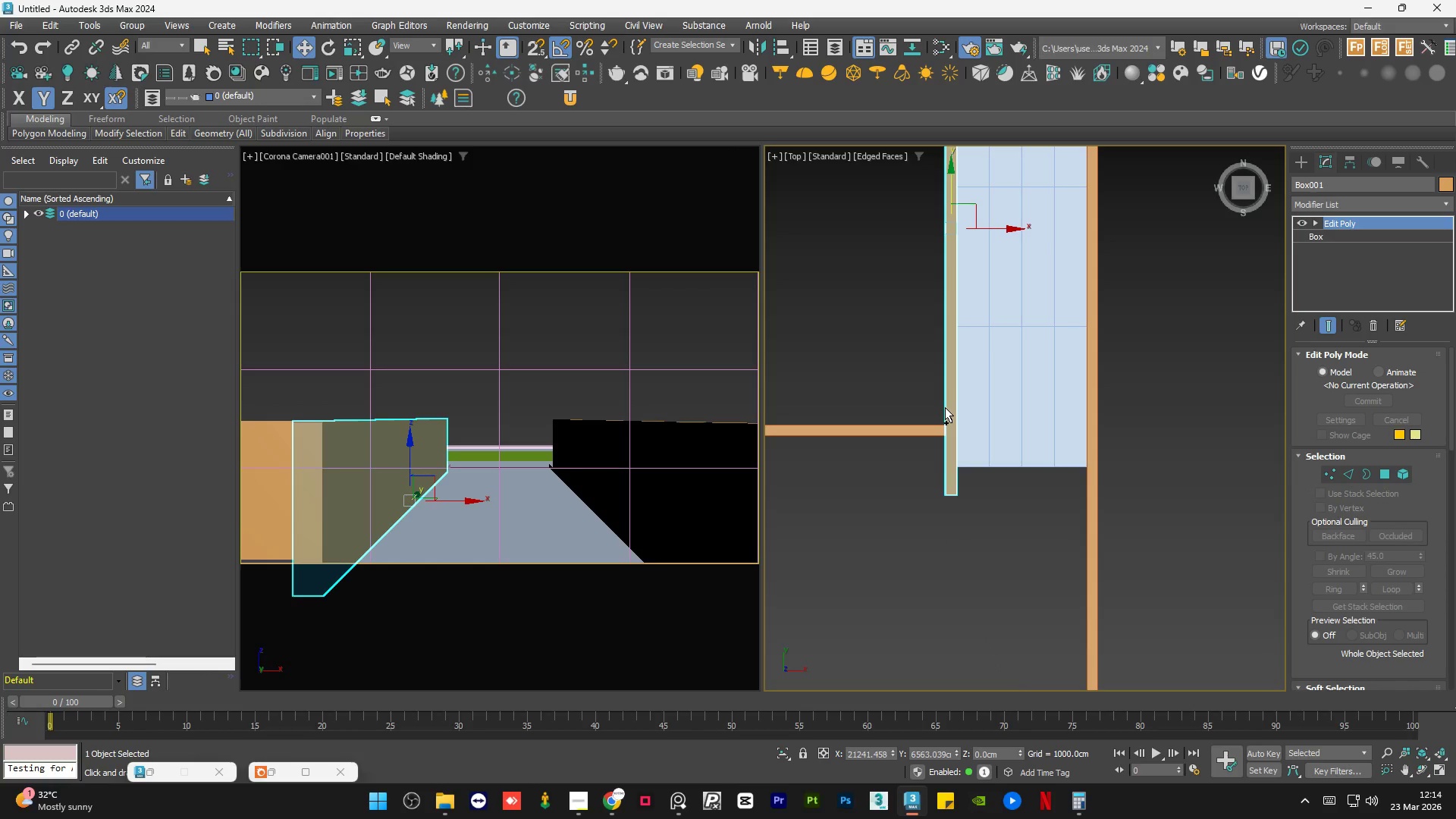 
key(Control+Z)
 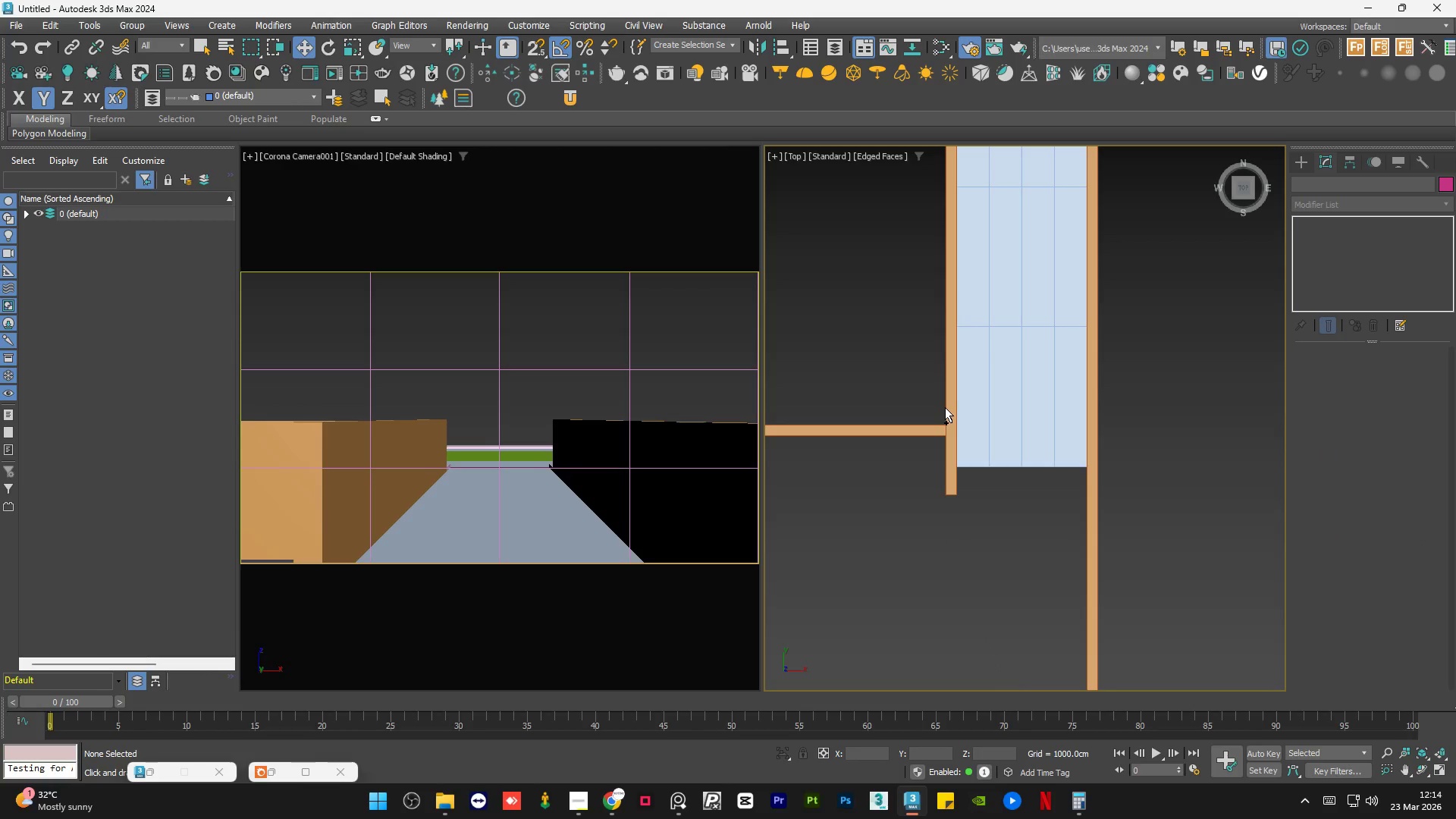 
key(Control+Z)
 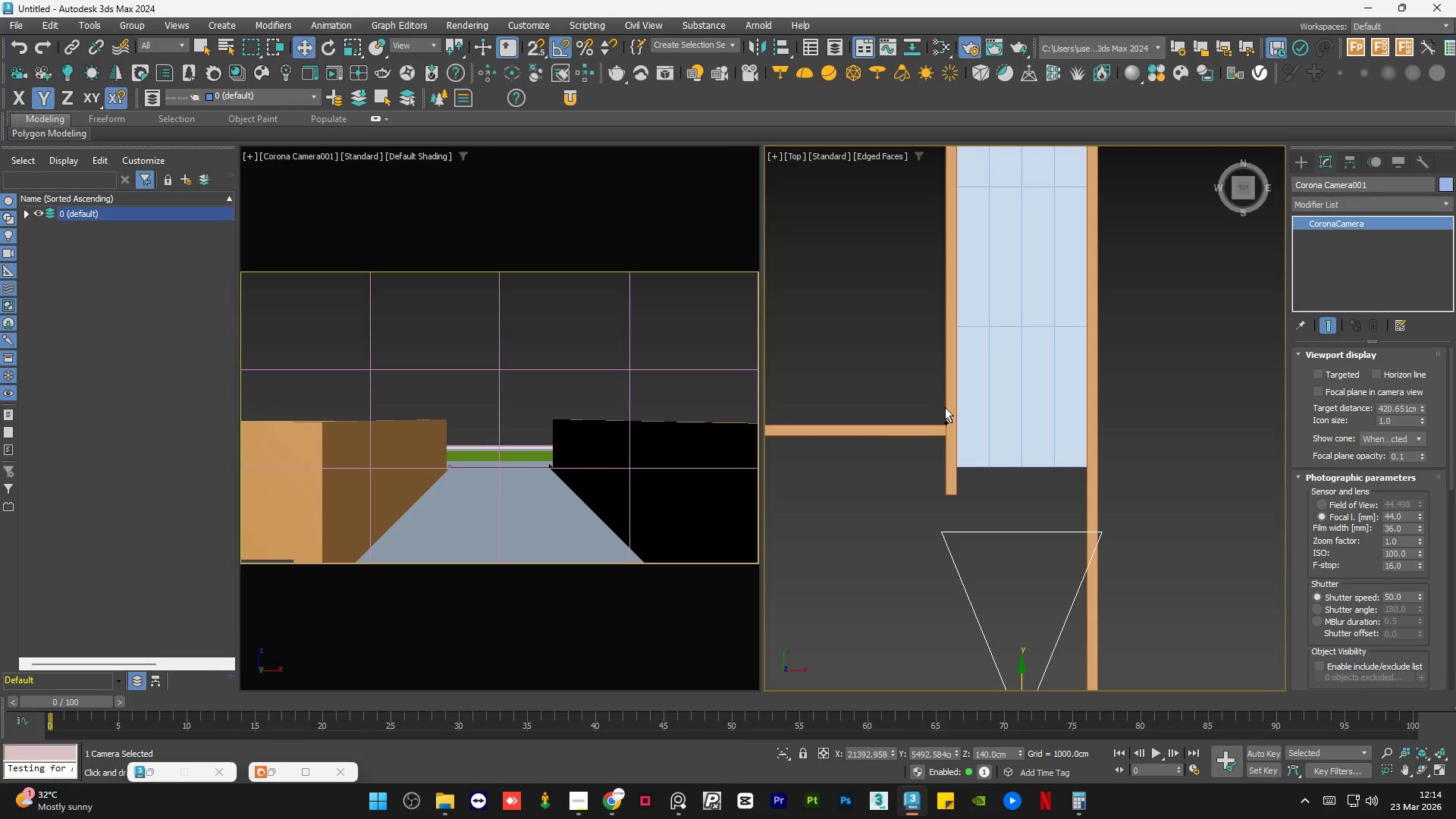 
key(Control+Z)
 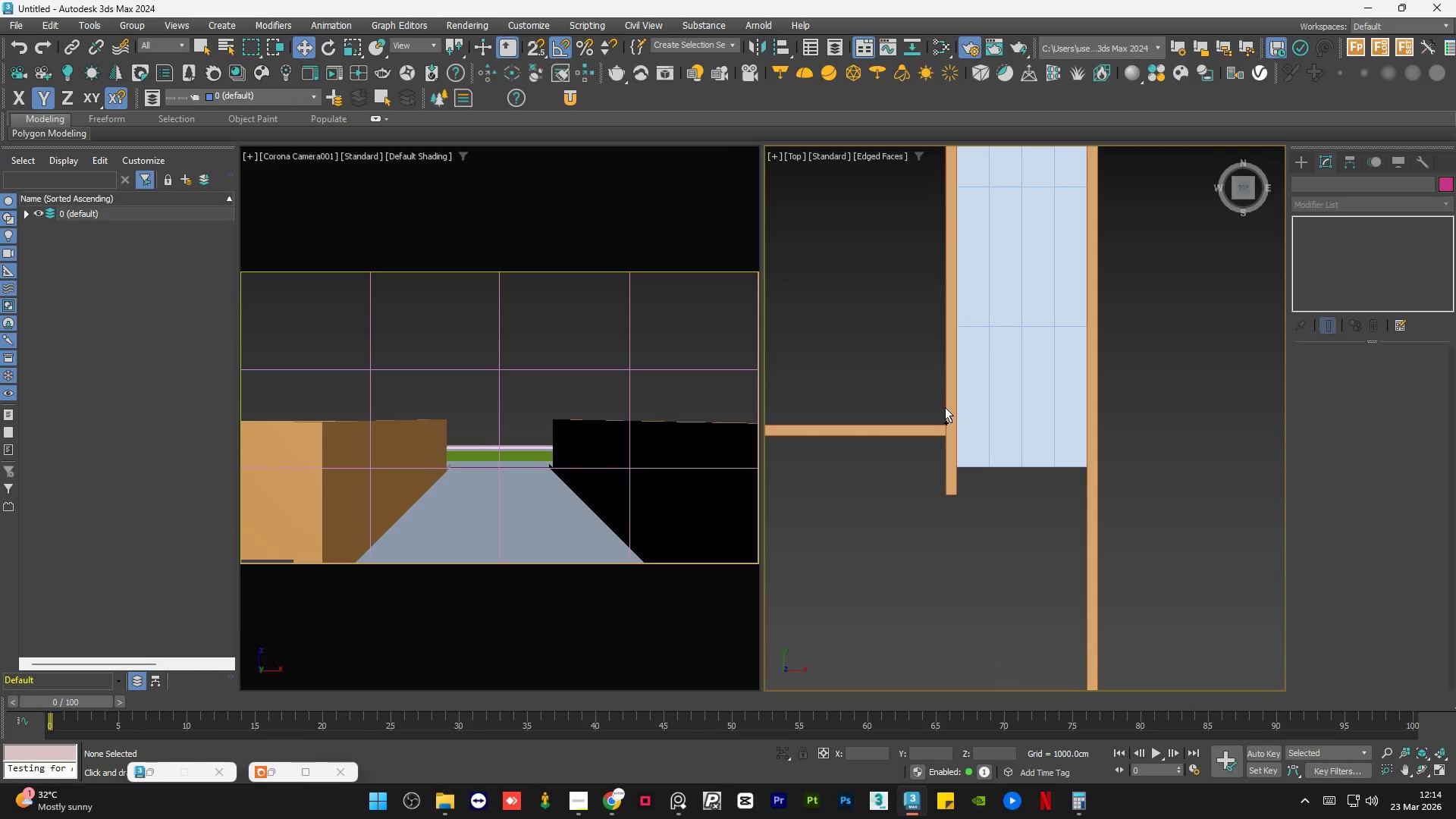 
key(Control+Z)
 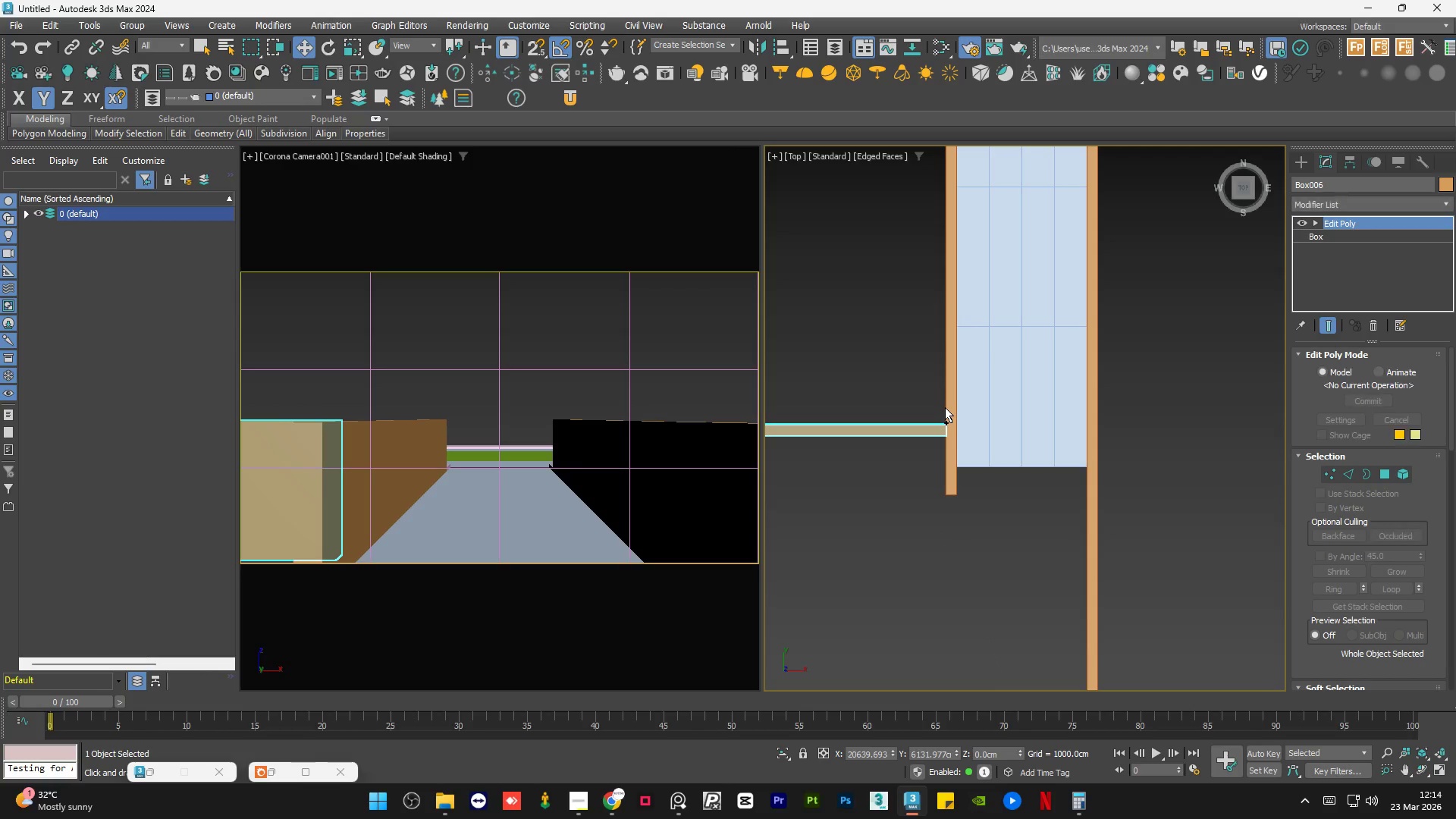 
key(Control+Z)
 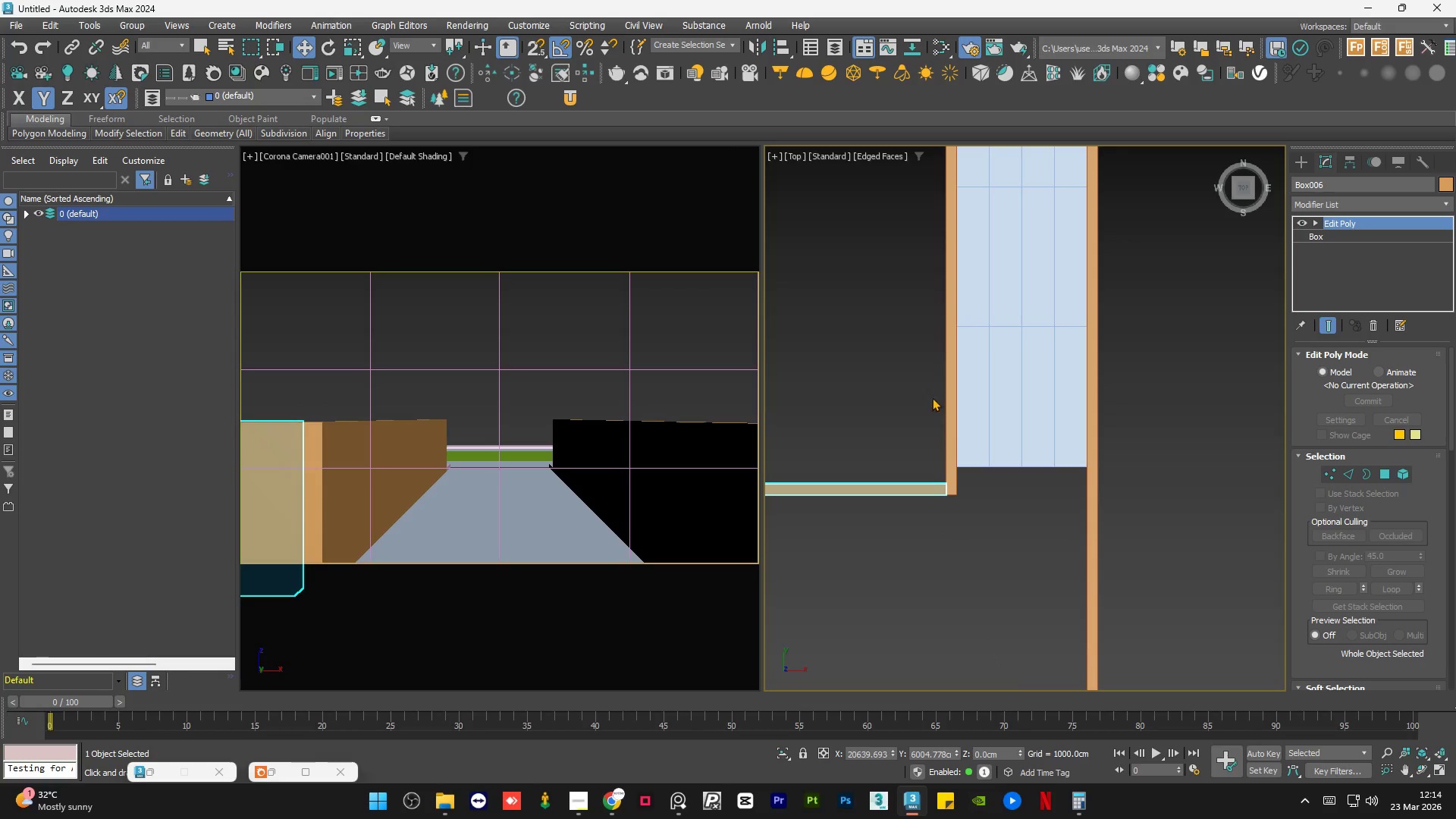 
left_click([897, 362])
 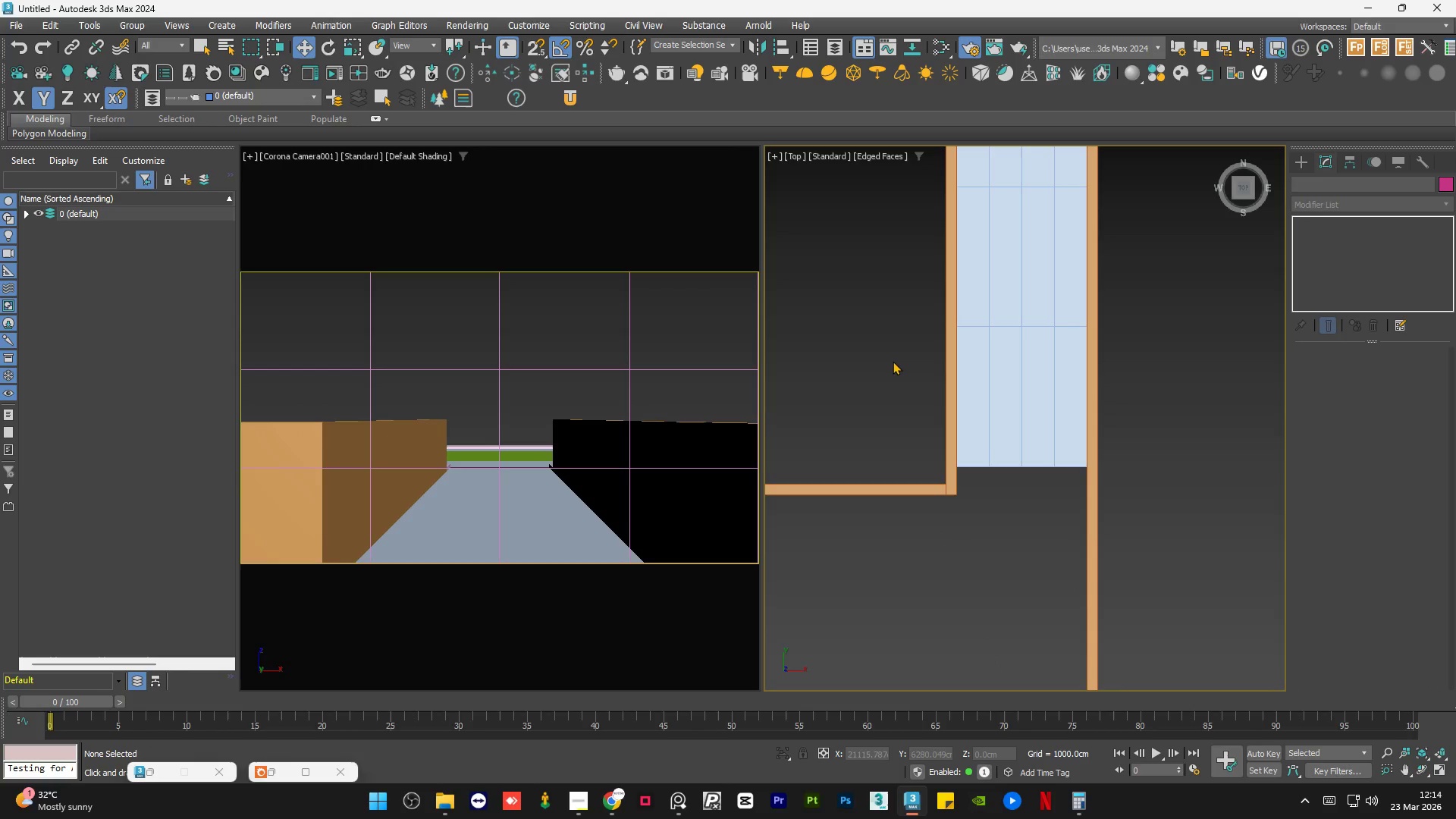 
scroll: coordinate [930, 279], scroll_direction: down, amount: 1.0
 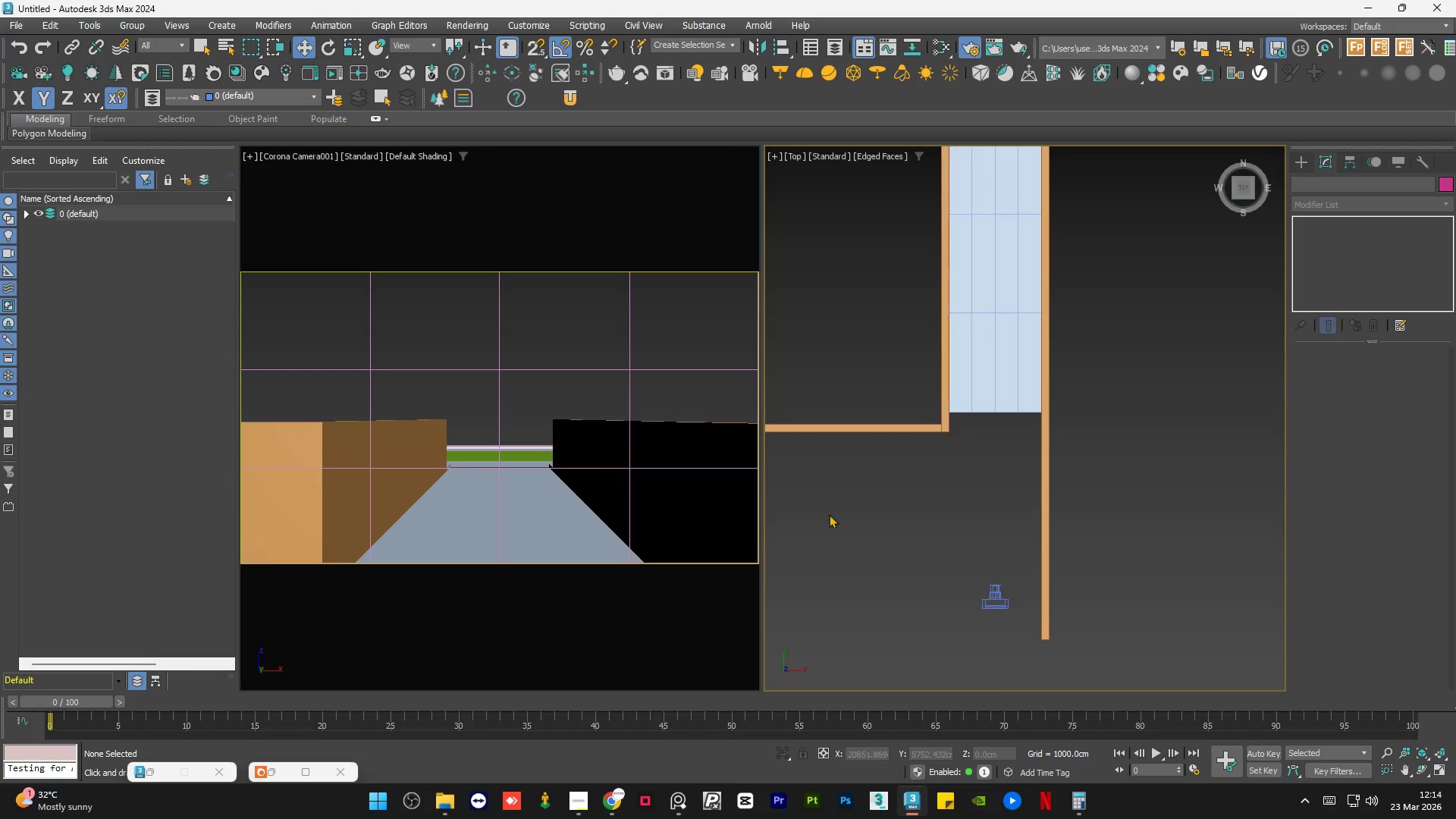 
left_click([968, 497])
 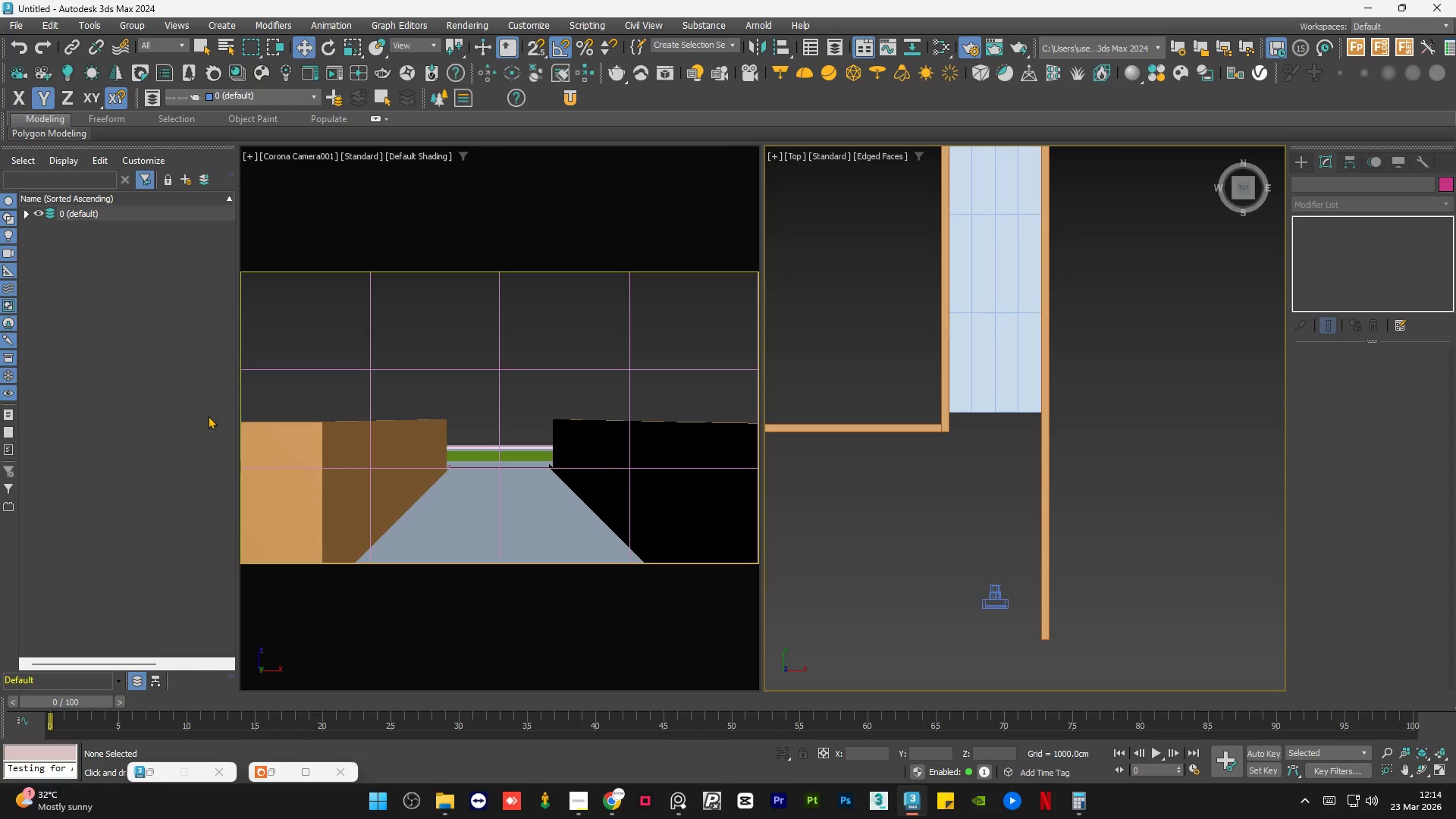 
double_click([938, 522])
 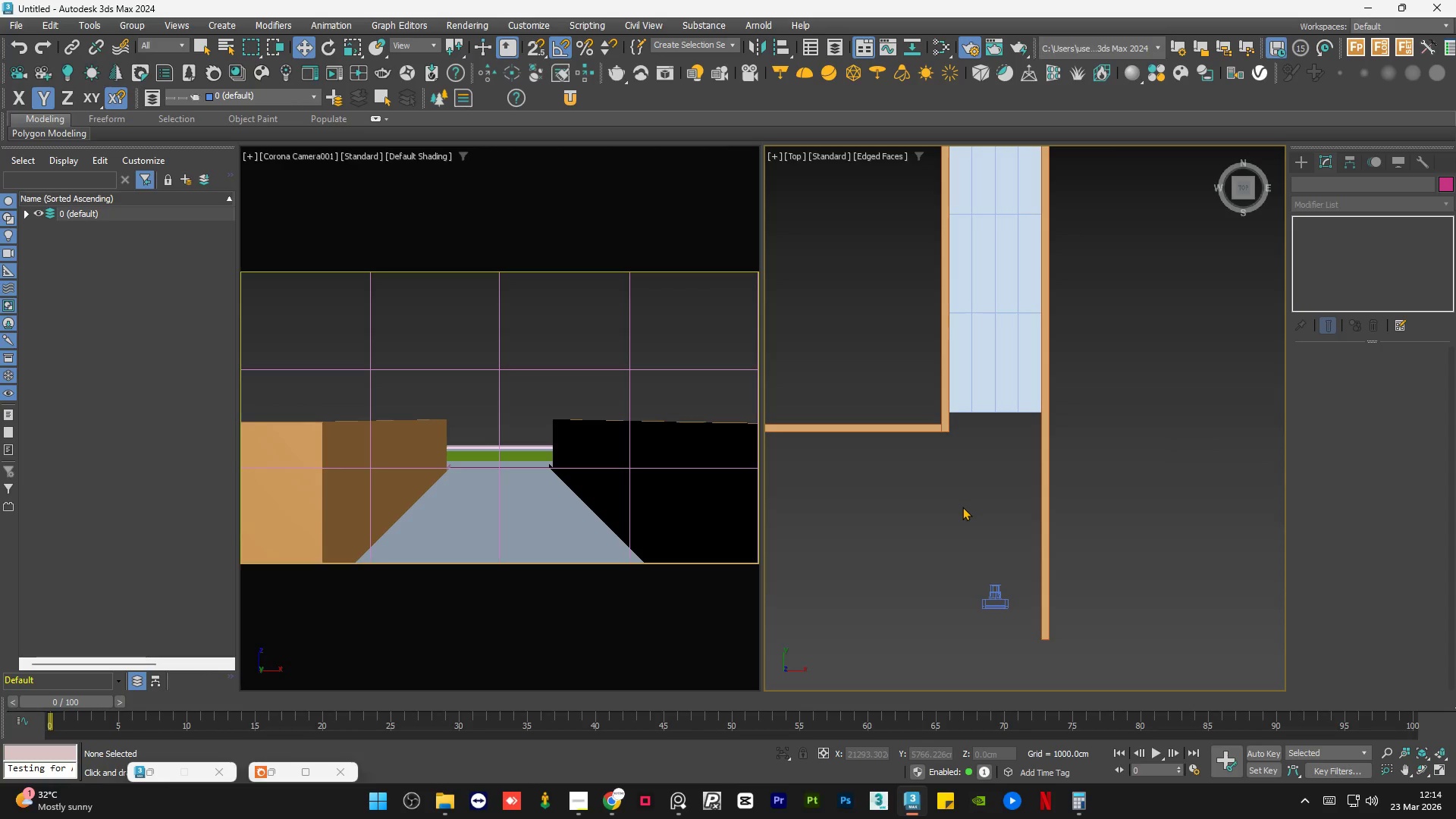 
wait(6.39)
 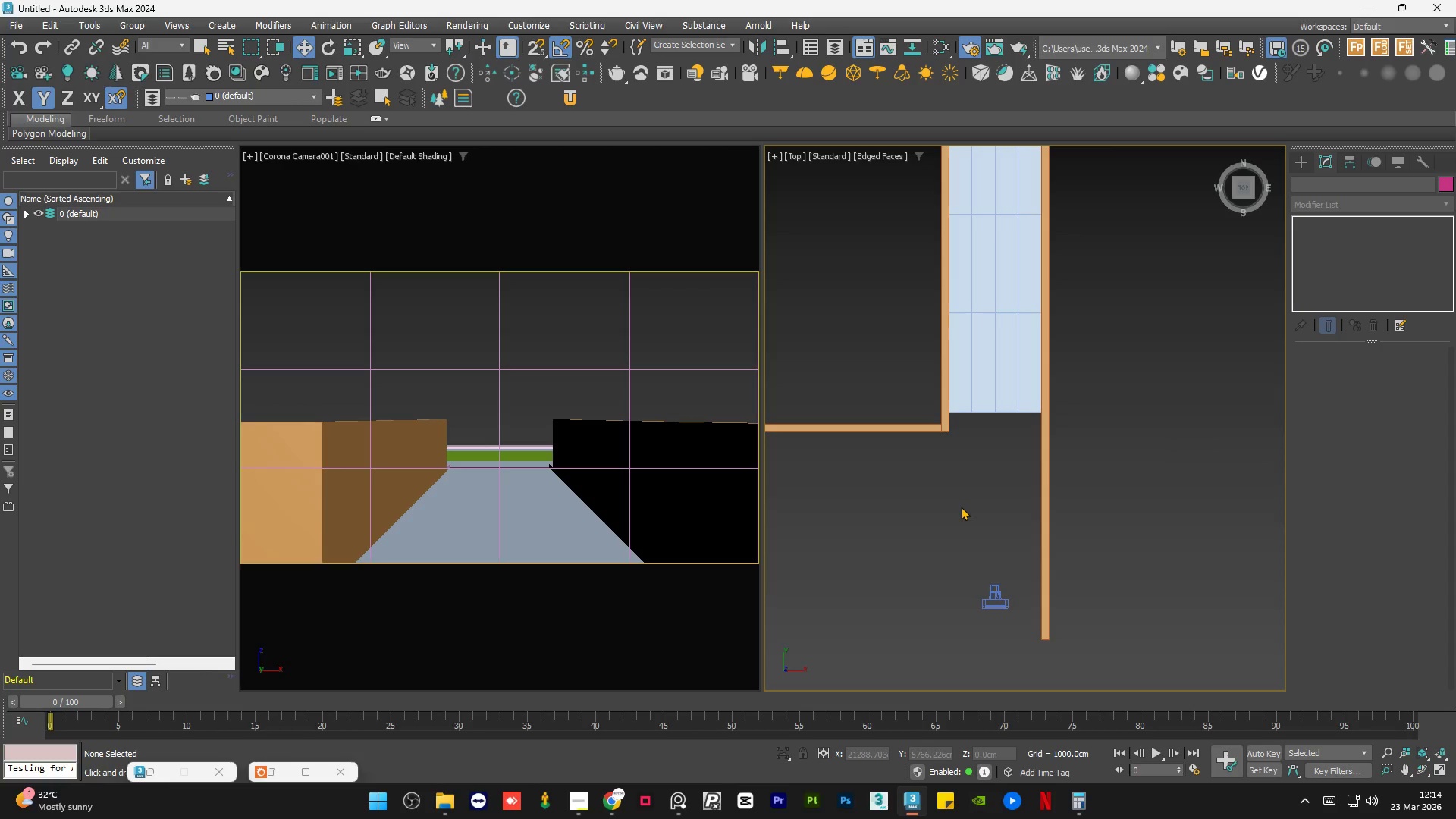 
left_click([962, 507])
 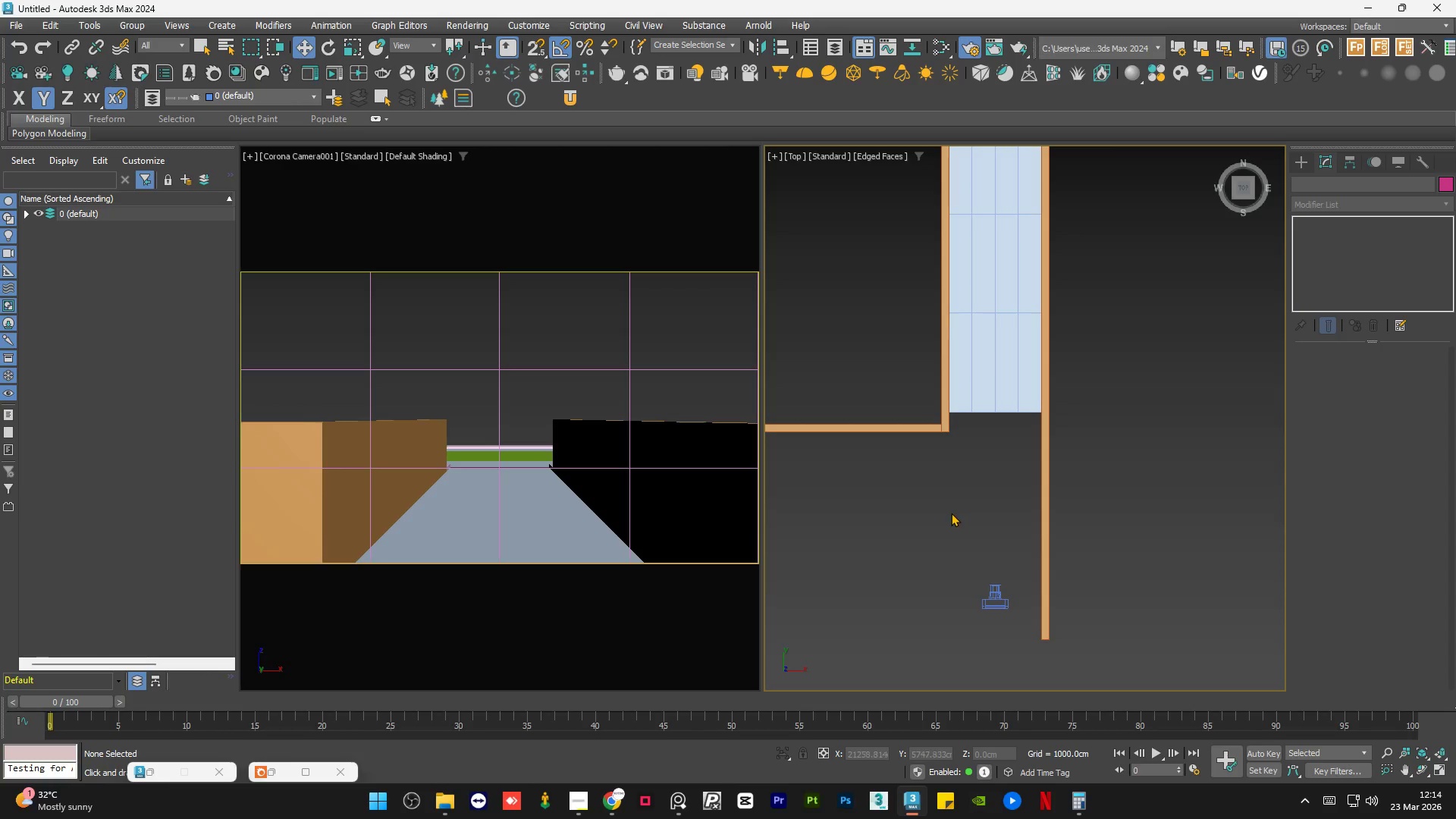 
left_click([950, 513])
 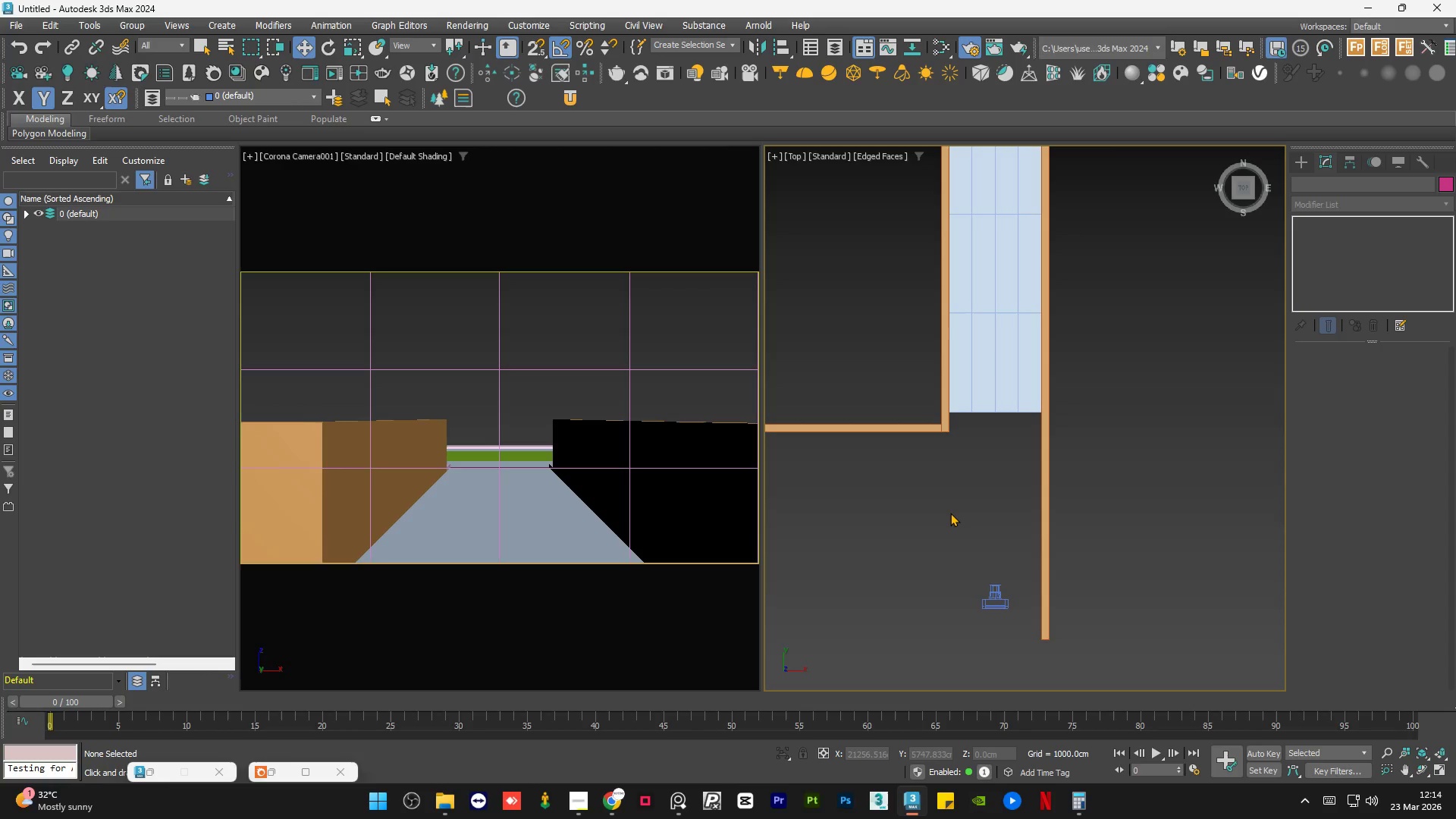 
left_click([950, 513])
 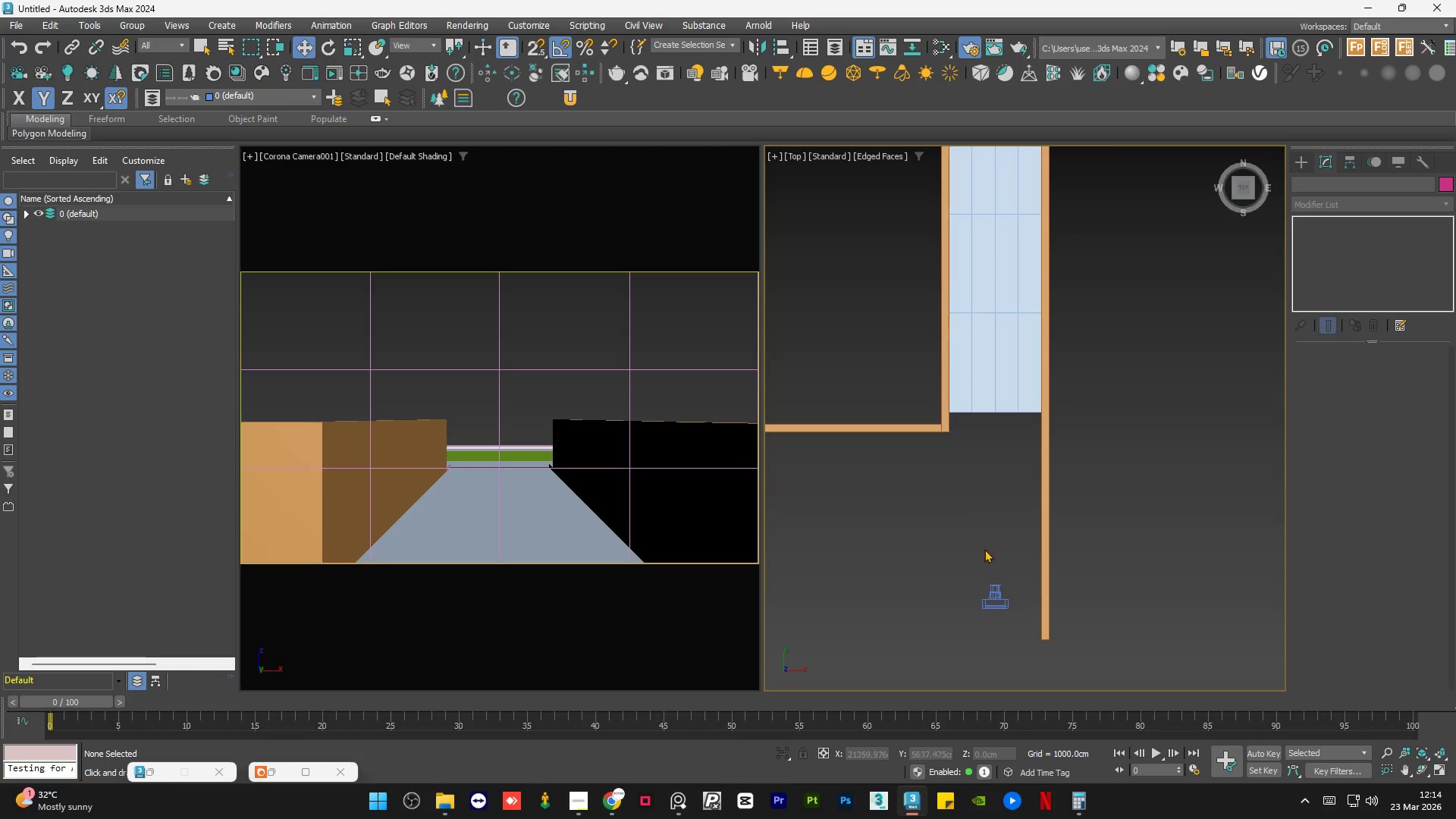 
left_click([991, 593])
 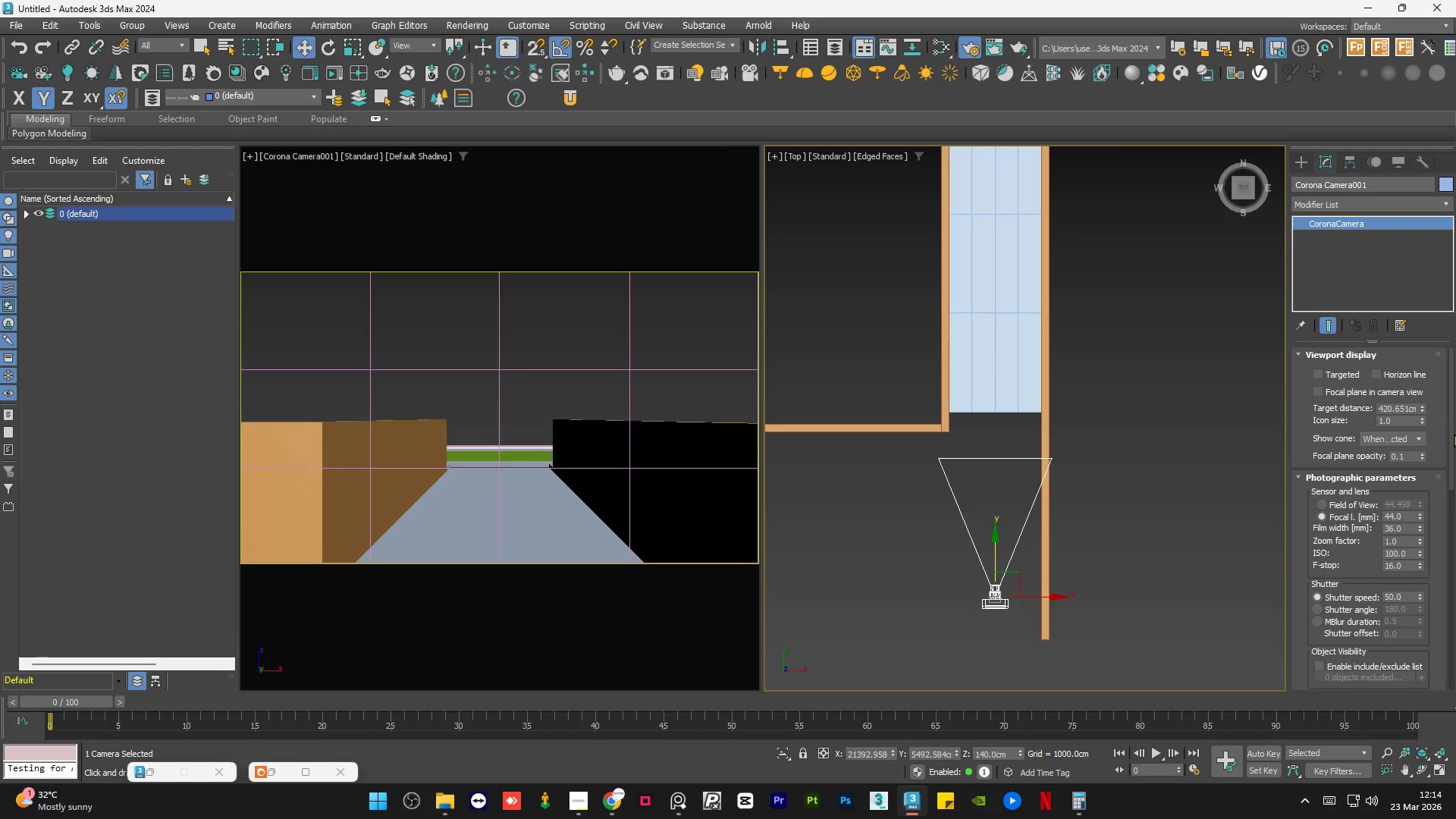 
left_click_drag(start_coordinate=[1450, 443], to_coordinate=[1451, 566])
 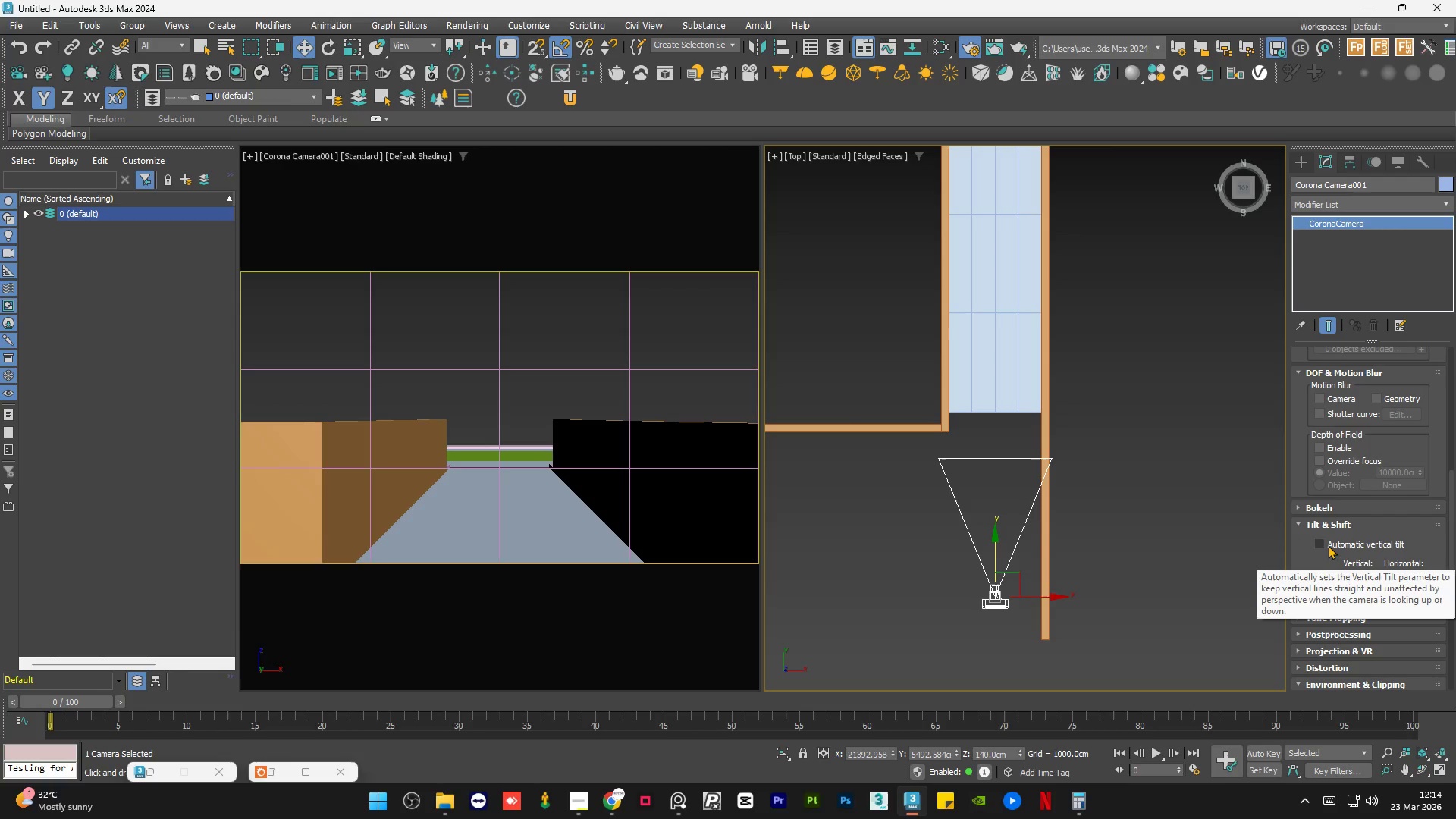 
left_click([1328, 545])
 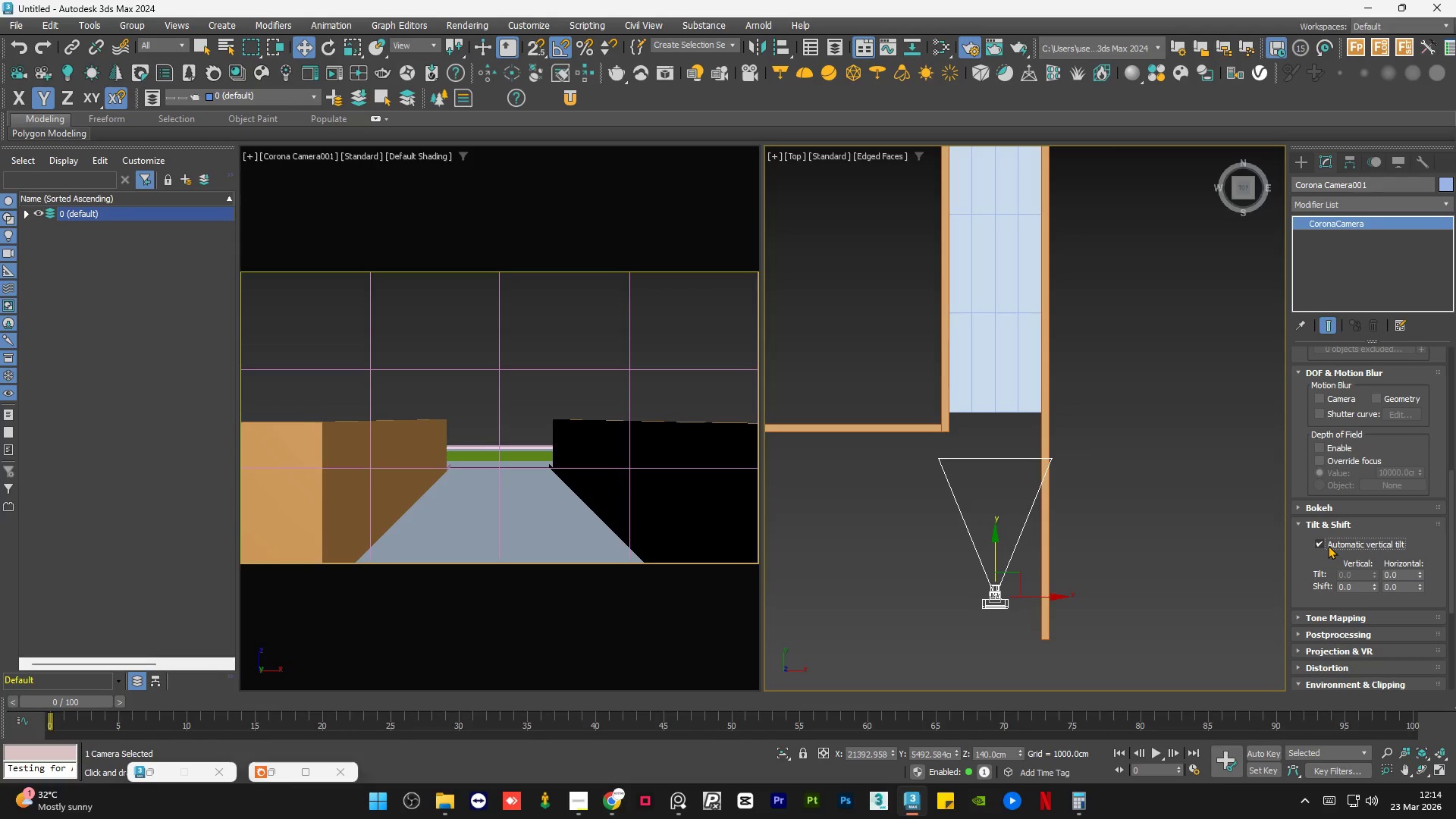 
left_click([1328, 545])
 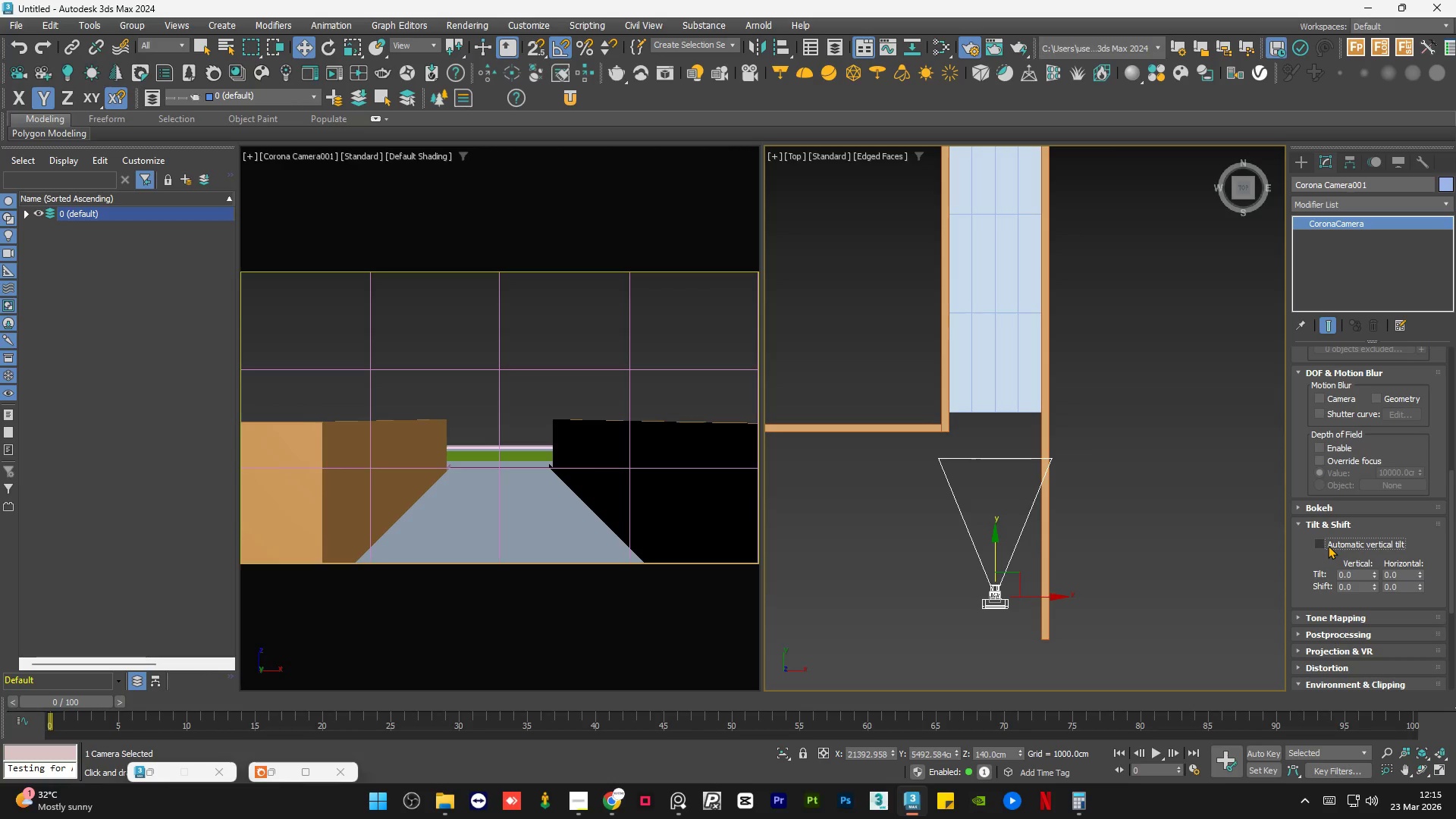 
left_click([1328, 545])
 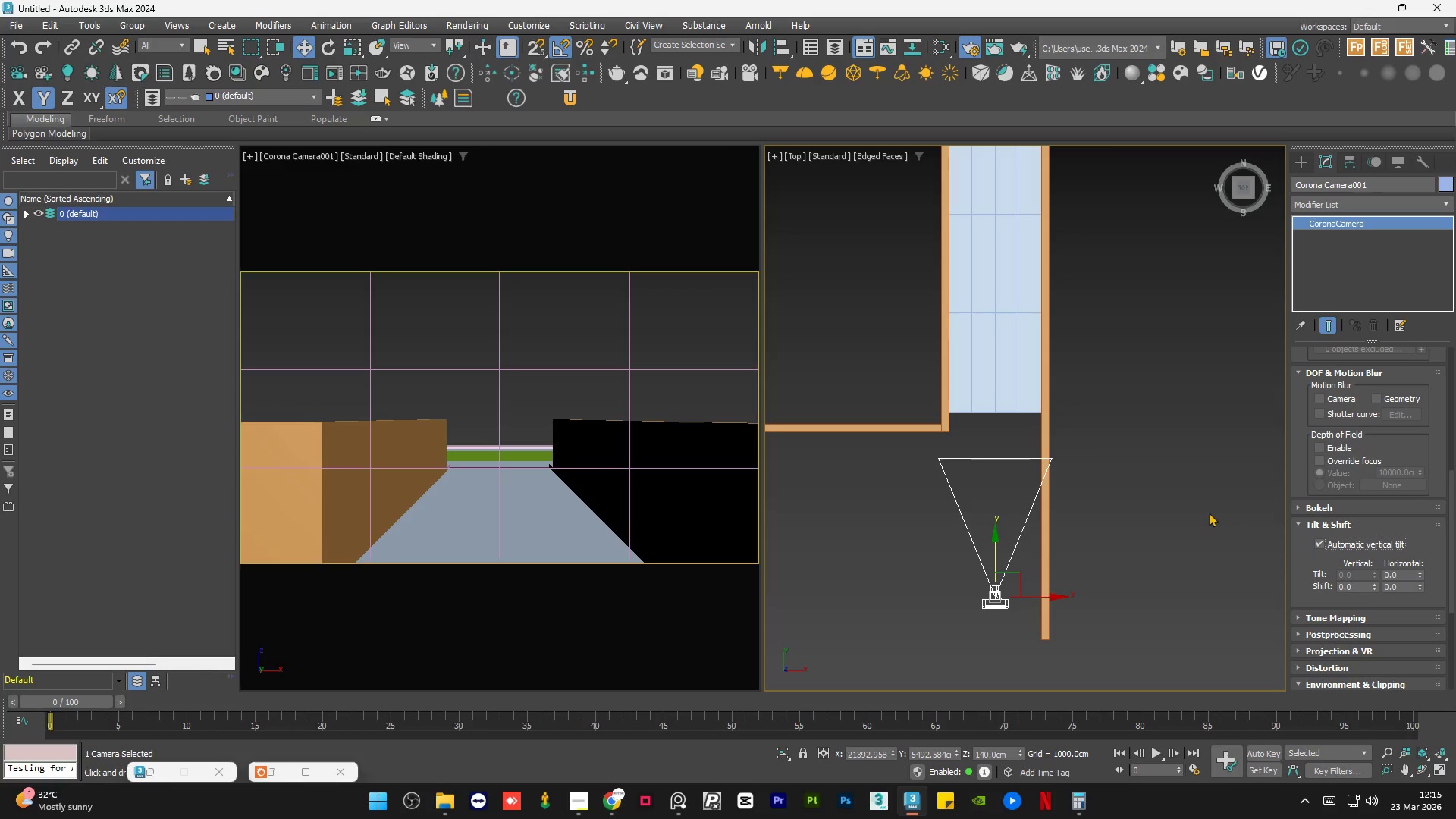 
double_click([1207, 512])
 